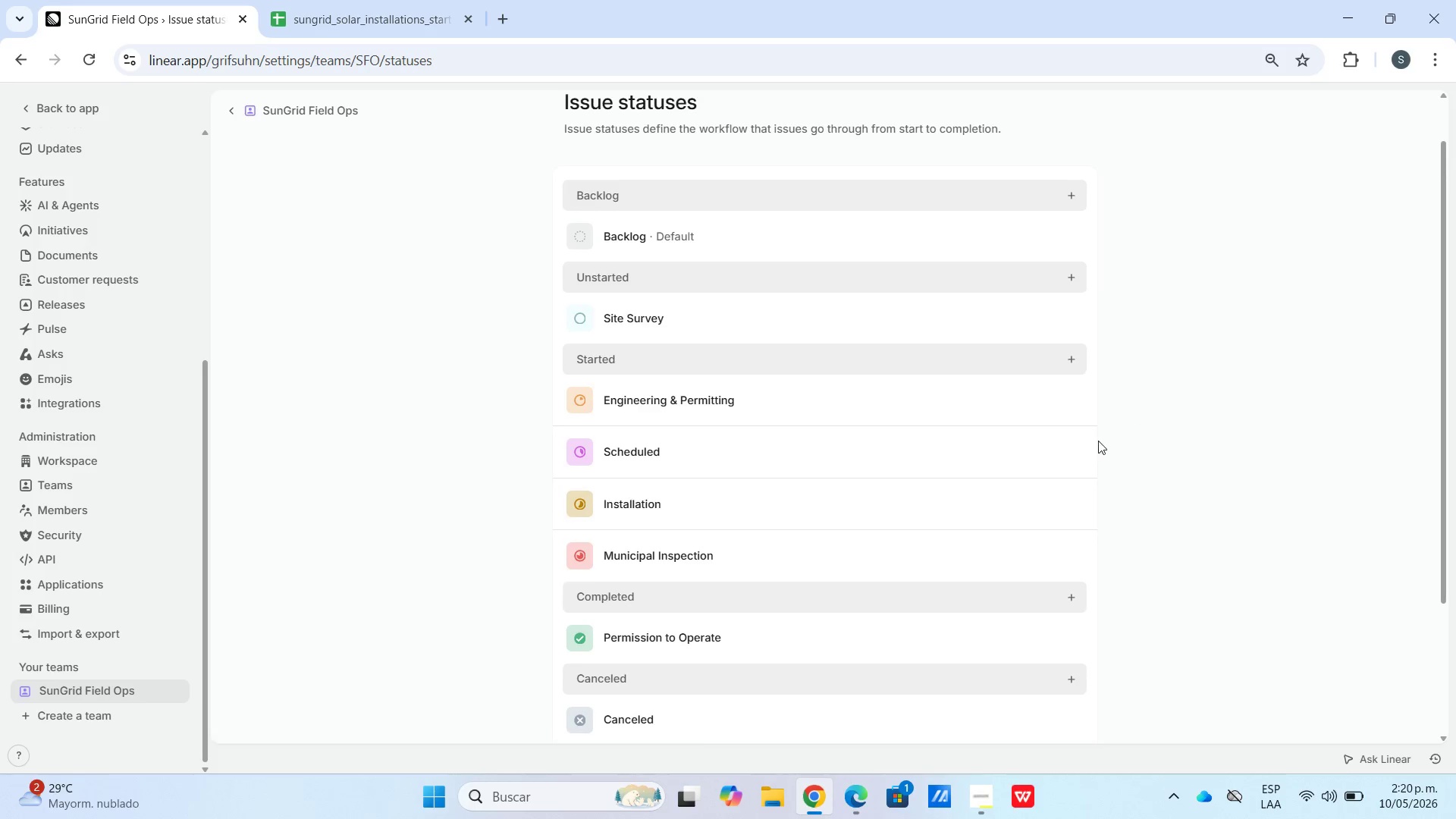 
scroll: coordinate [951, 433], scroll_direction: up, amount: 1.0
 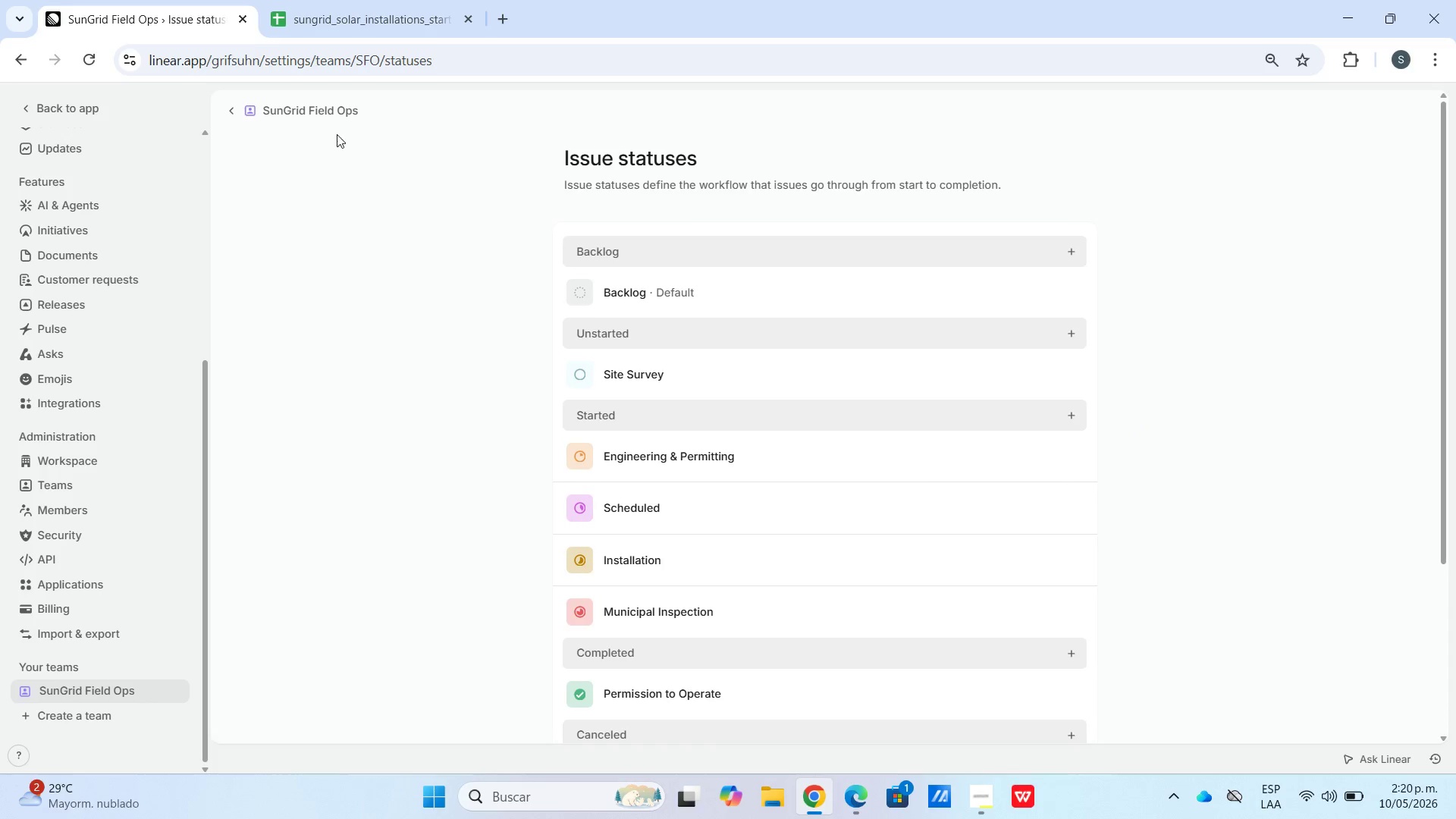 
left_click([313, 102])
 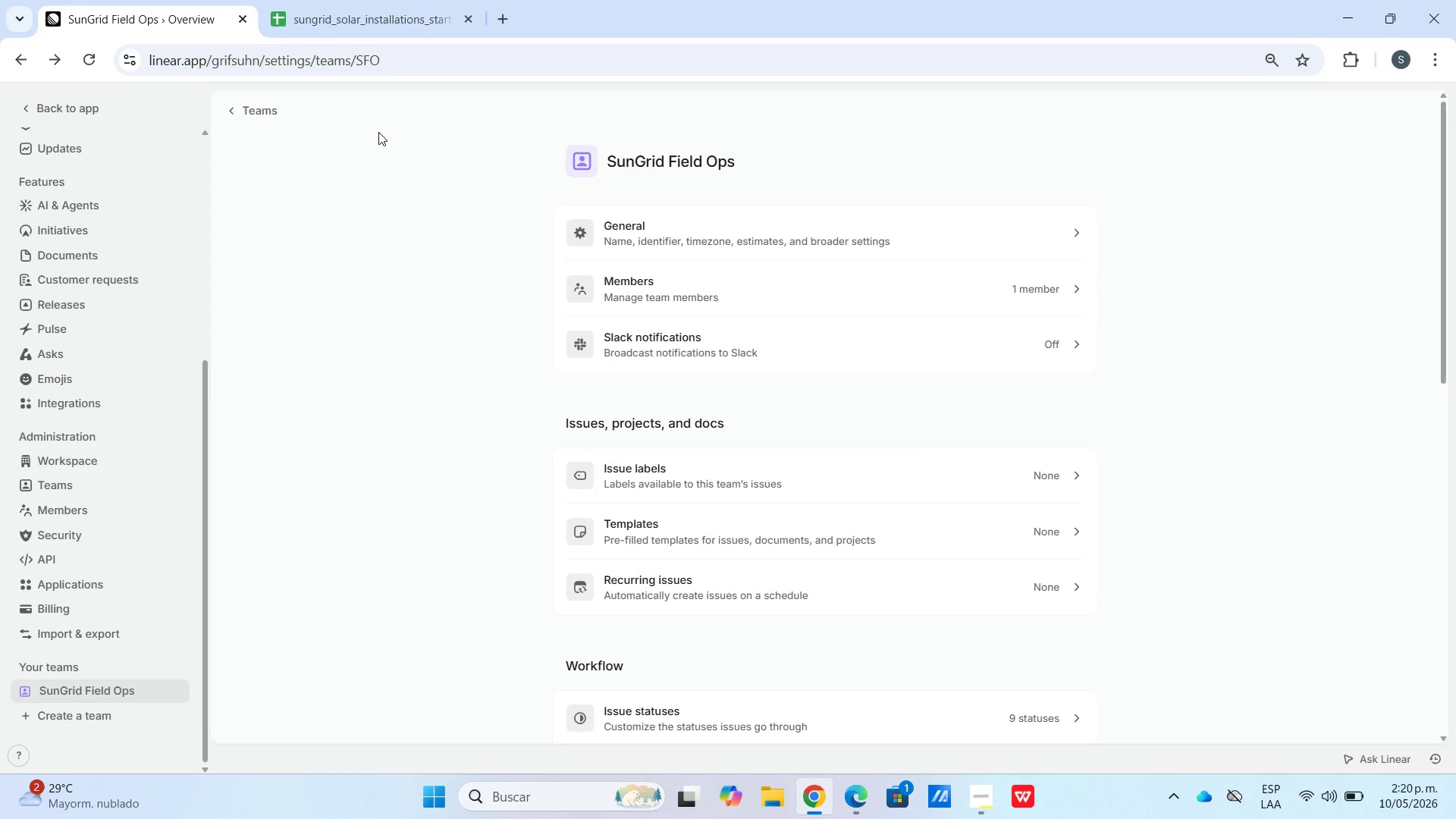 
wait(8.42)
 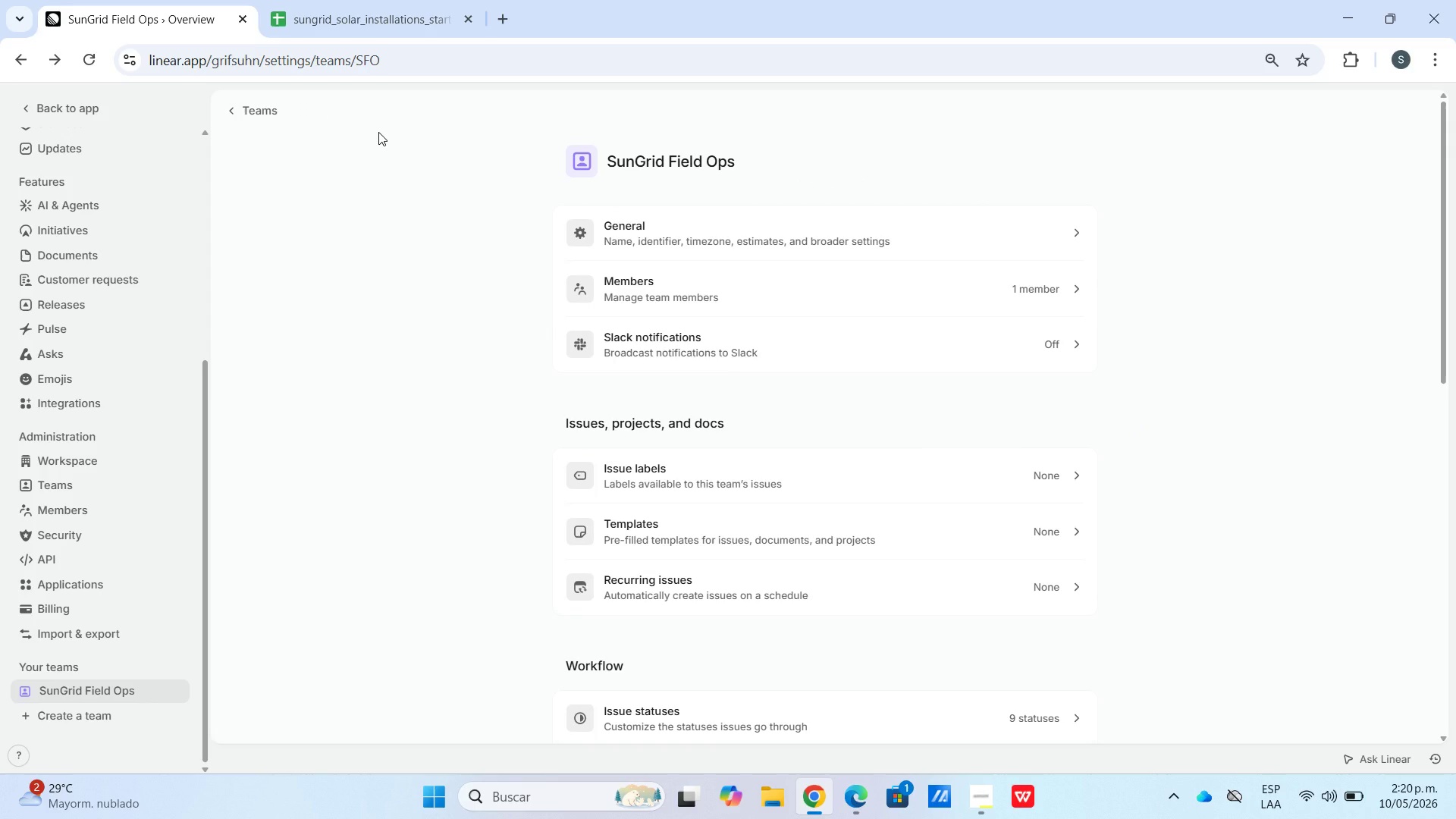 
left_click([720, 481])
 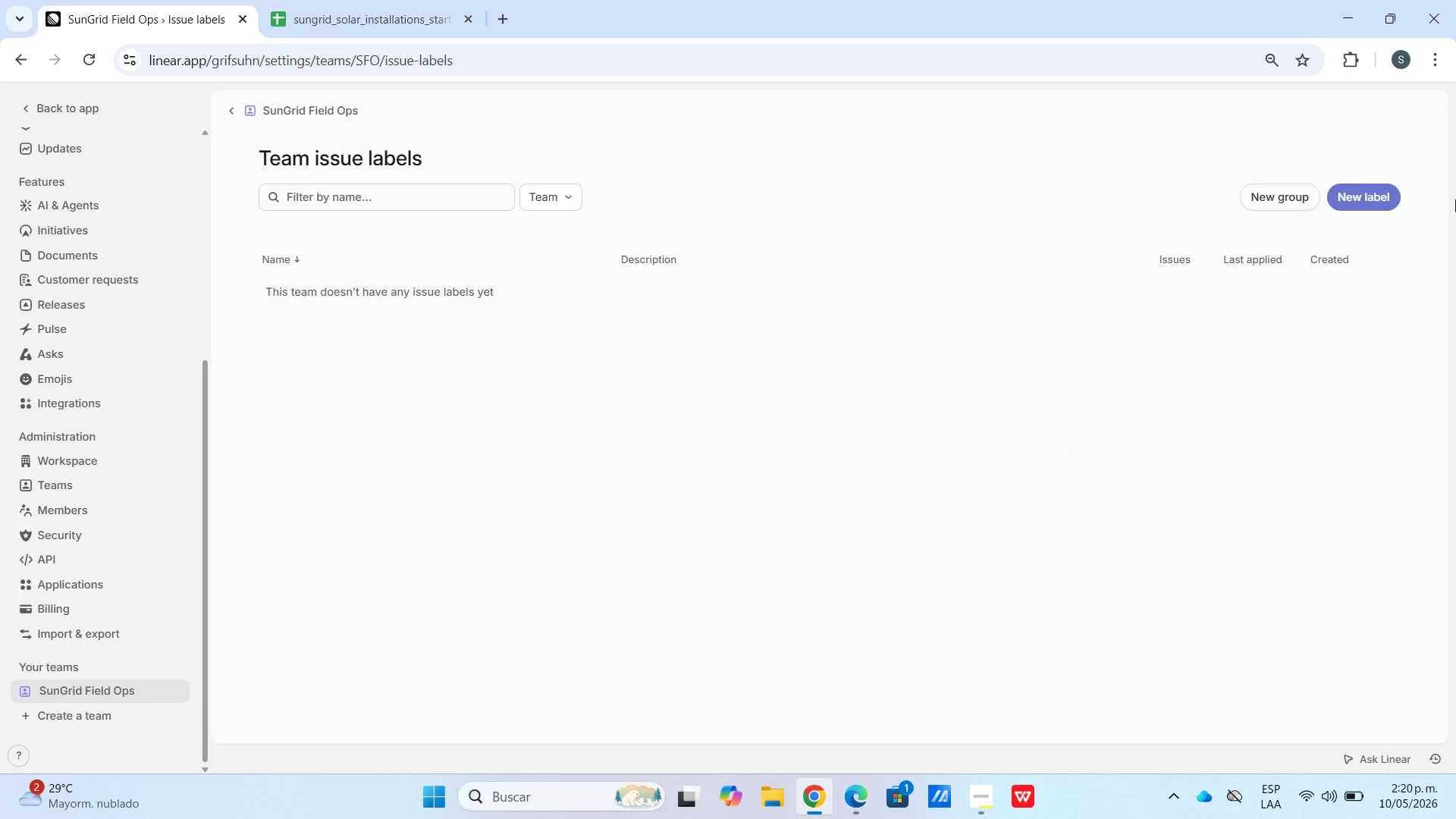 
left_click([1338, 201])
 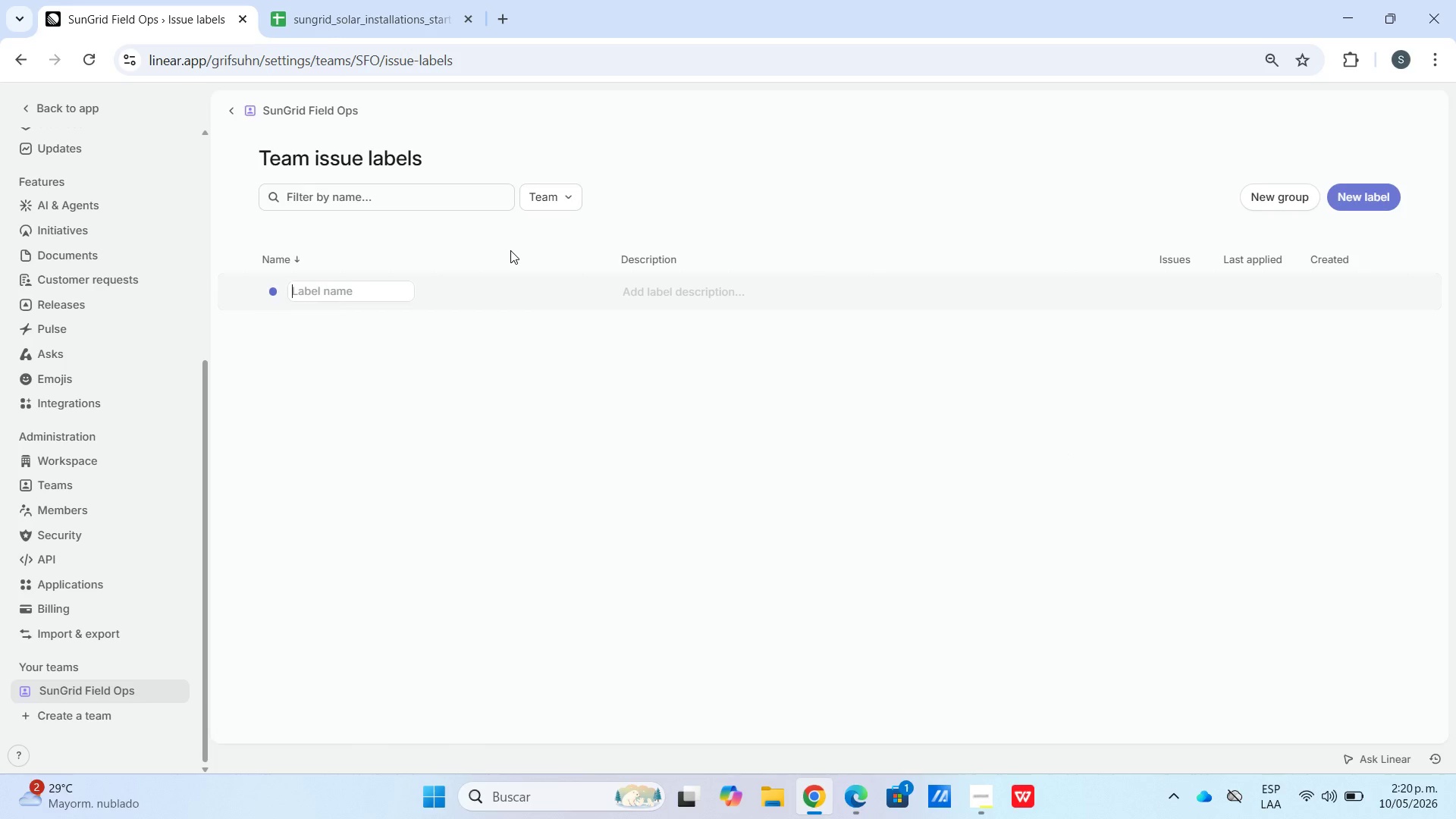 
type(System)
 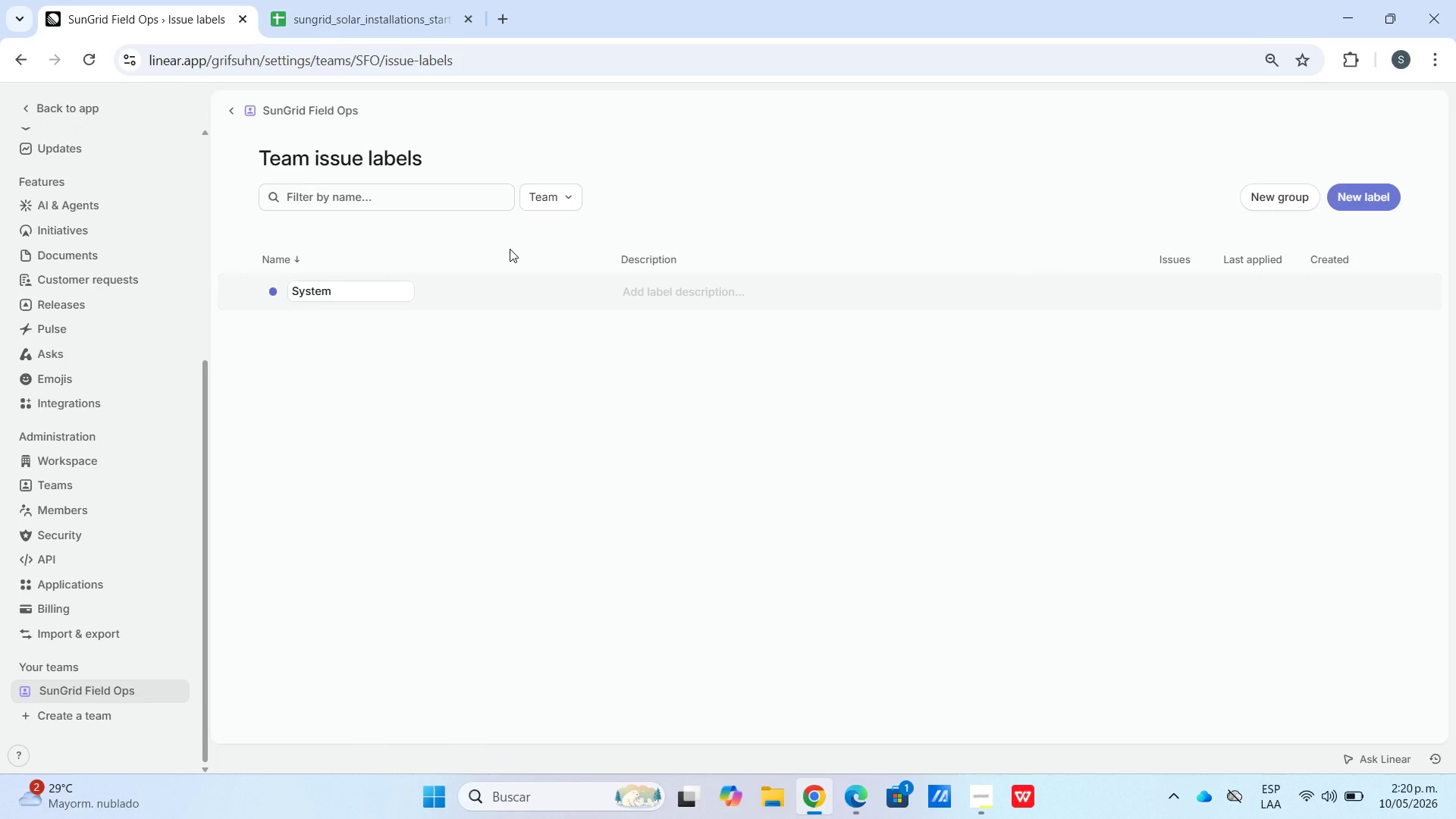 
type(>Solar Only)
 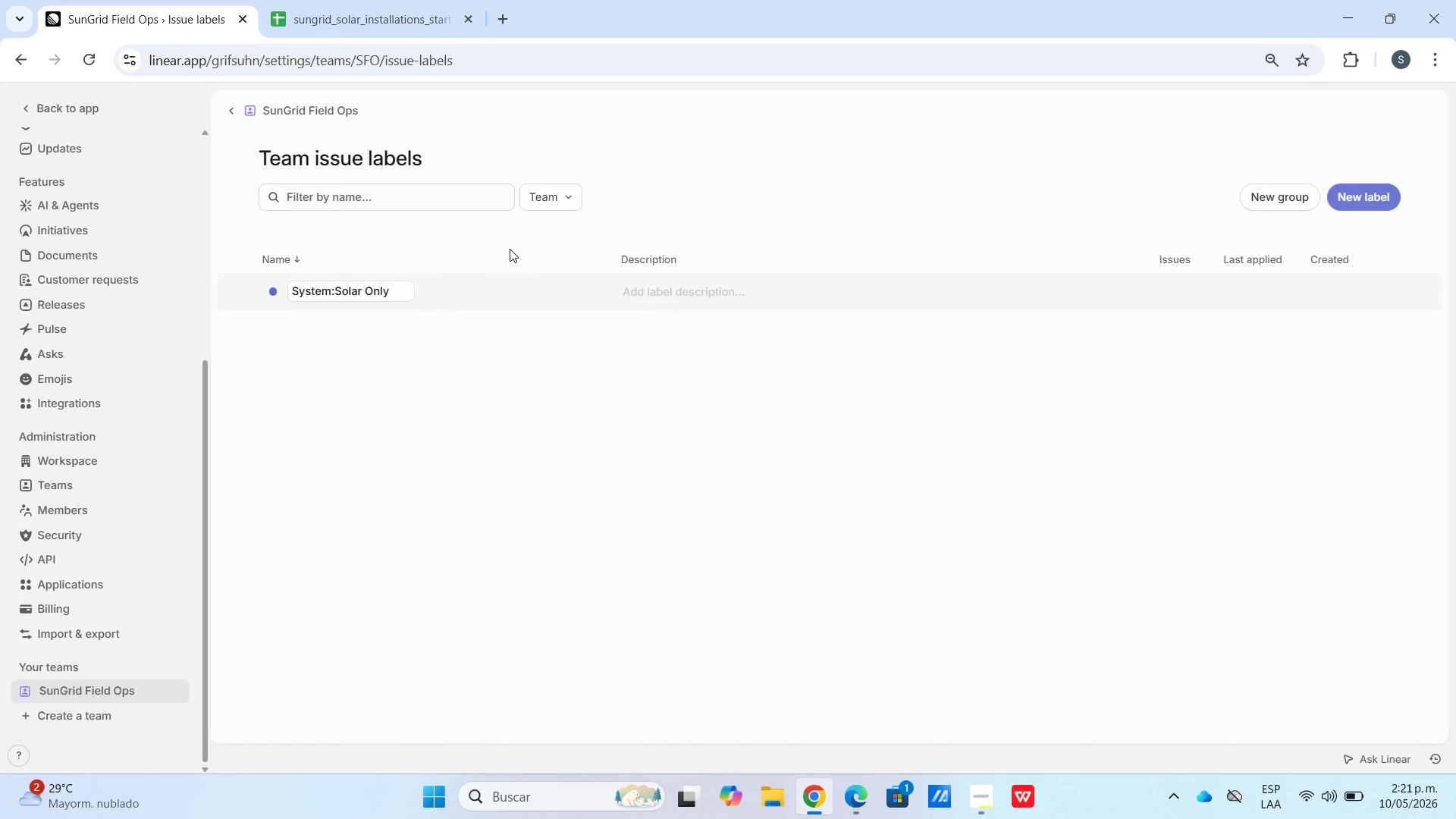 
left_click([285, 319])
 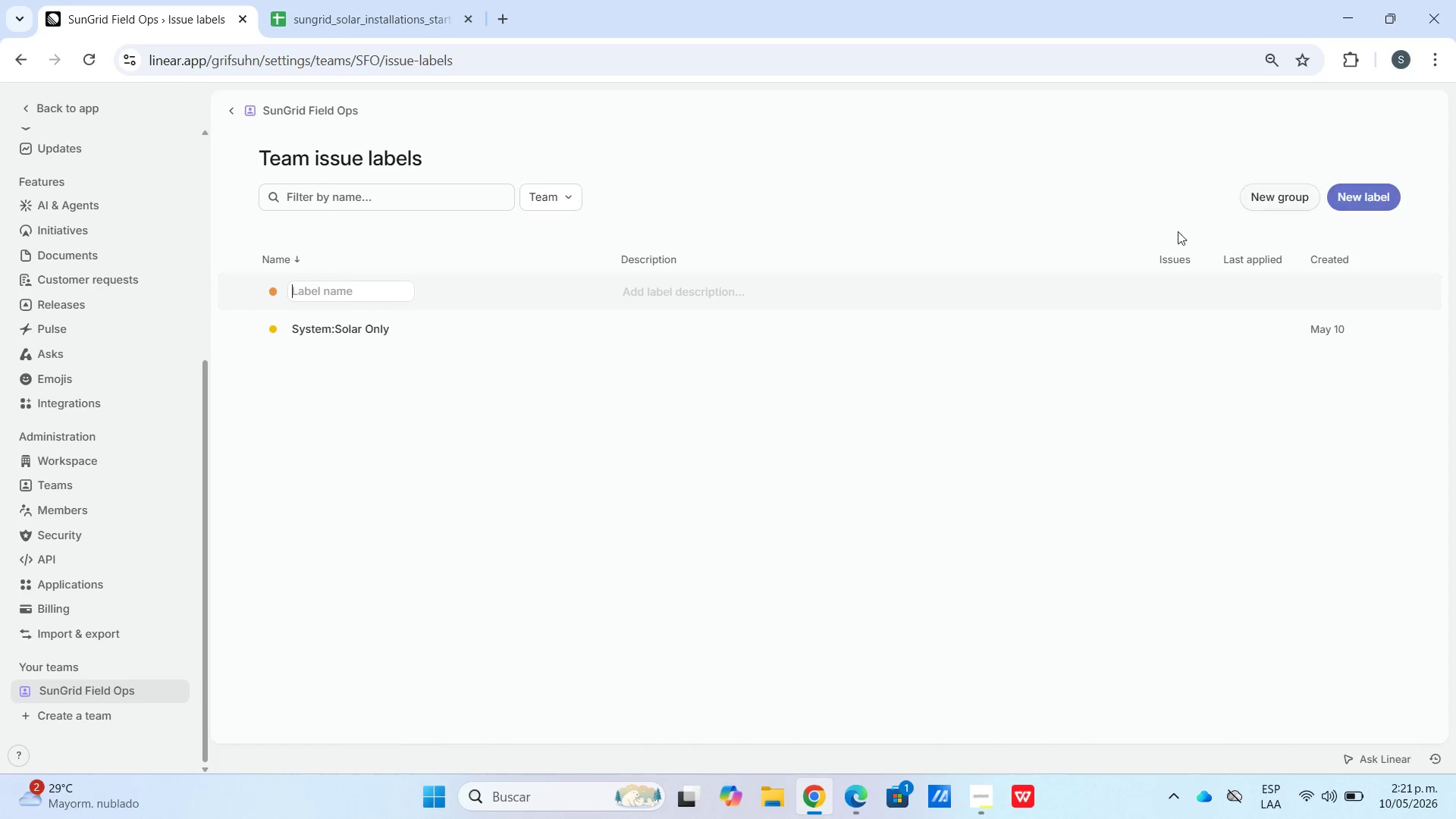 
wait(5.67)
 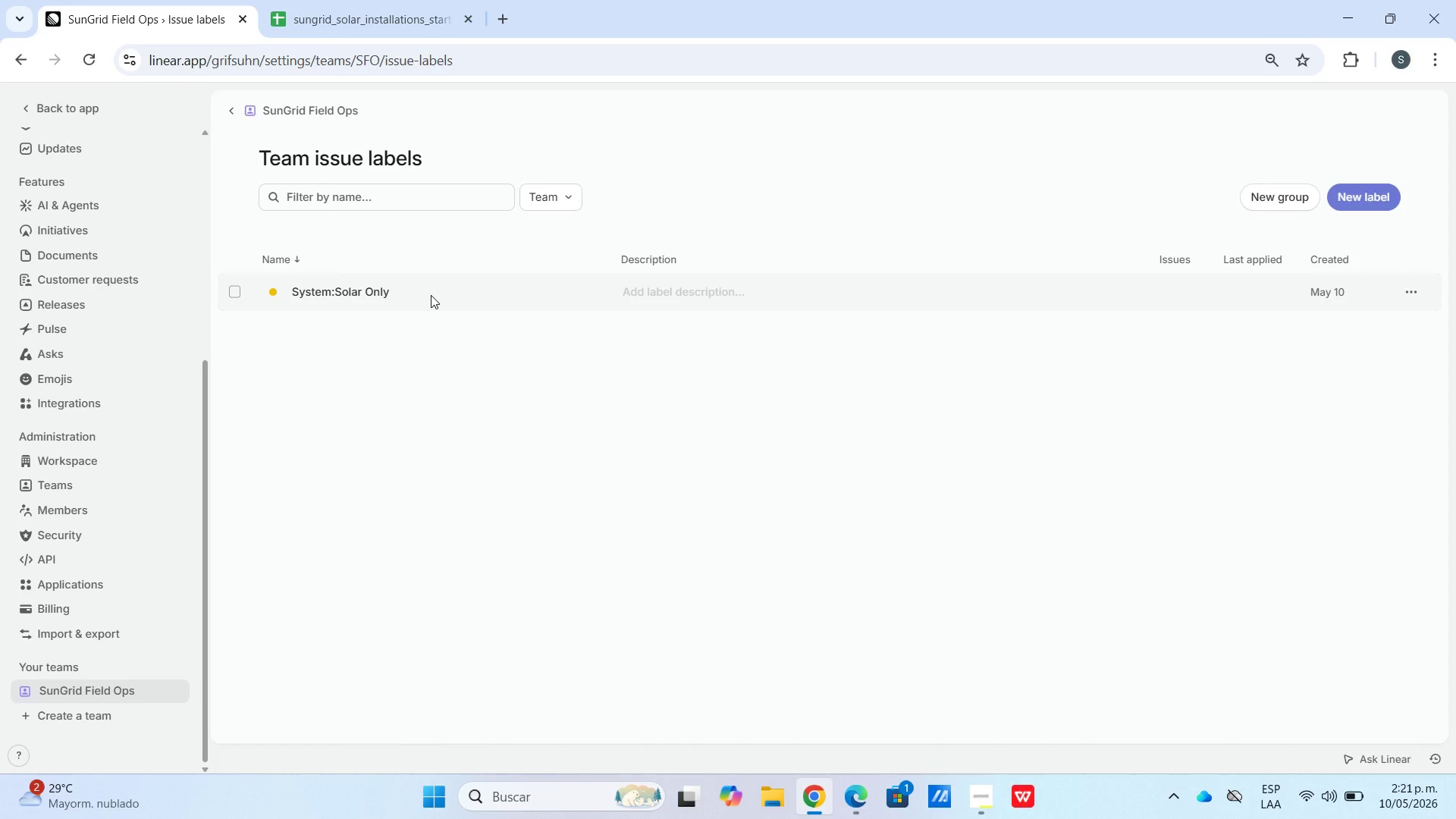 
type(System>Solar + Storage)
 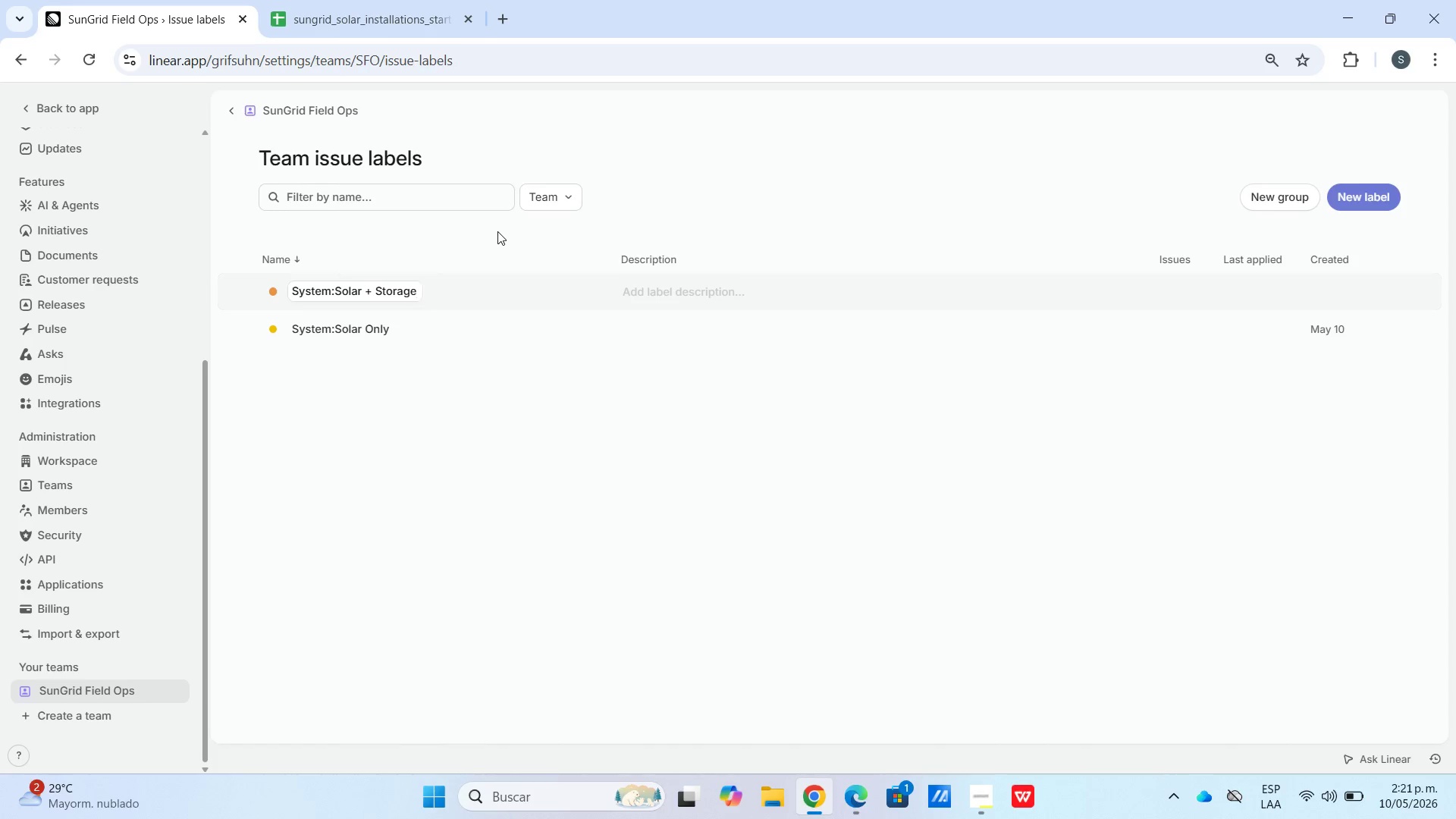 
wait(5.89)
 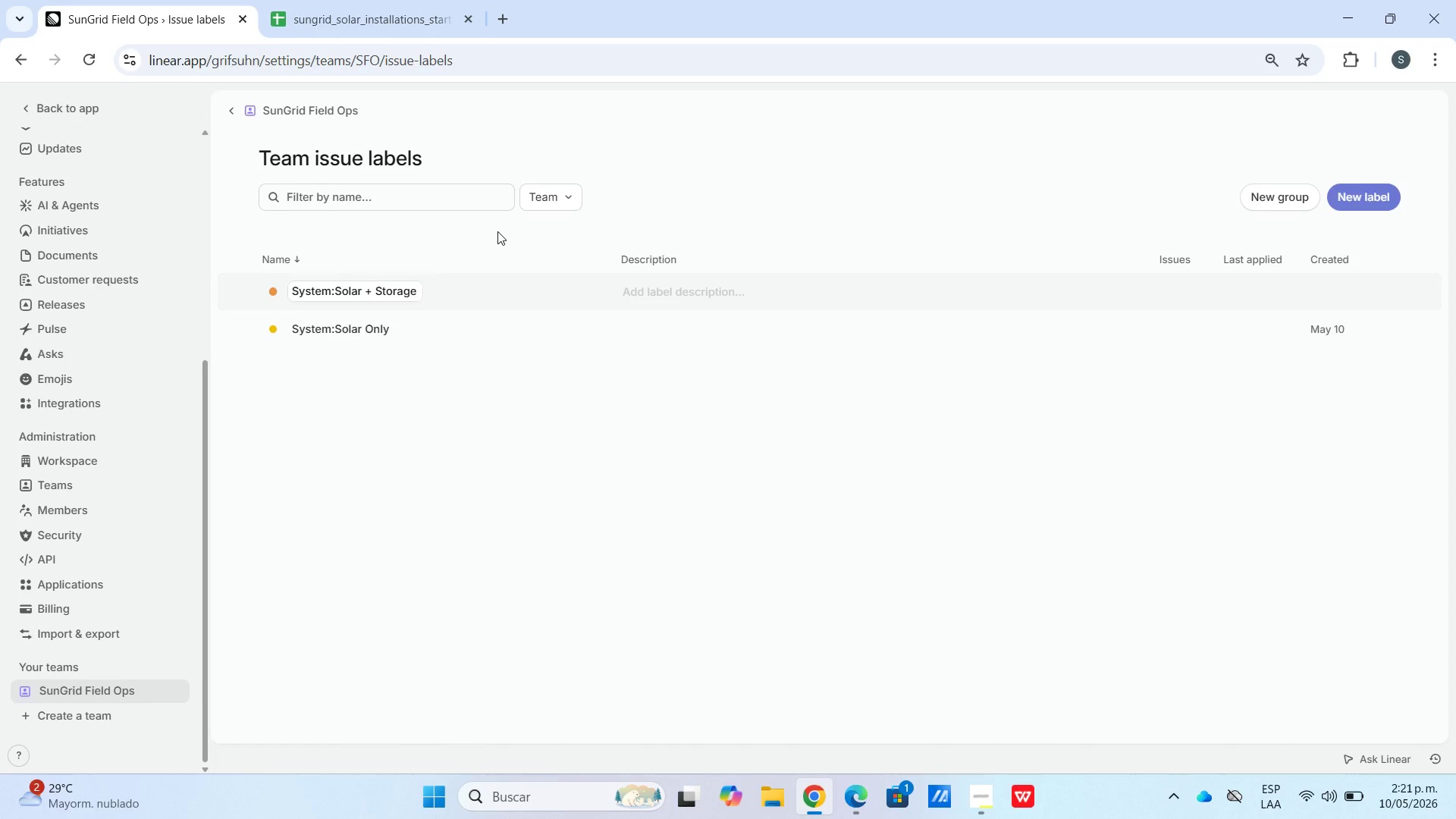 
double_click([274, 290])
 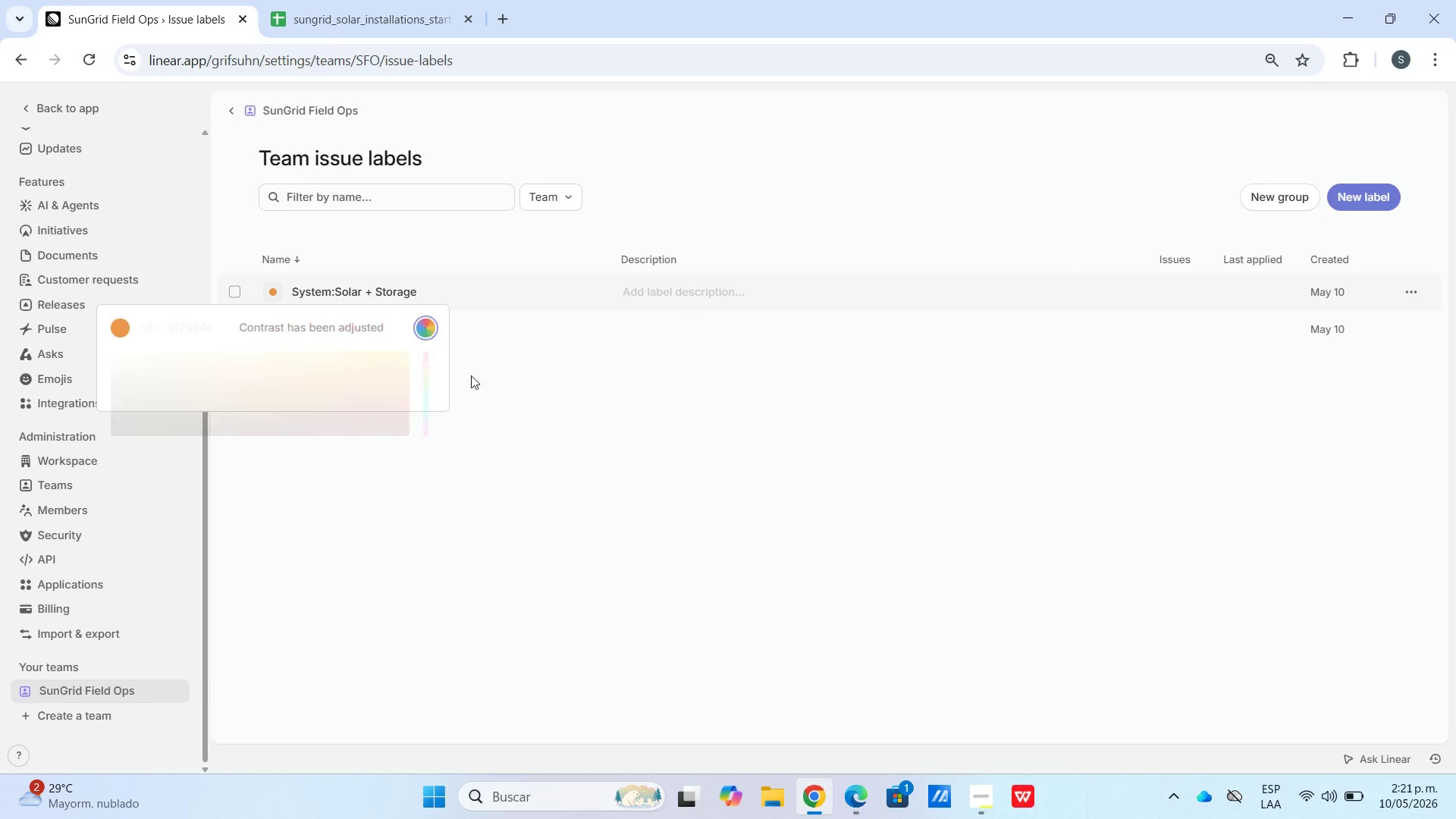 
left_click_drag(start_coordinate=[425, 403], to_coordinate=[425, 419])
 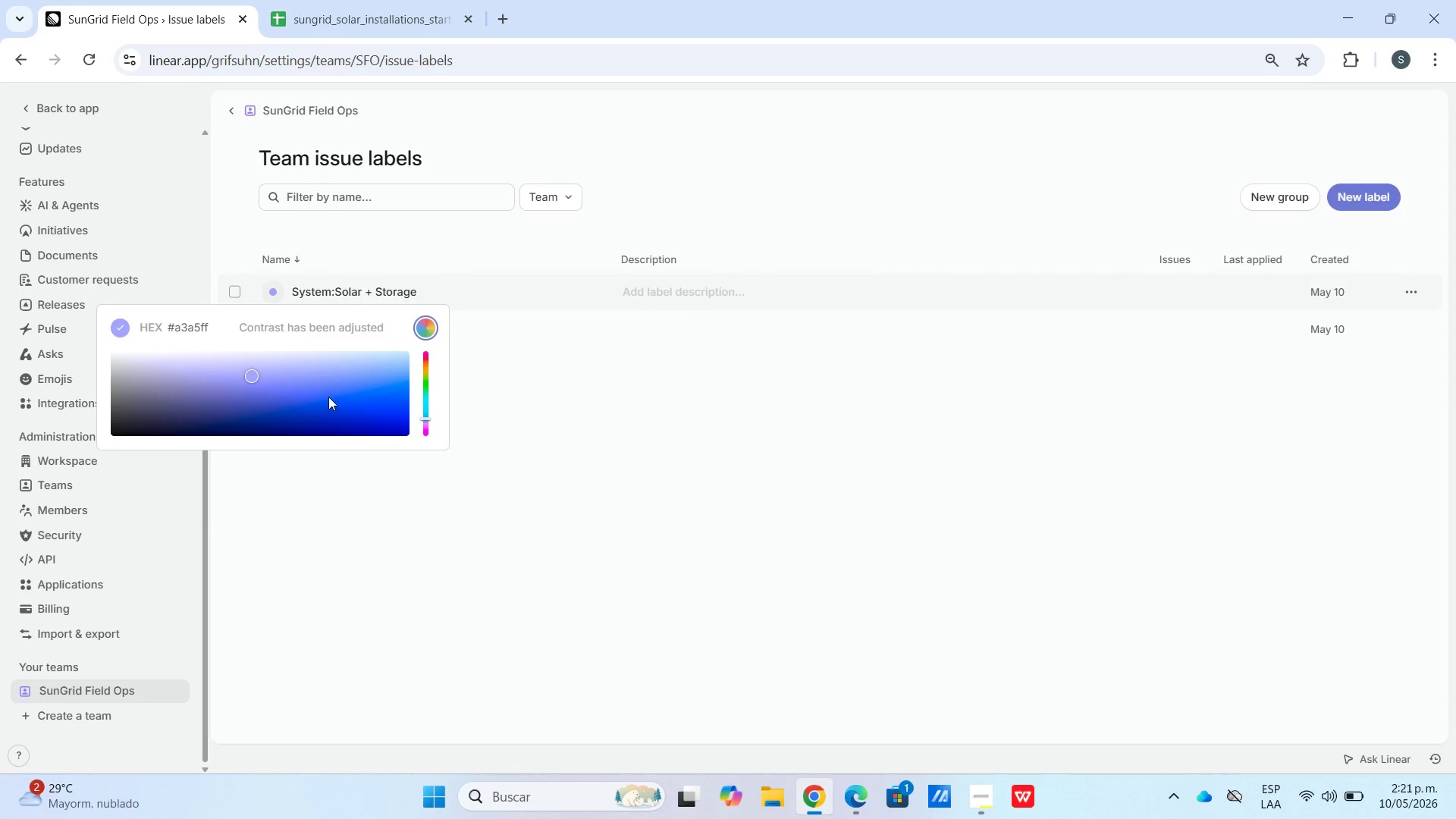 
left_click_drag(start_coordinate=[326, 397], to_coordinate=[397, 416])
 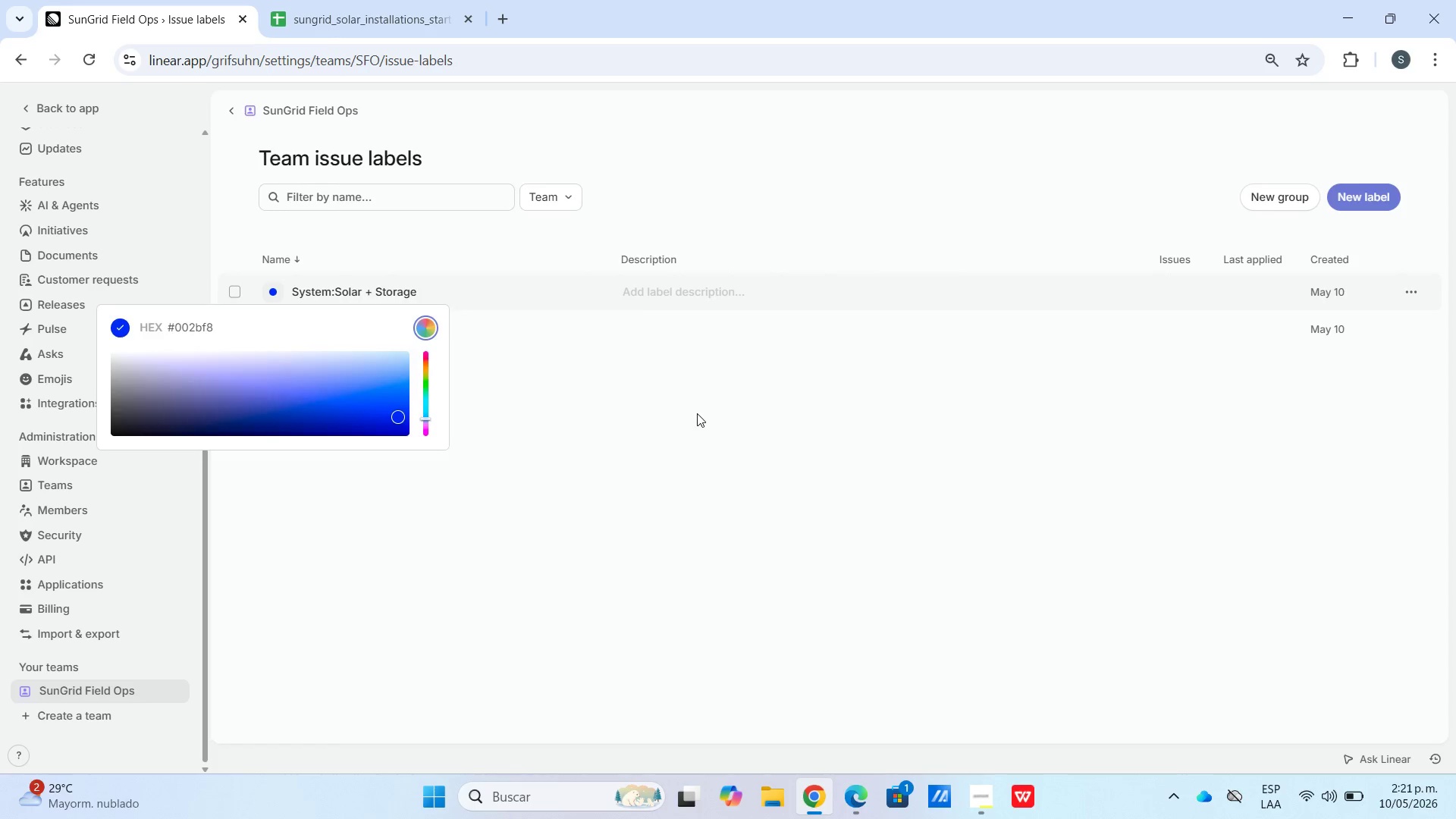 
left_click_drag(start_coordinate=[697, 413], to_coordinate=[717, 413])
 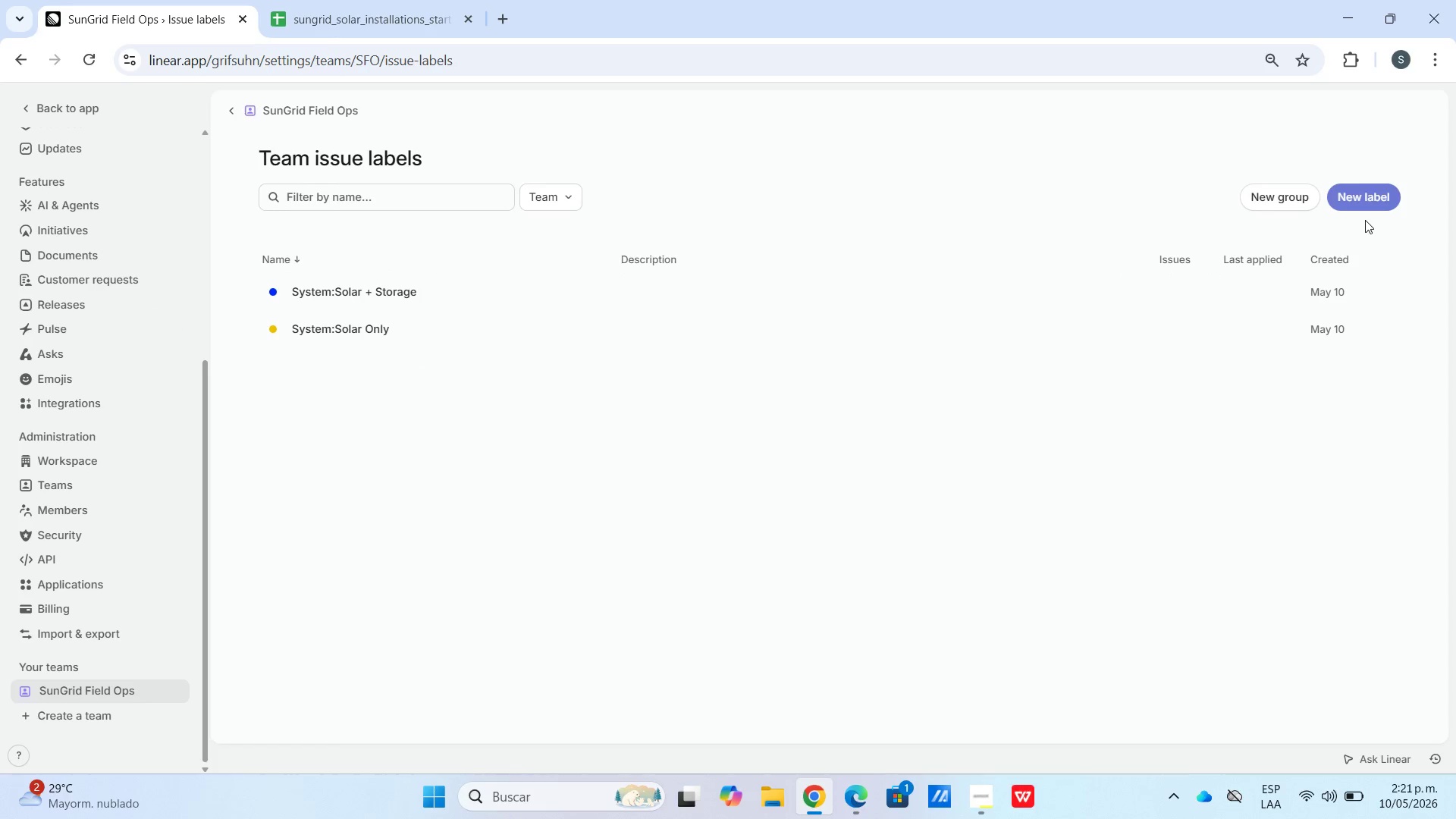 
left_click([1370, 206])
 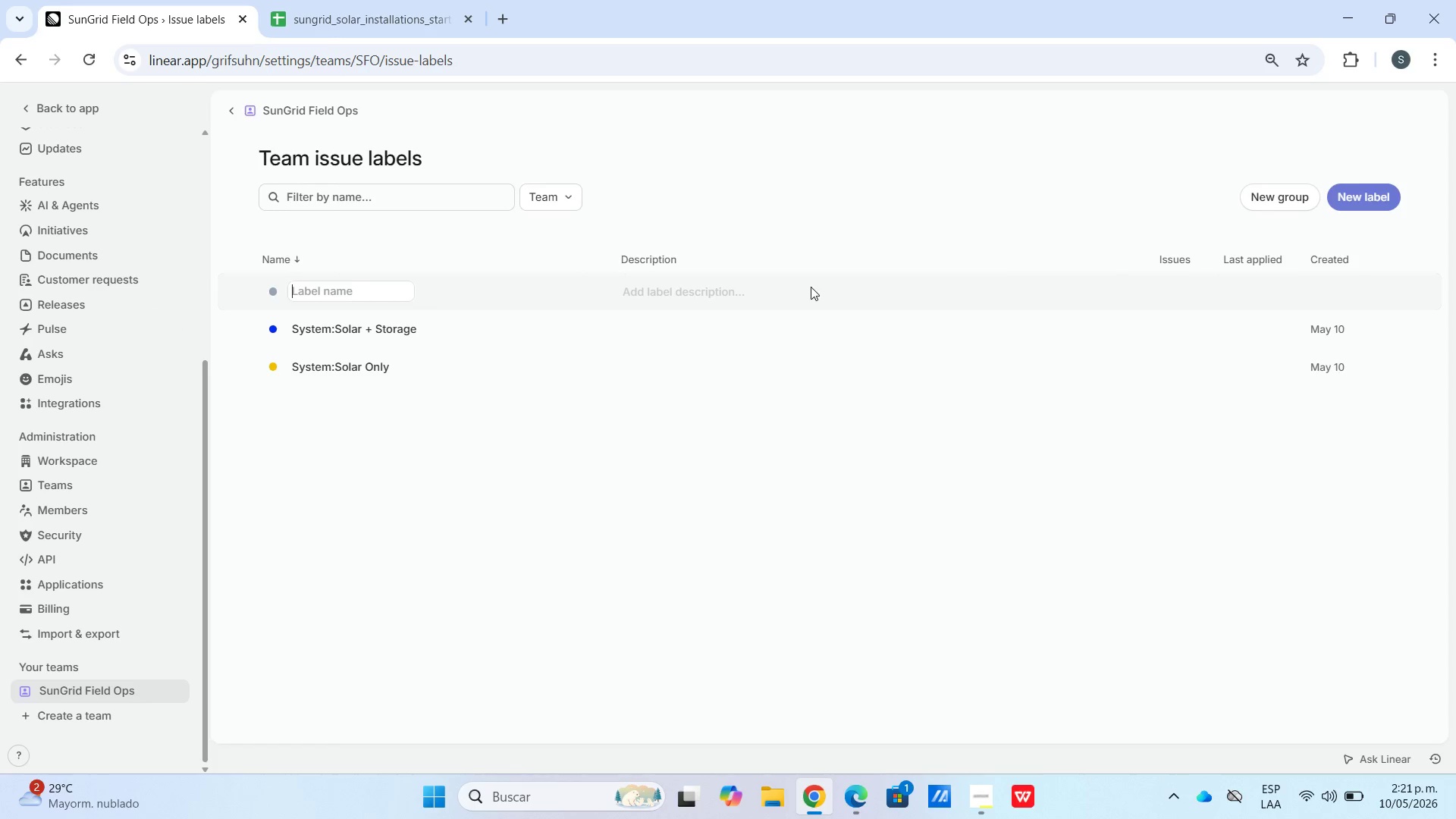 
type(Tier>Premium)
 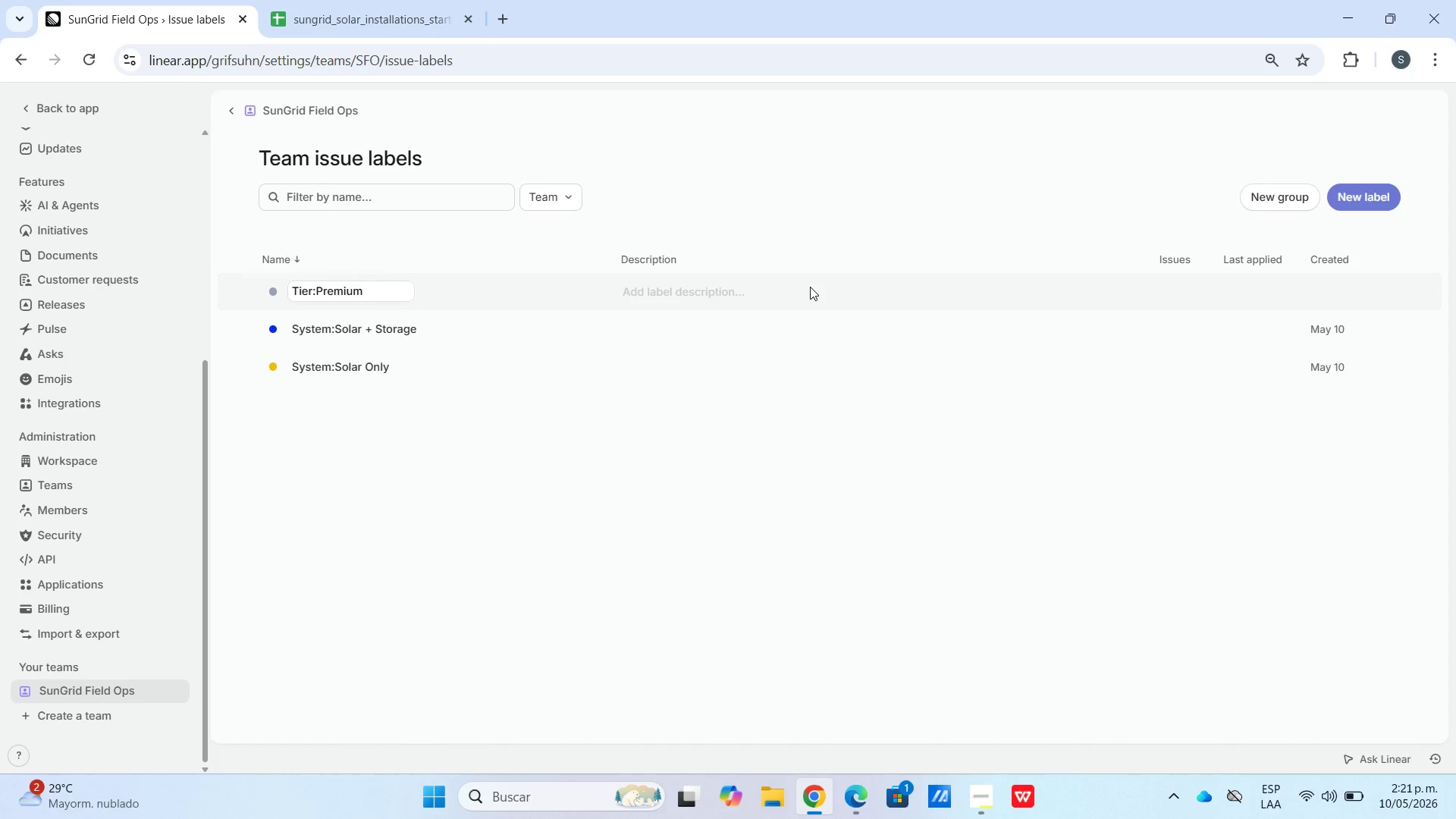 
left_click([276, 290])
 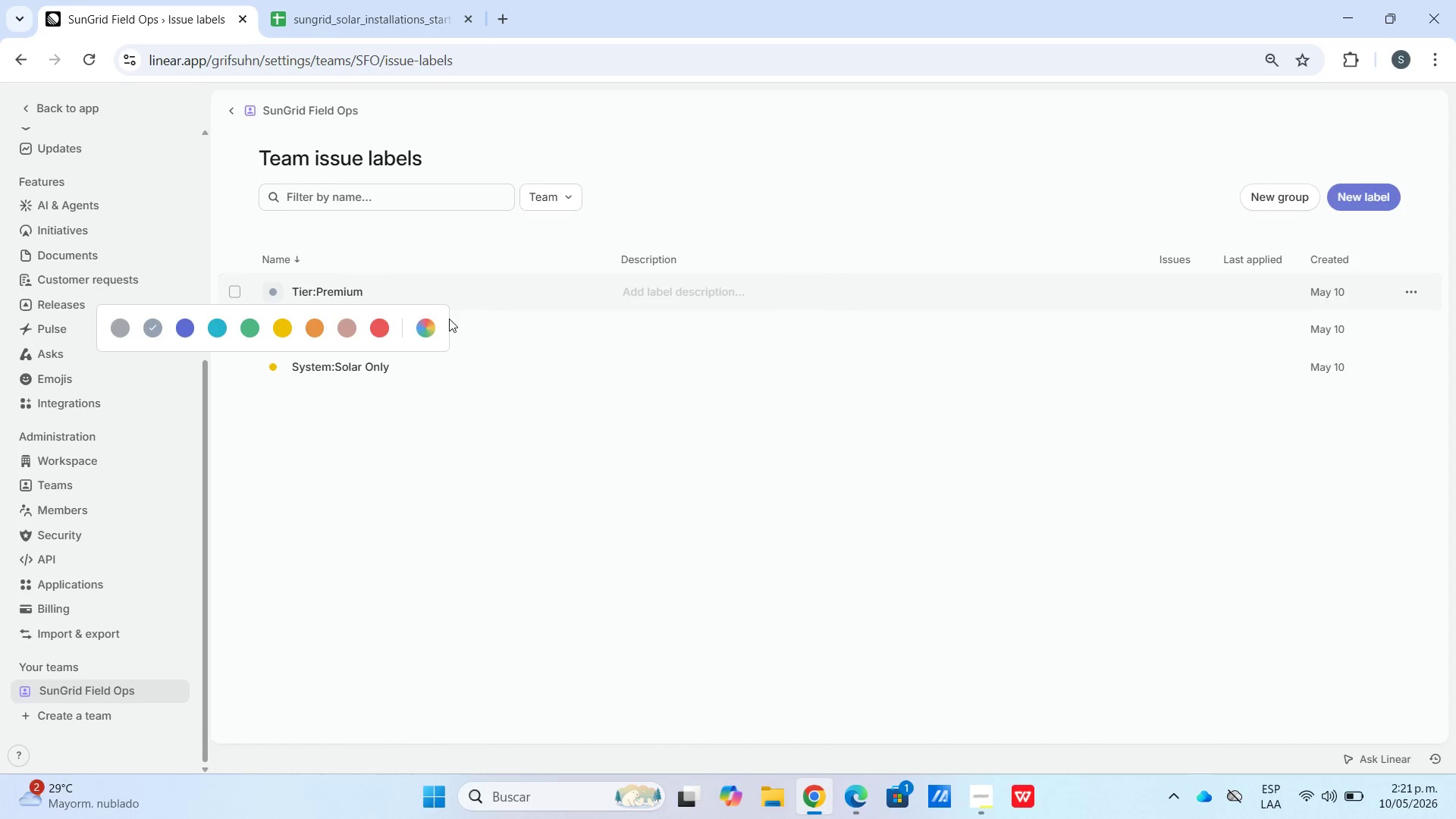 
left_click([431, 328])
 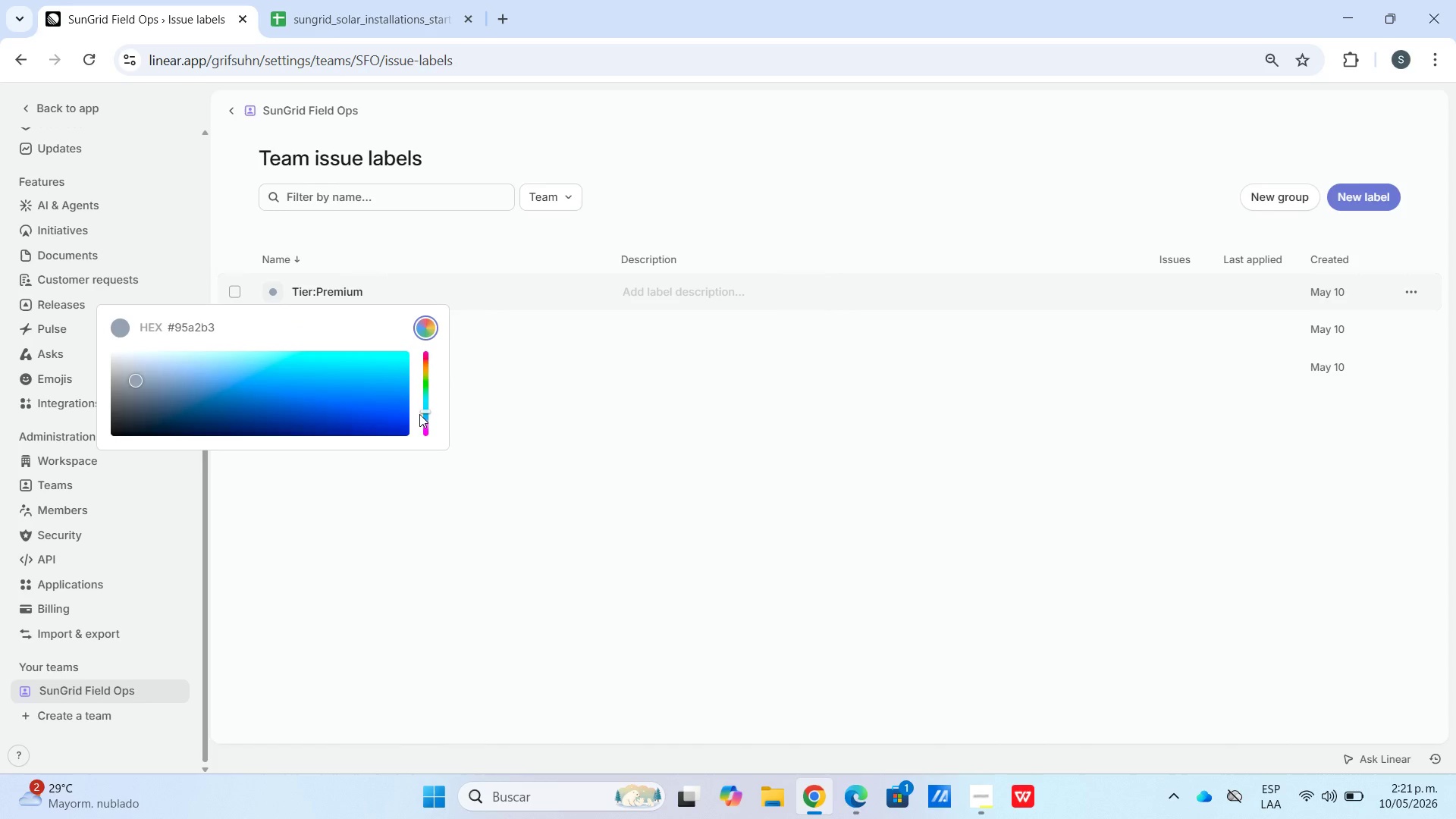 
left_click_drag(start_coordinate=[419, 416], to_coordinate=[428, 431])
 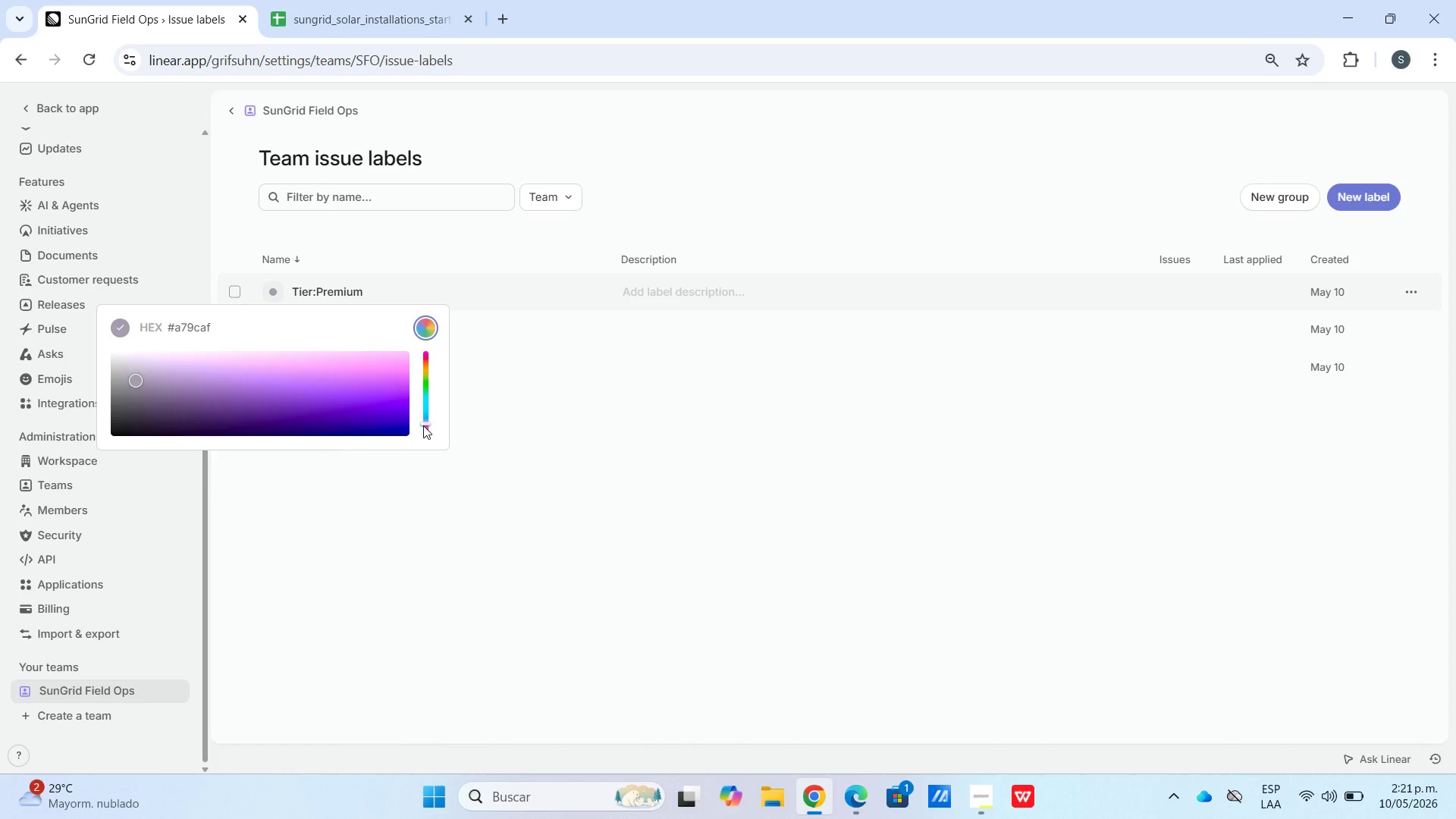 
double_click([423, 427])
 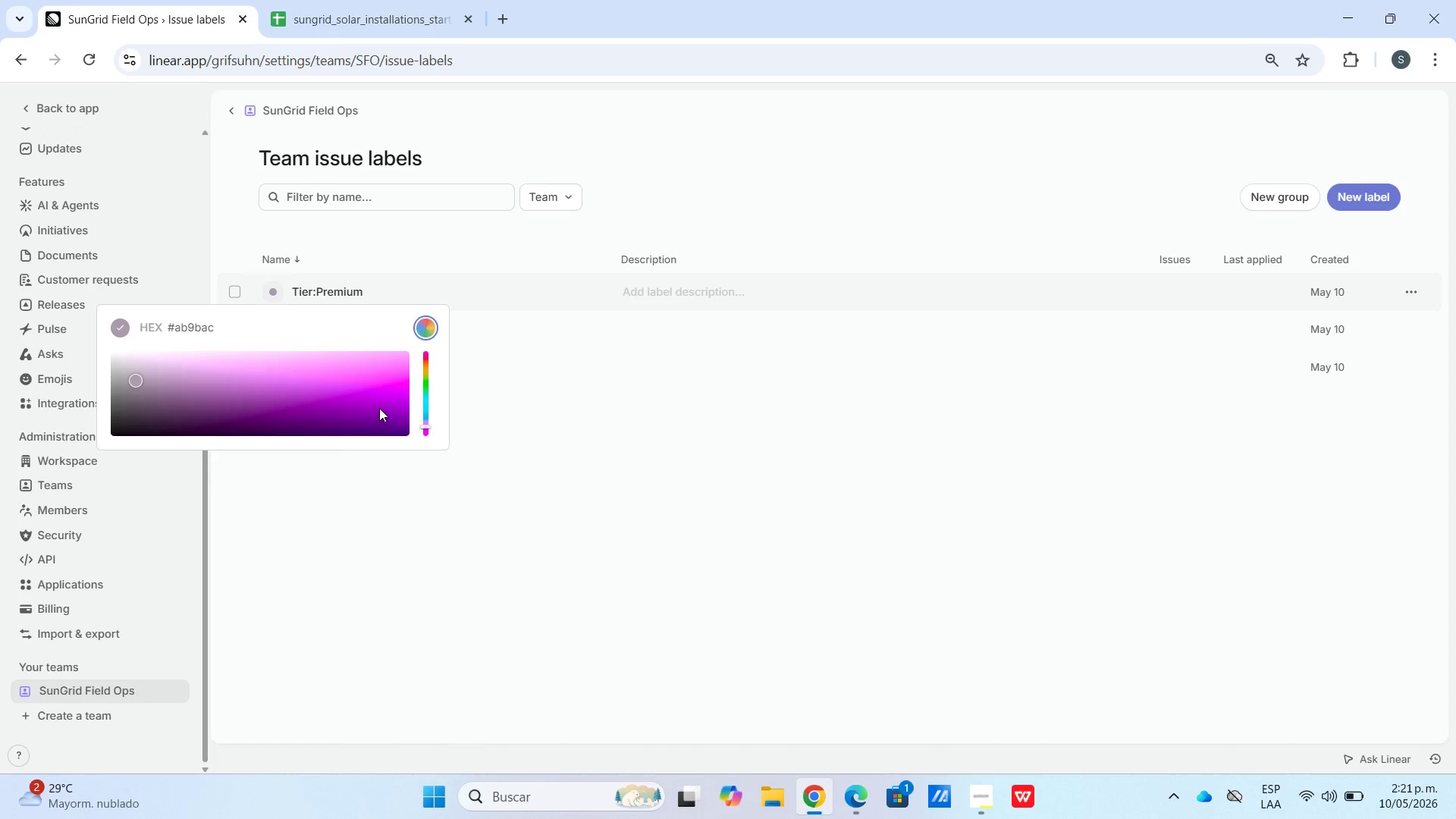 
left_click_drag(start_coordinate=[379, 408], to_coordinate=[361, 403])
 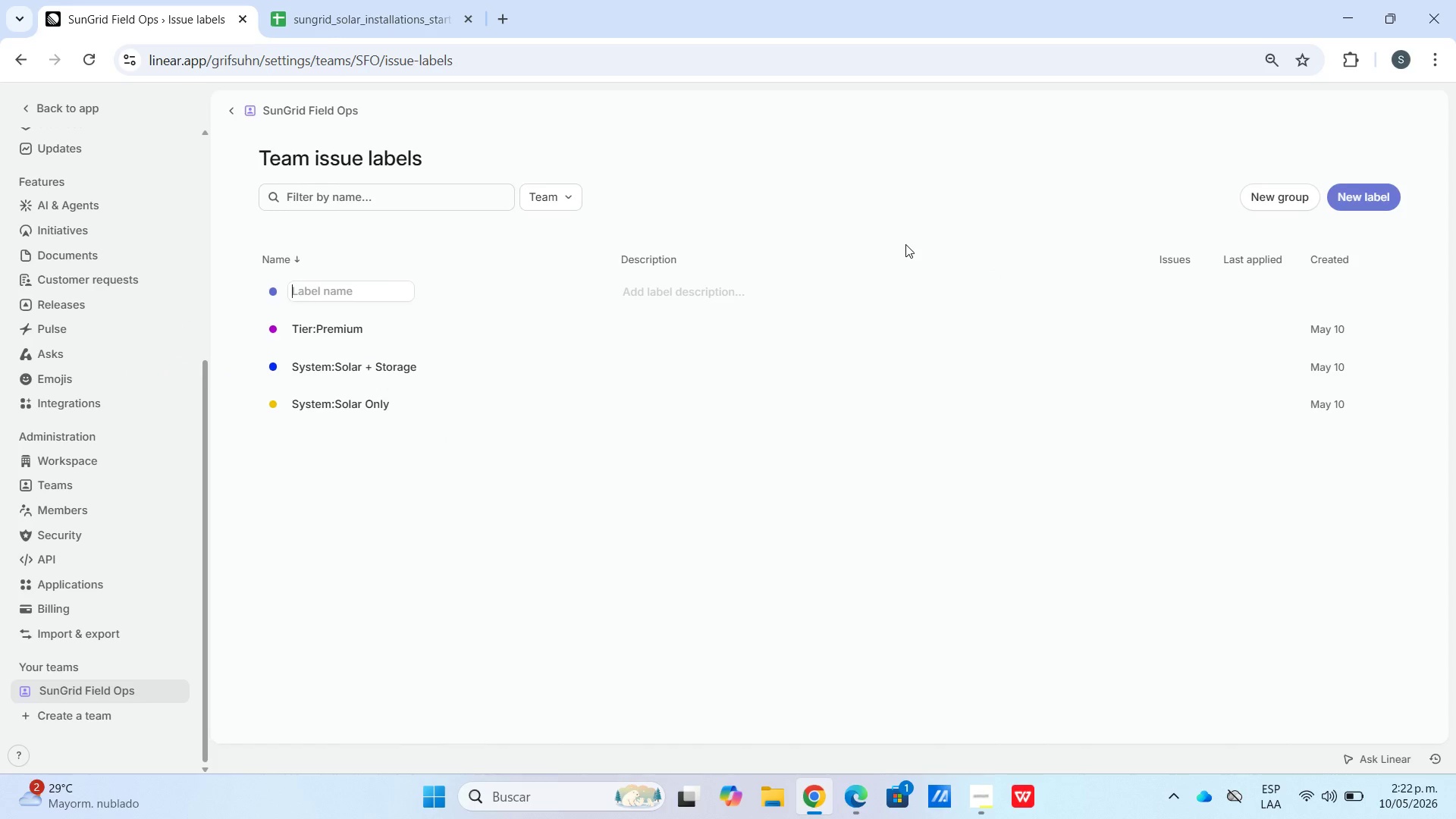 
wait(7.42)
 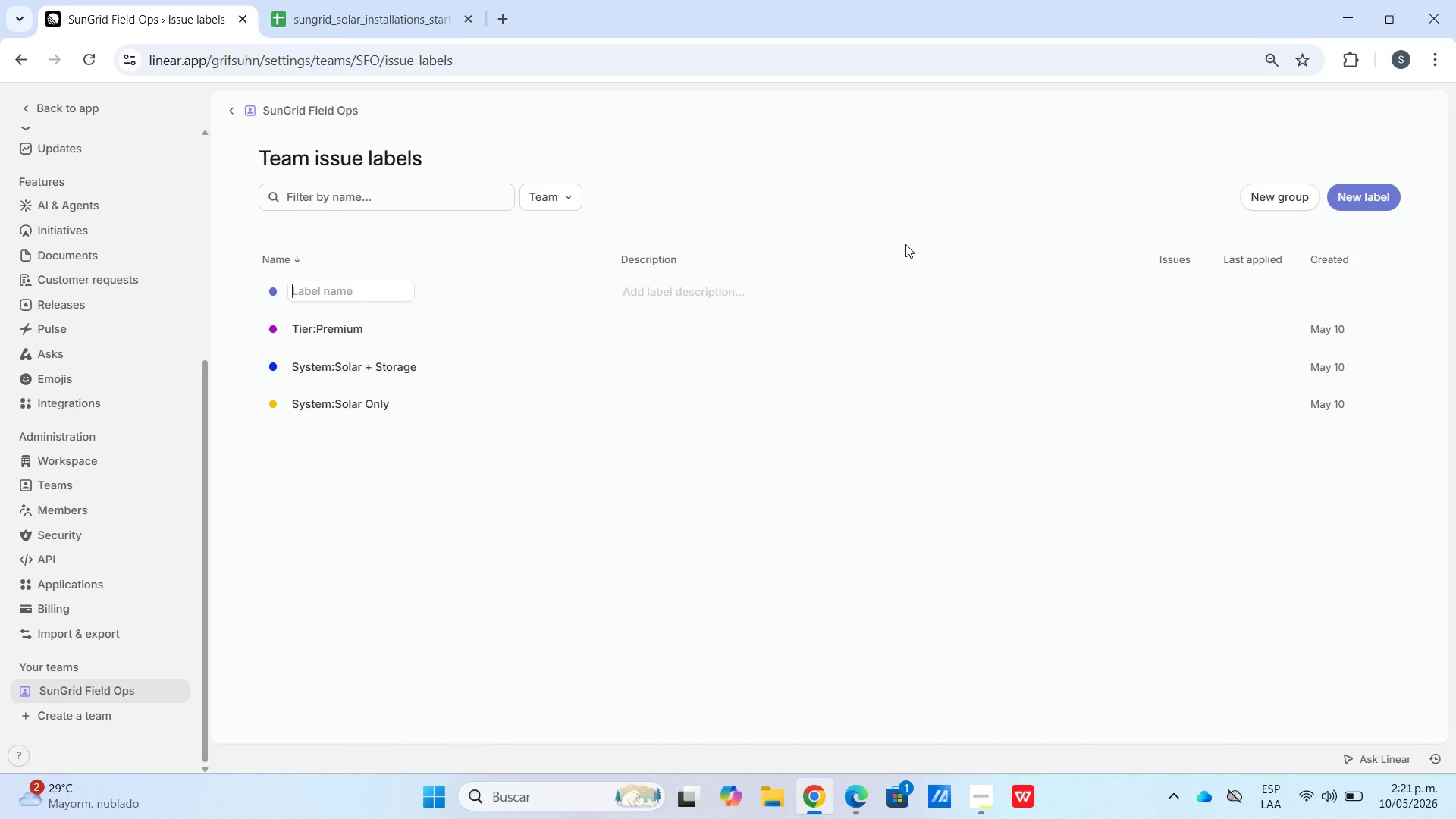 
type(RoofType>Shingle)
 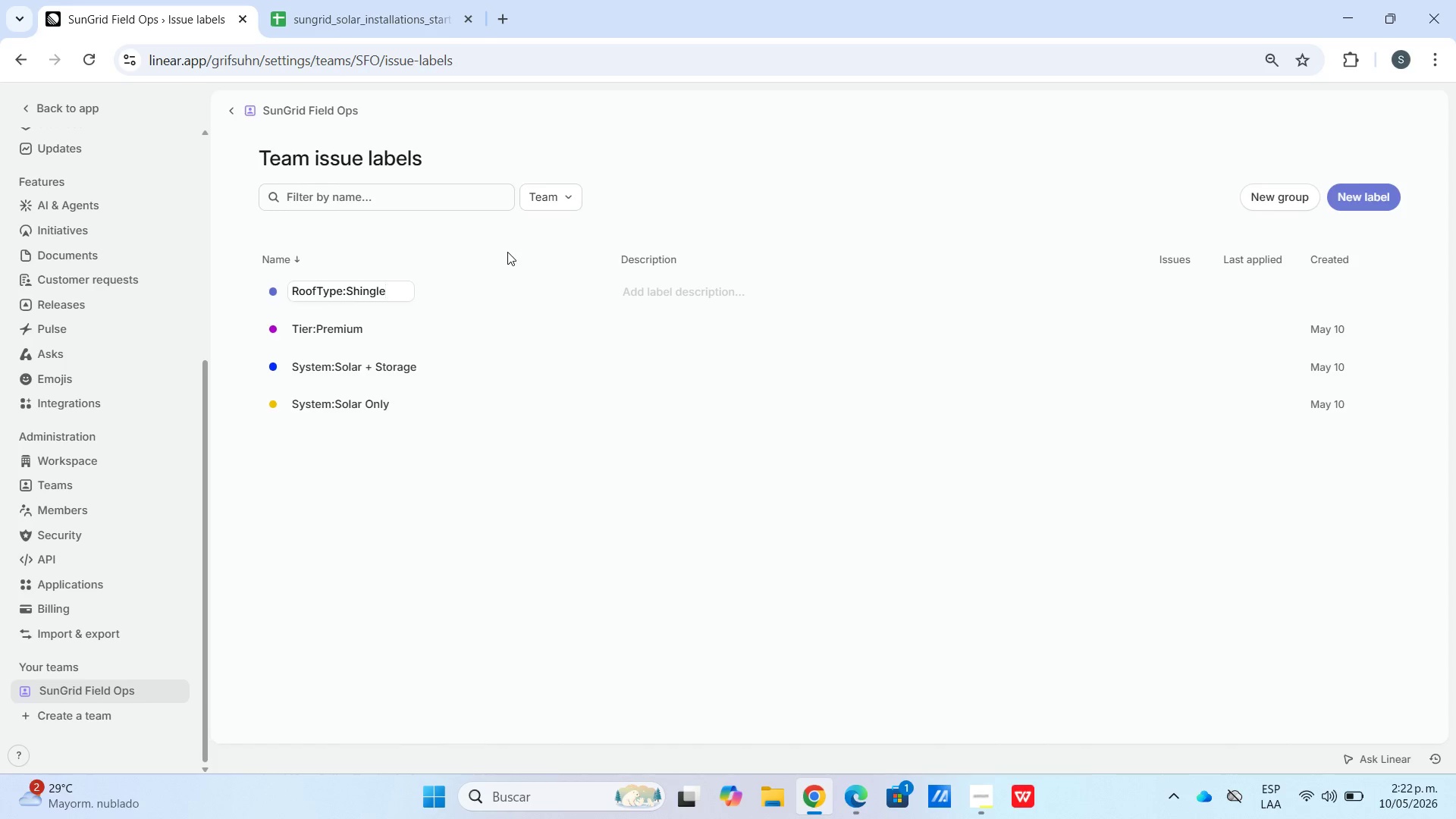 
left_click([281, 293])
 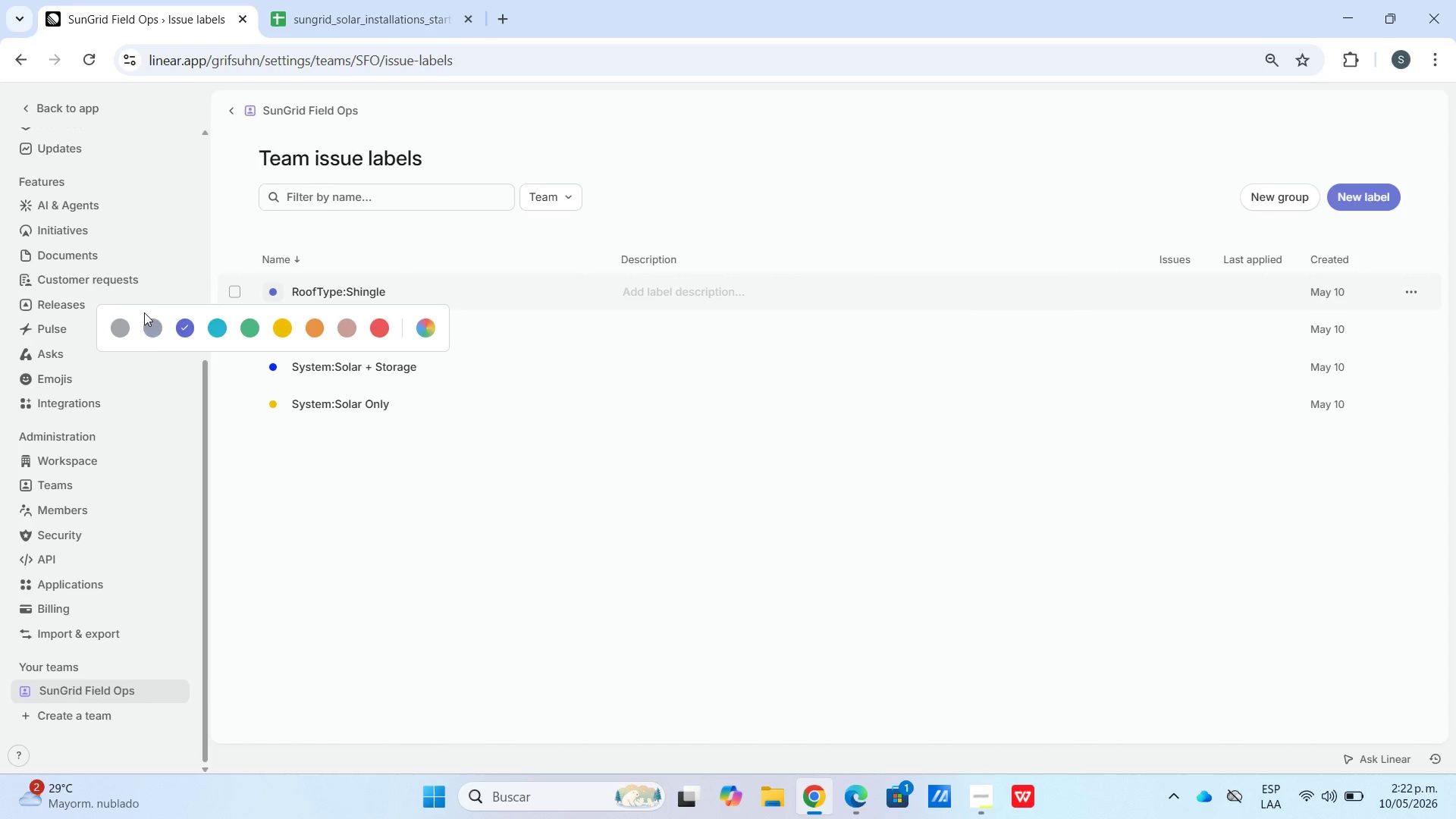 
left_click([158, 328])
 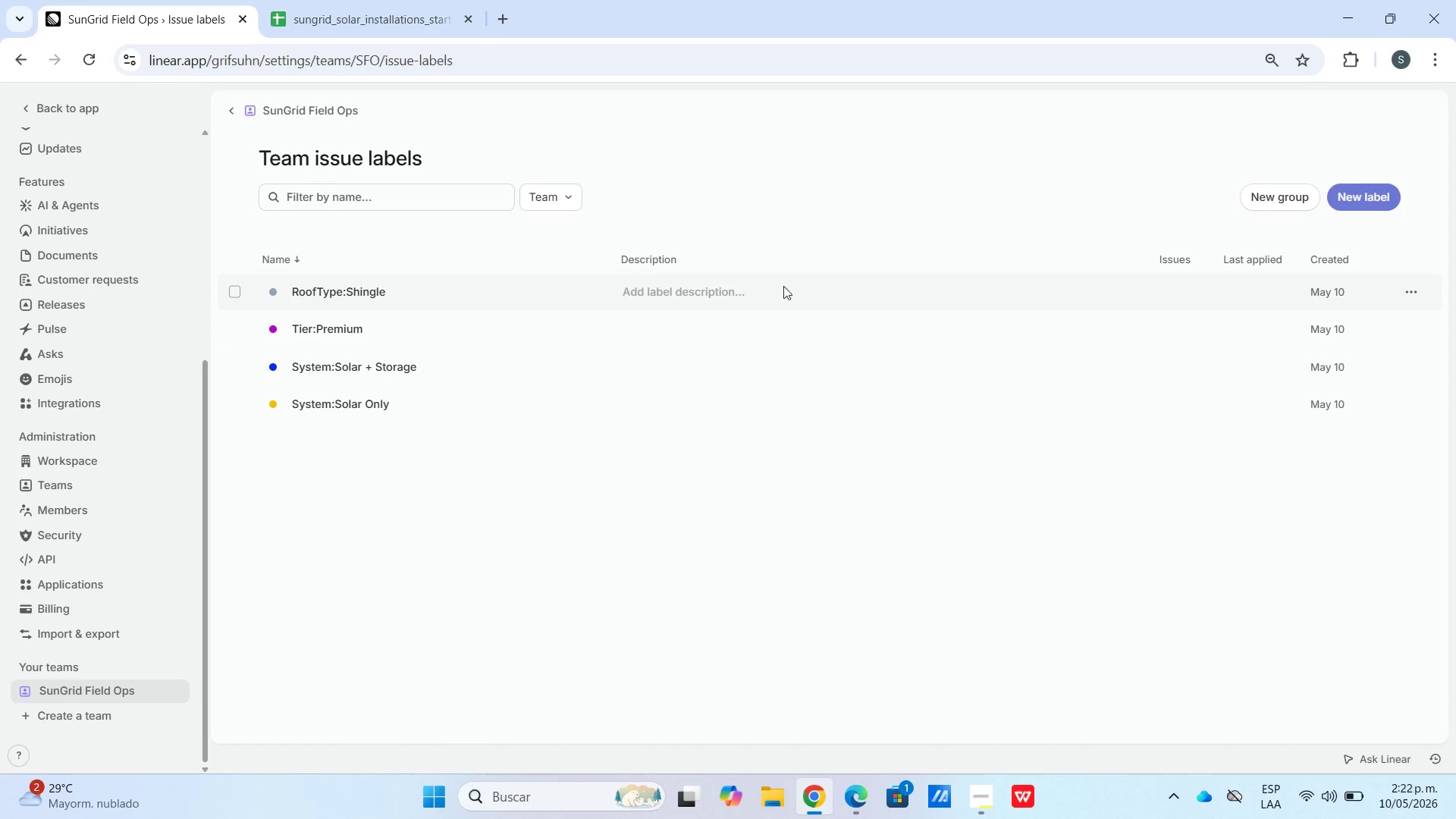 
left_click([1394, 193])
 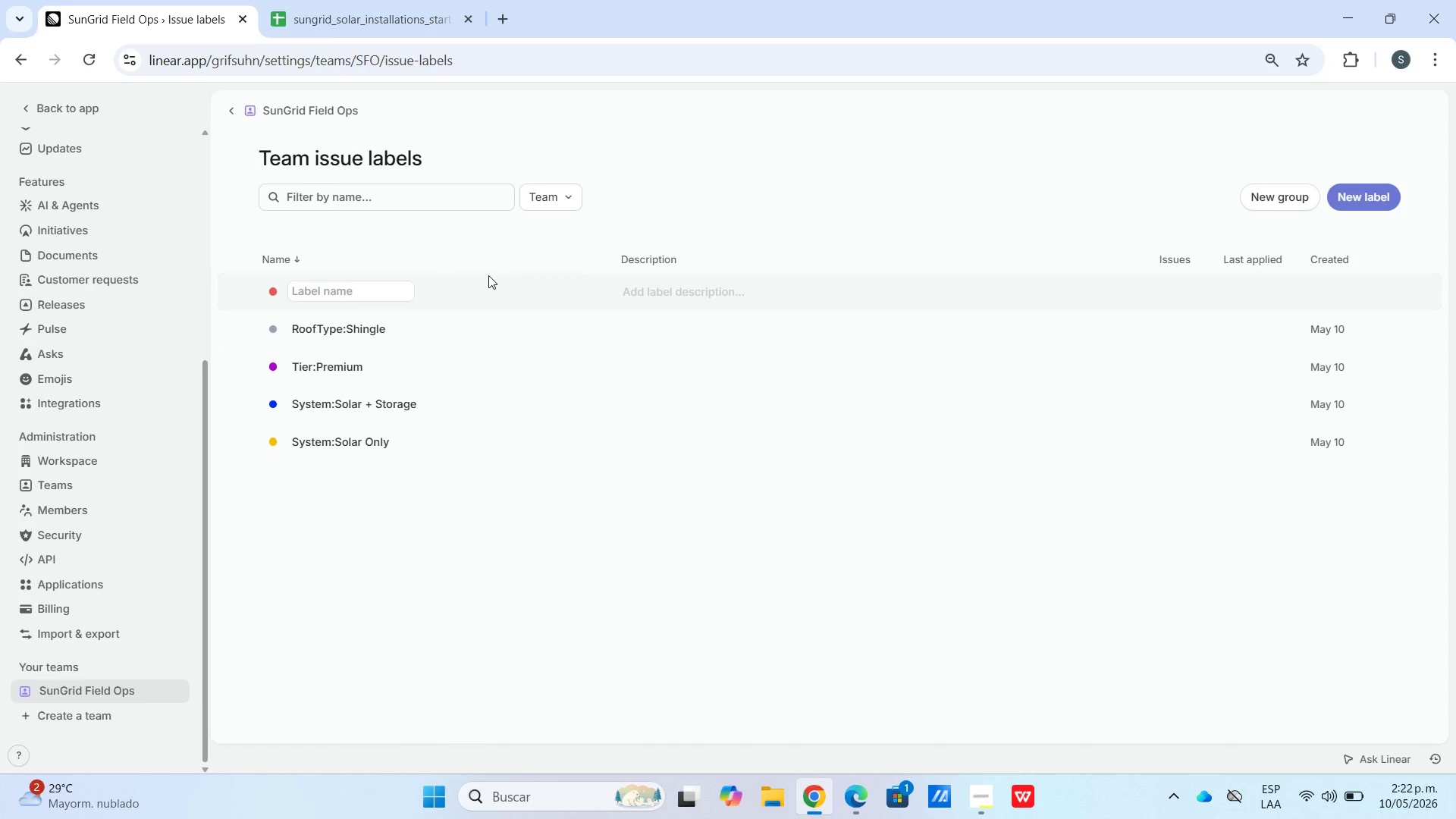 
type(Status>Priority)
 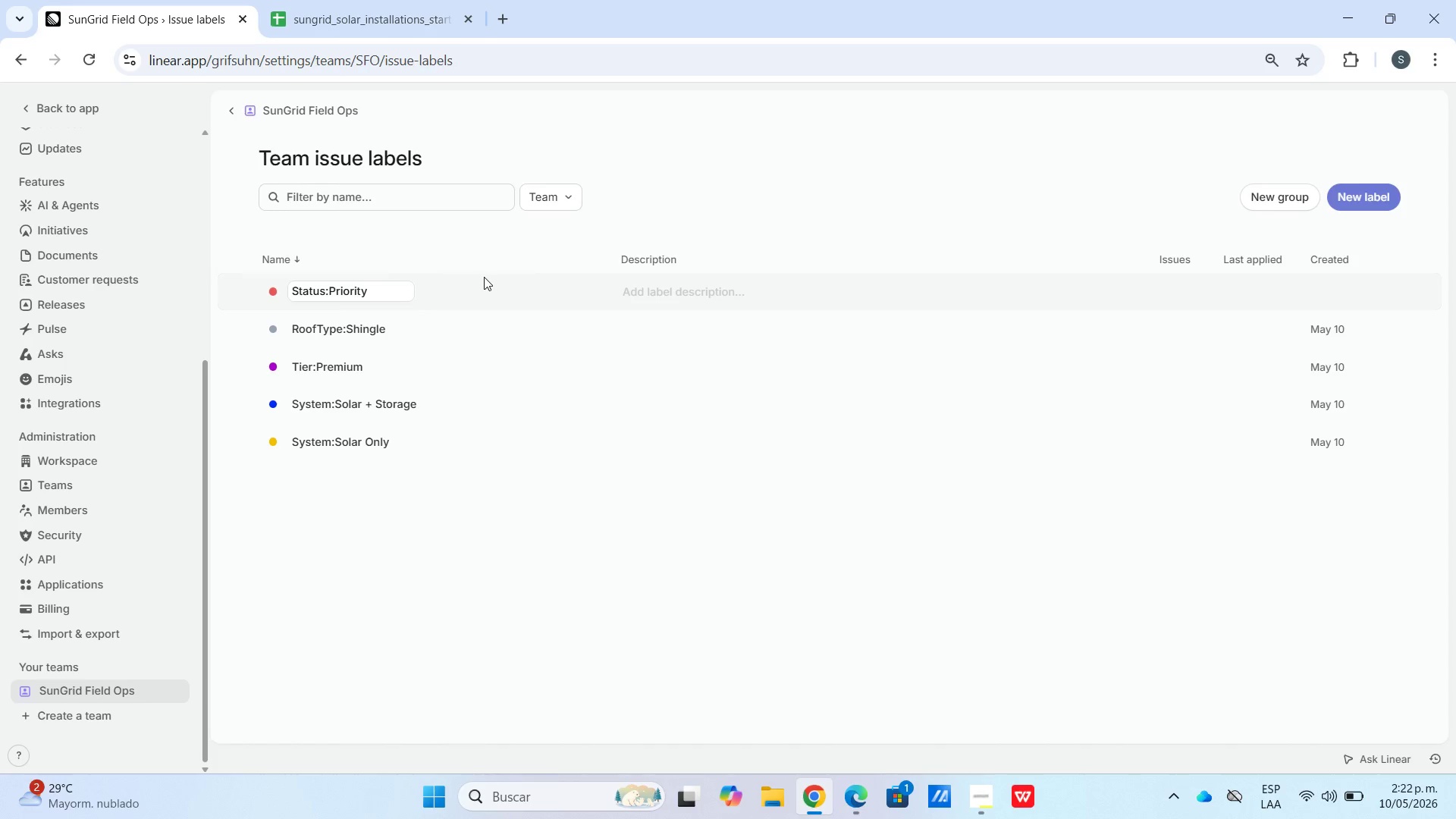 
left_click([273, 281])
 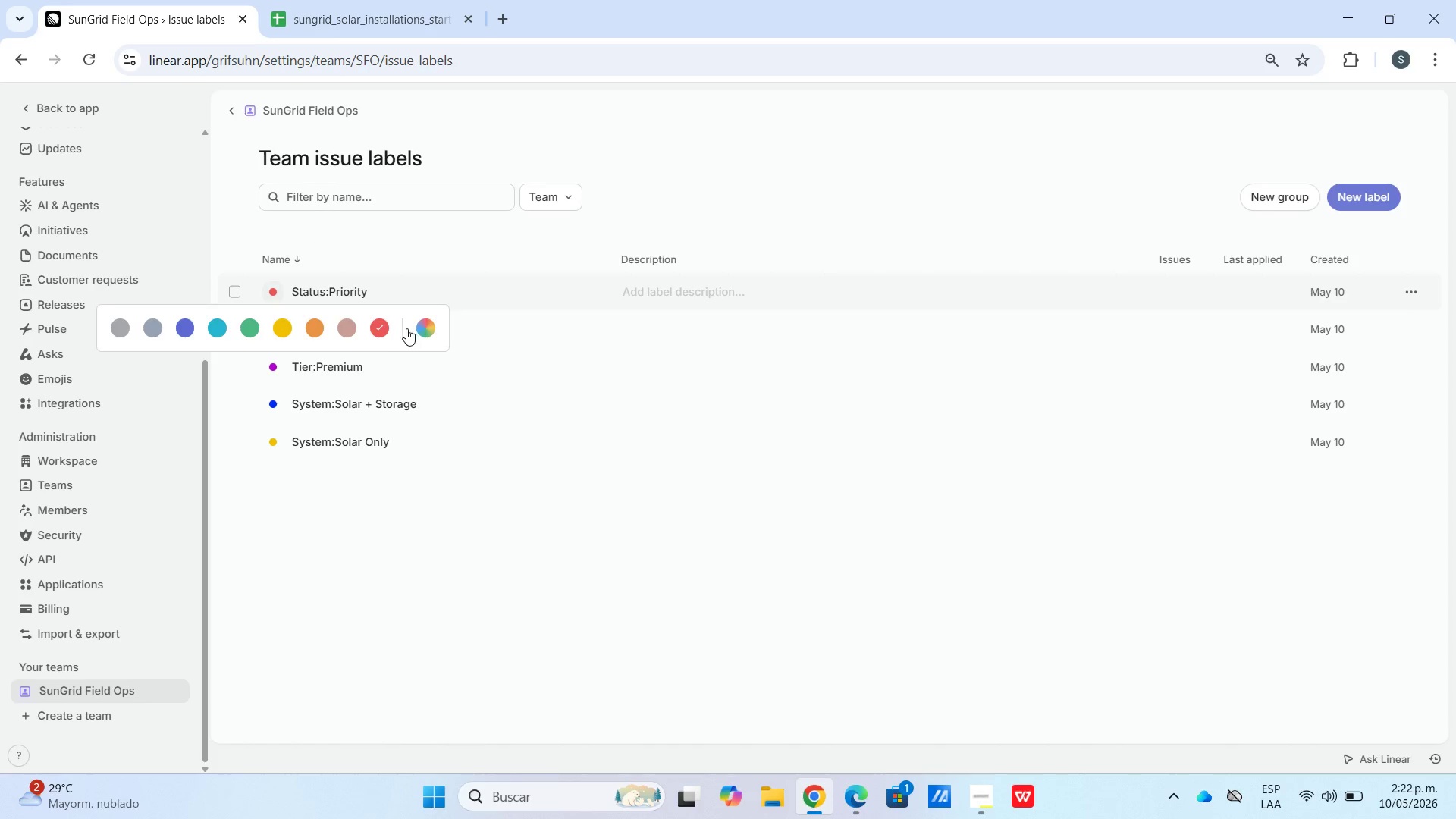 
left_click([395, 328])
 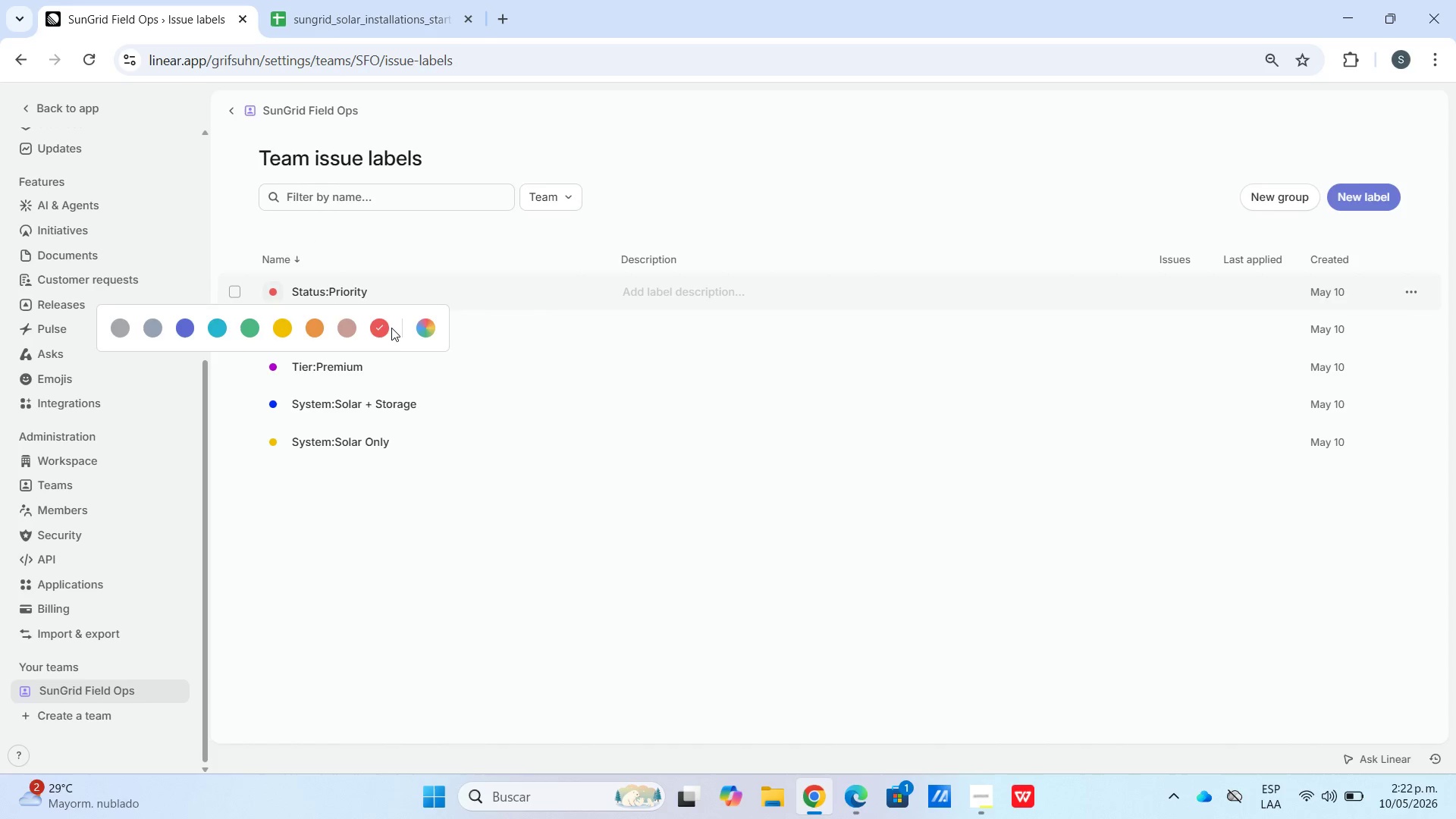 
left_click([391, 328])
 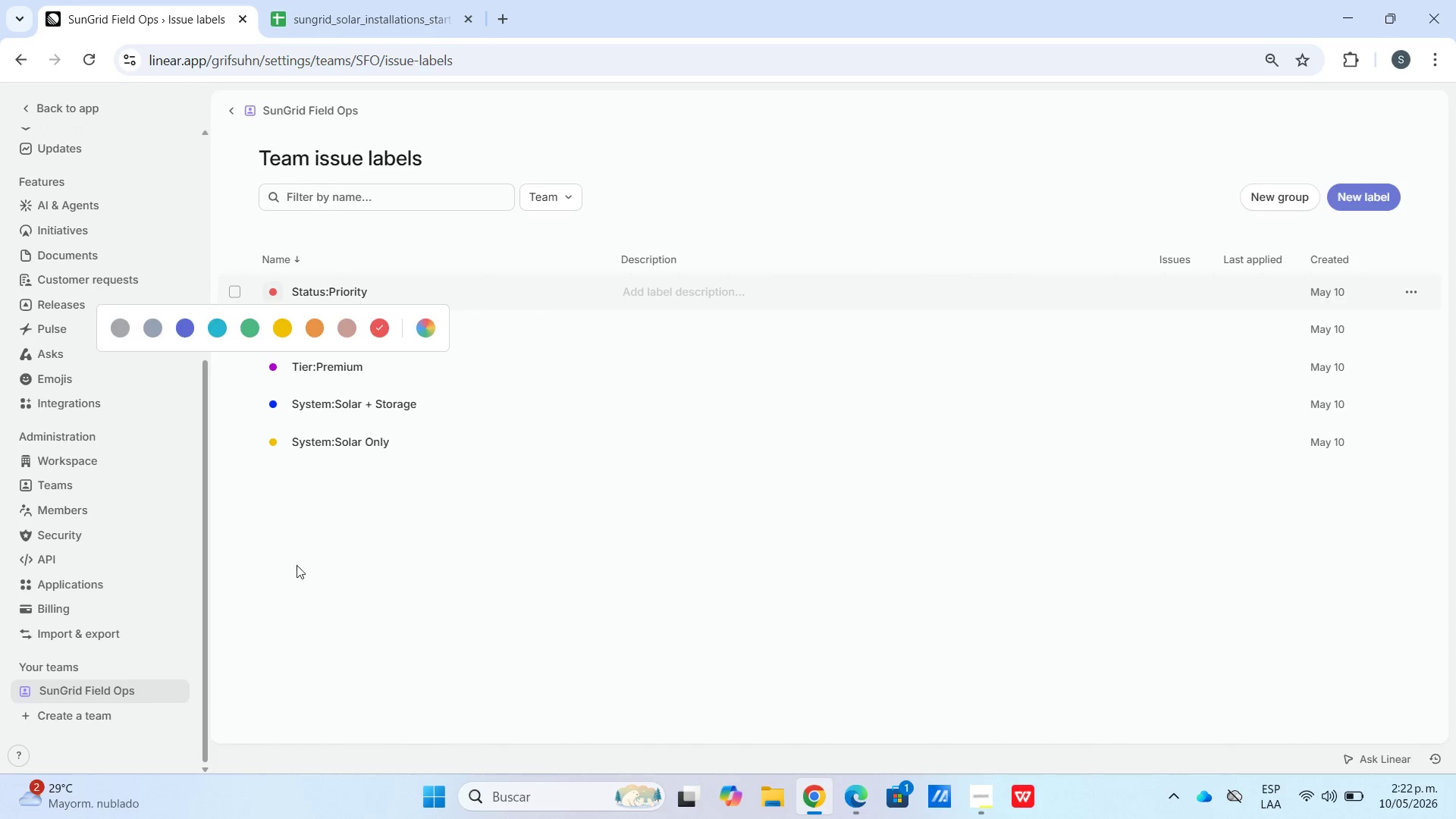 
left_click([290, 605])
 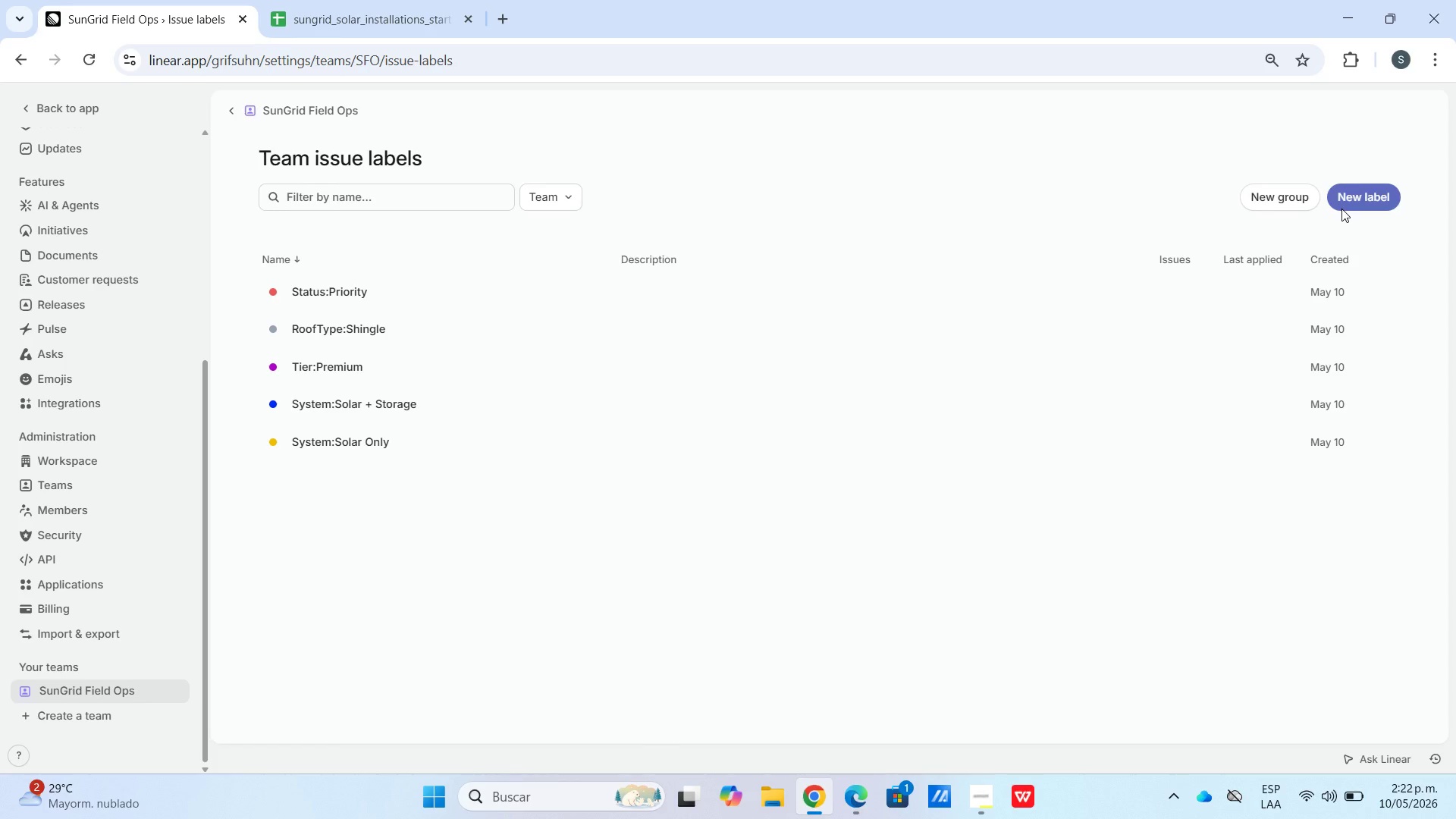 
wait(12.45)
 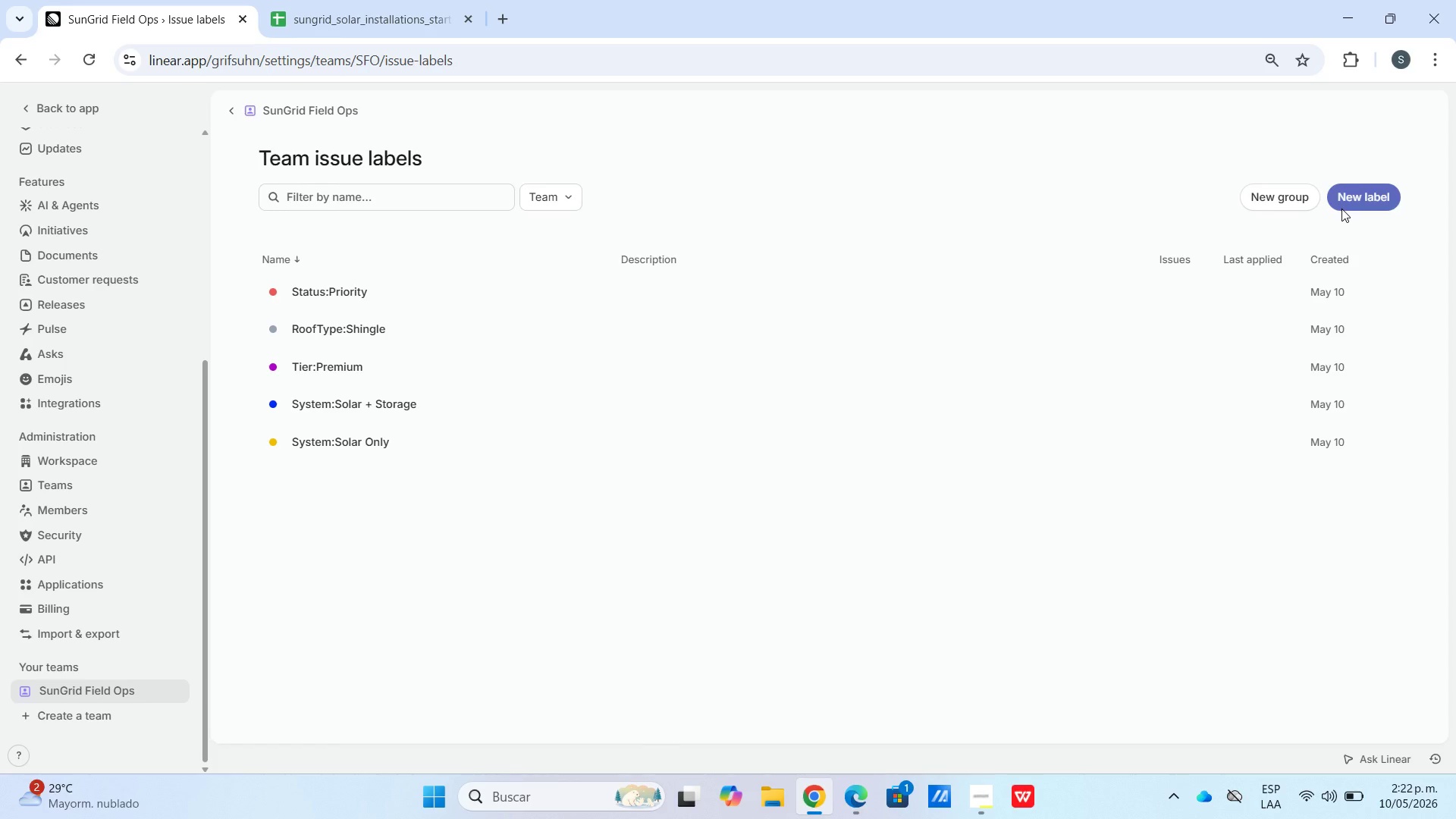 
left_click([312, 106])
 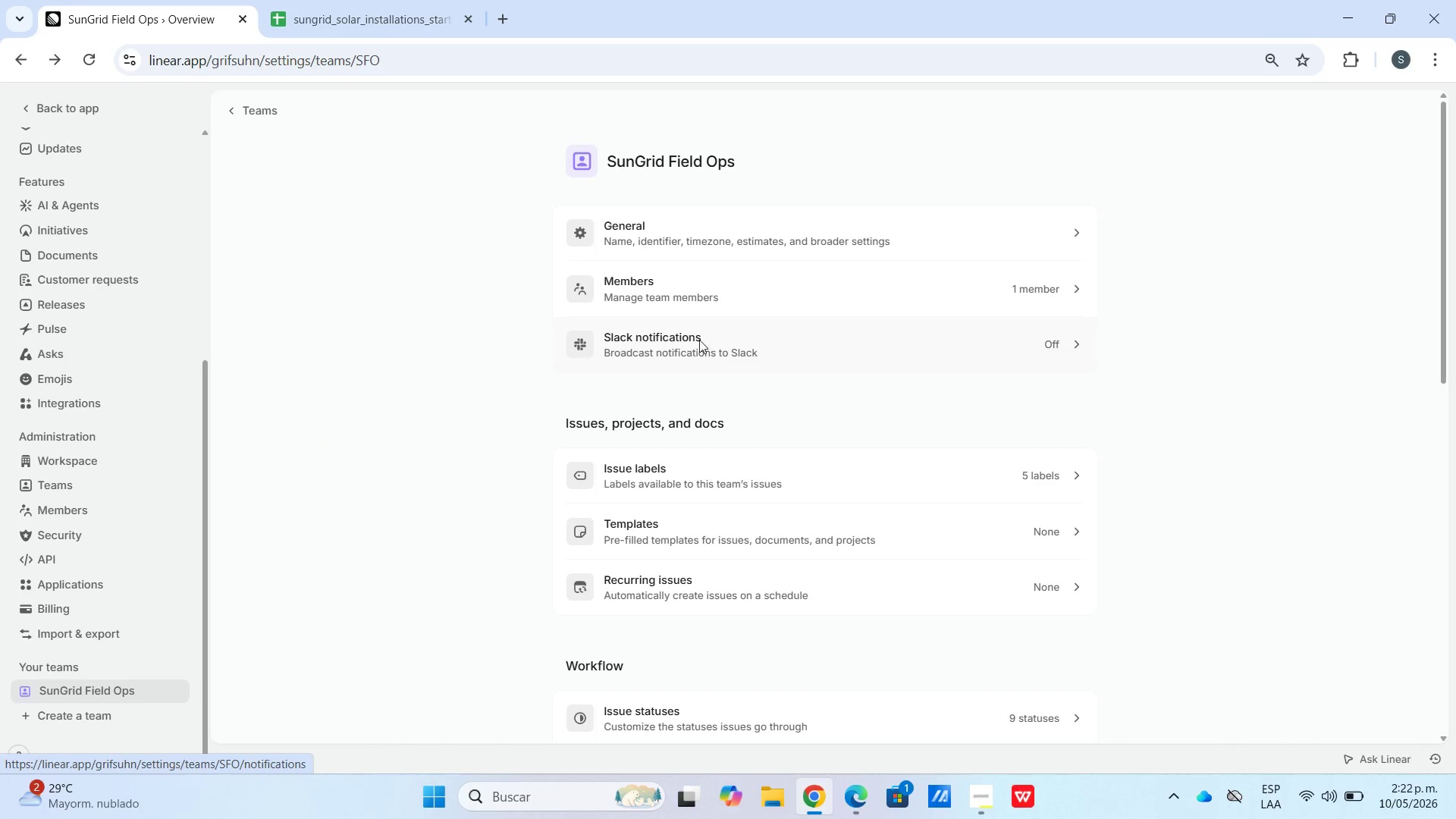 
left_click([662, 522])
 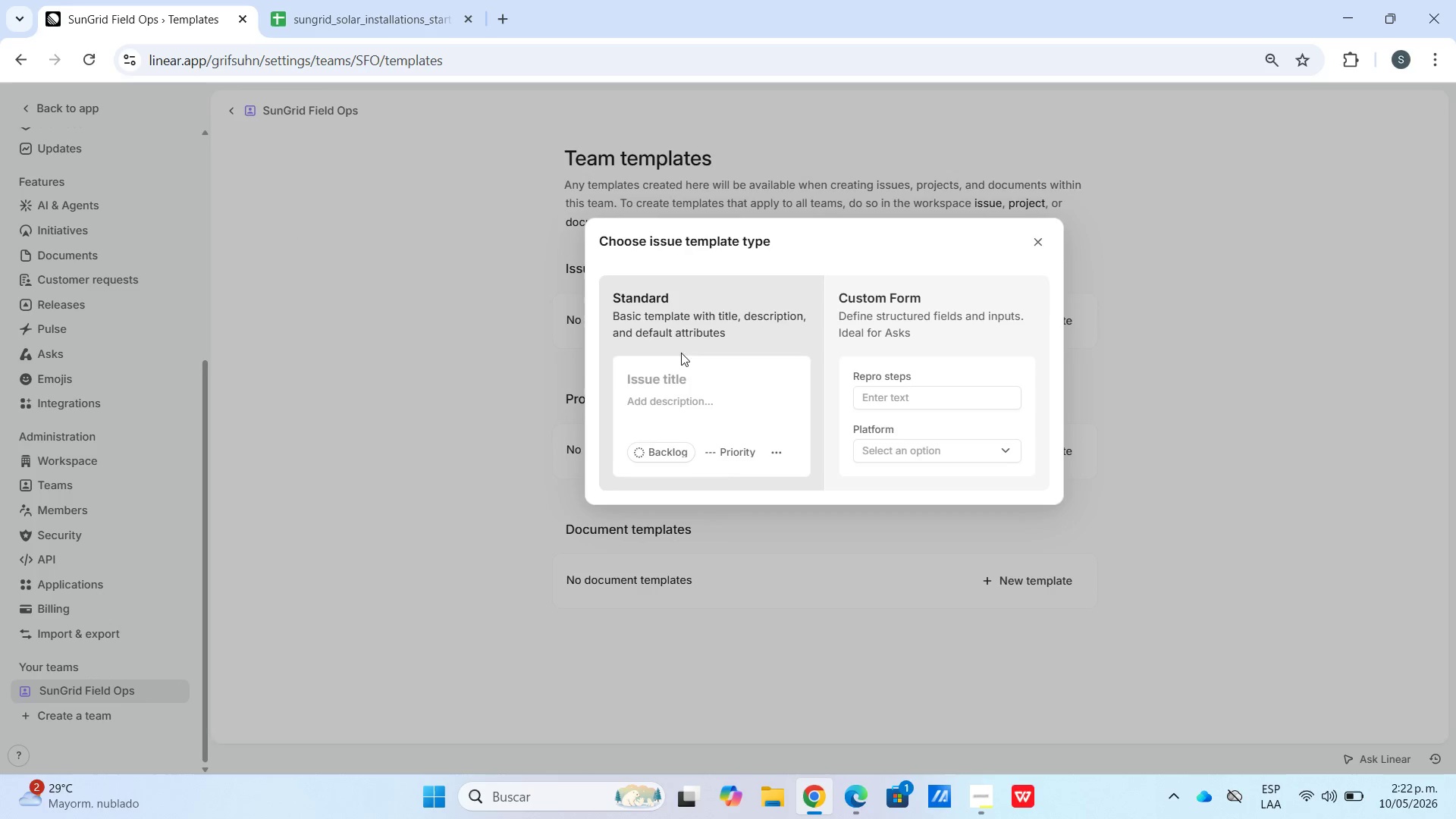 
left_click([725, 356])
 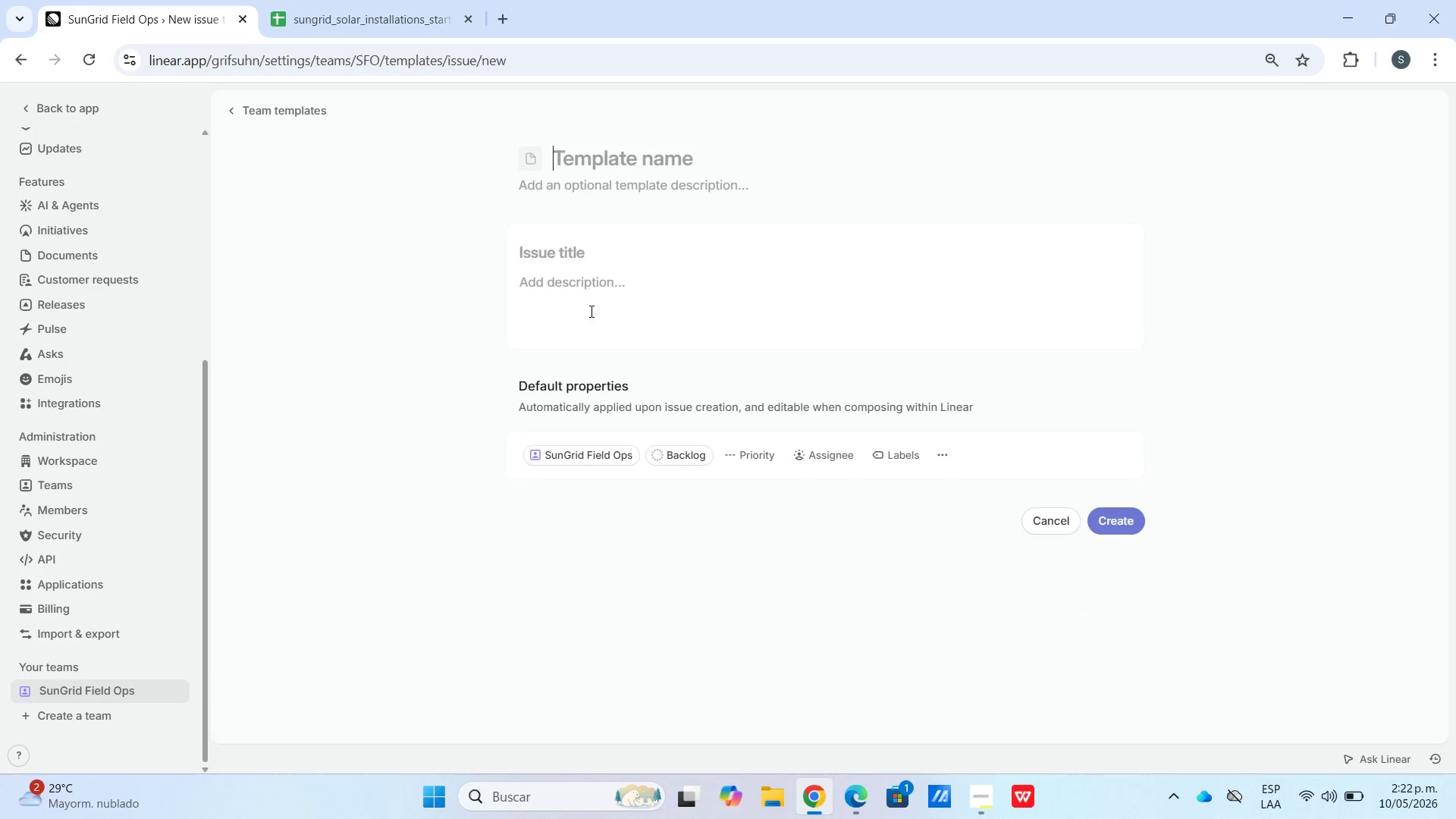 
left_click([560, 250])
 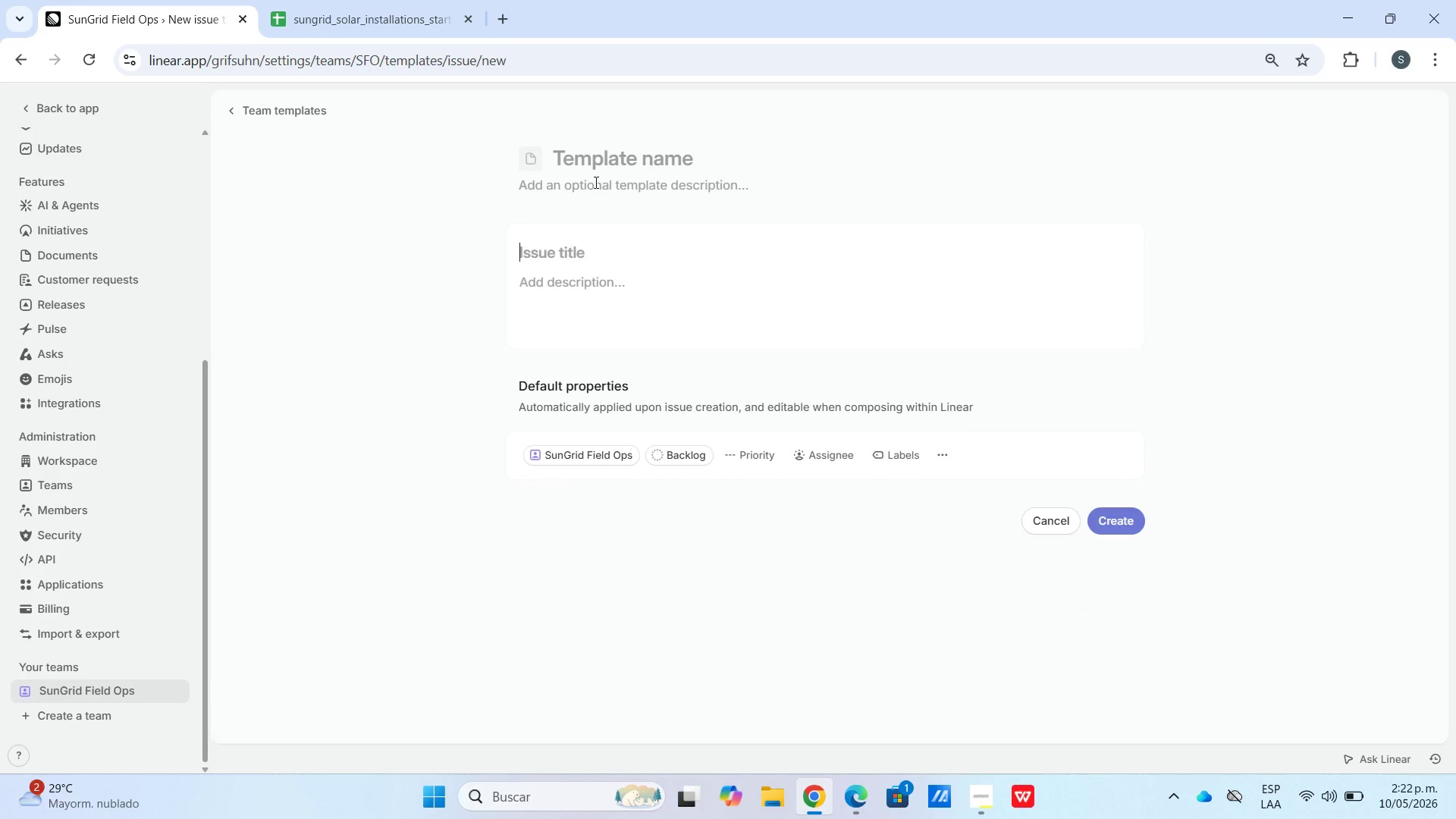 
left_click_drag(start_coordinate=[595, 181], to_coordinate=[595, 177])
 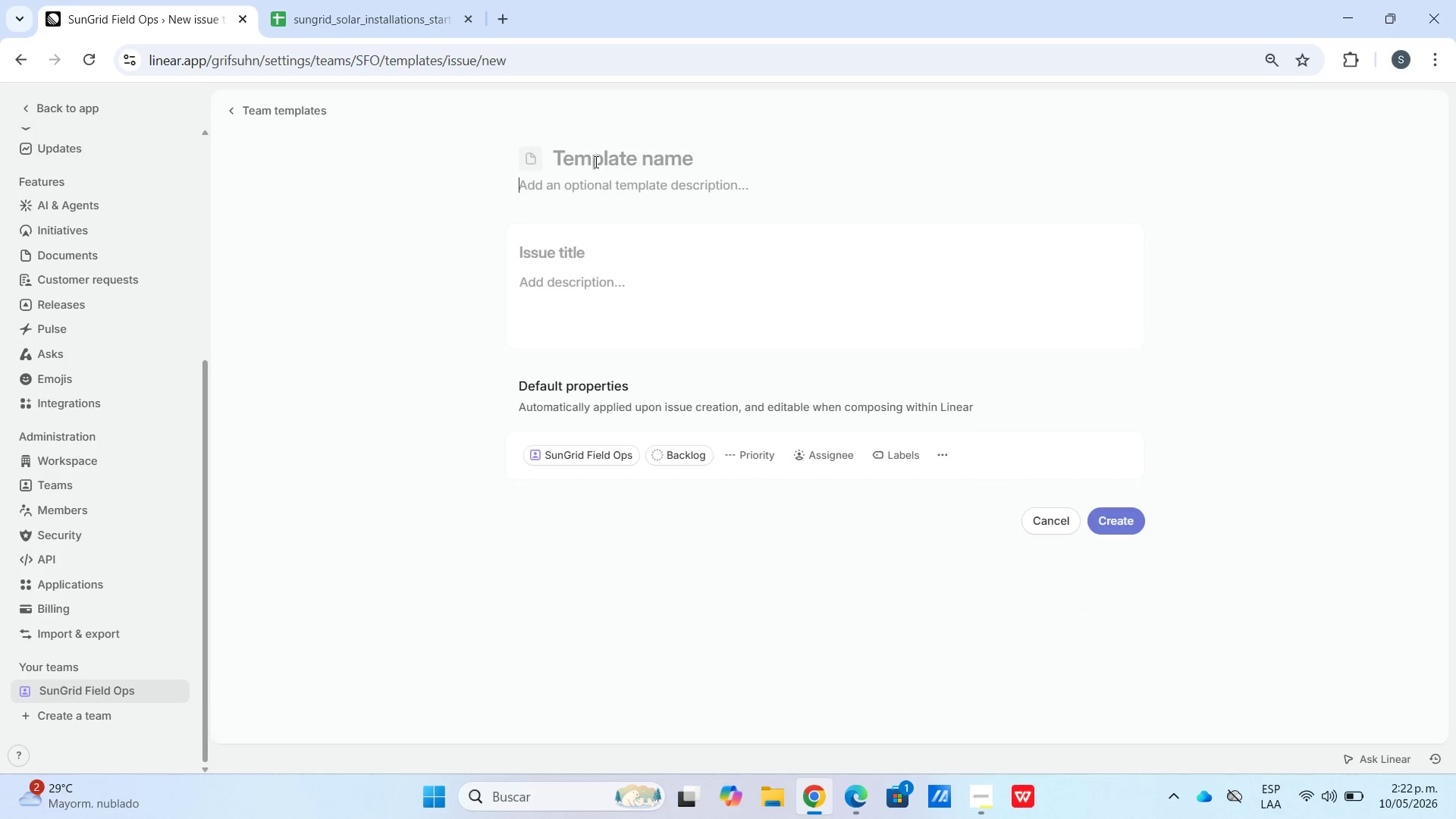 
triple_click([595, 162])
 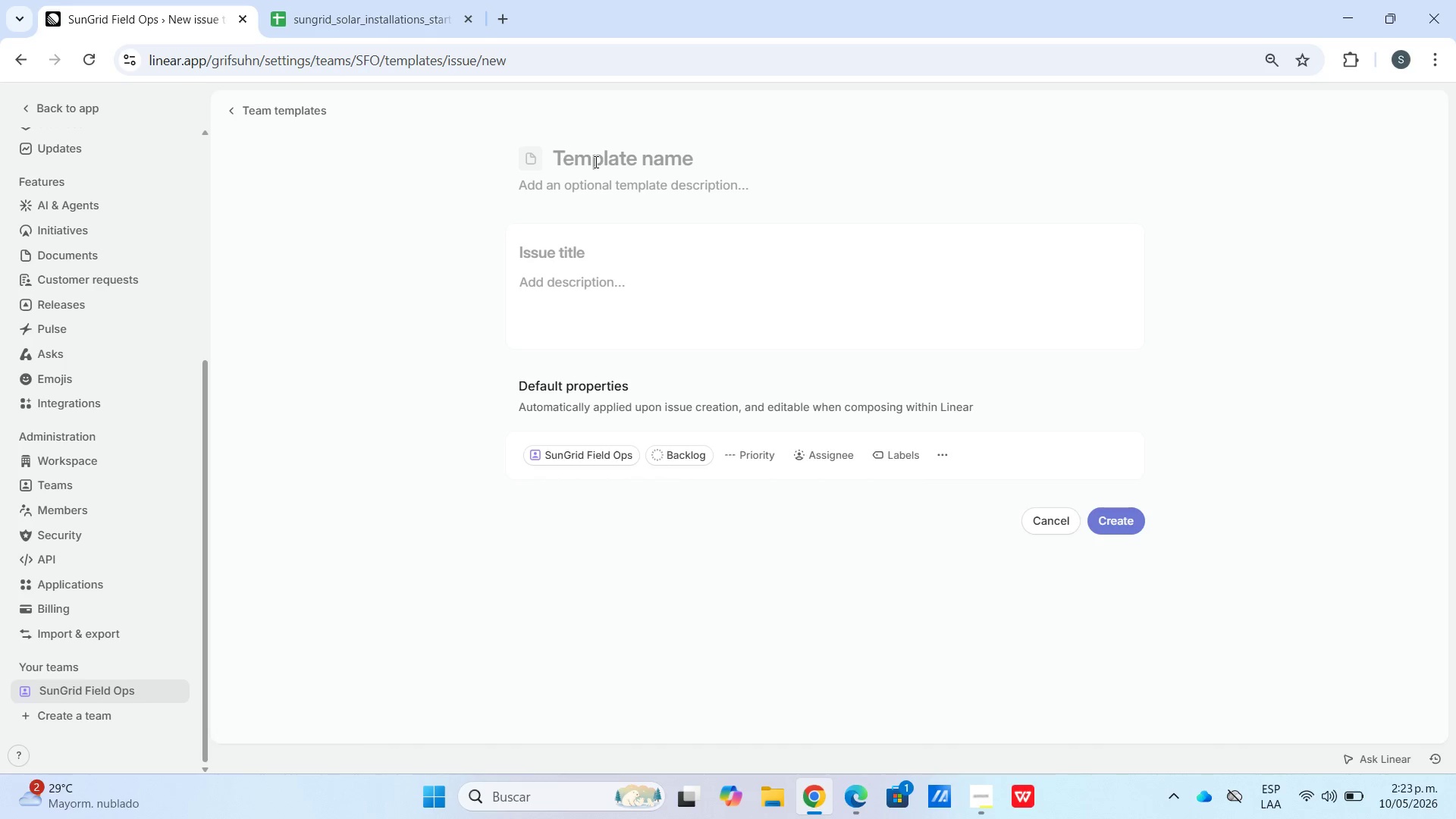 
wait(8.86)
 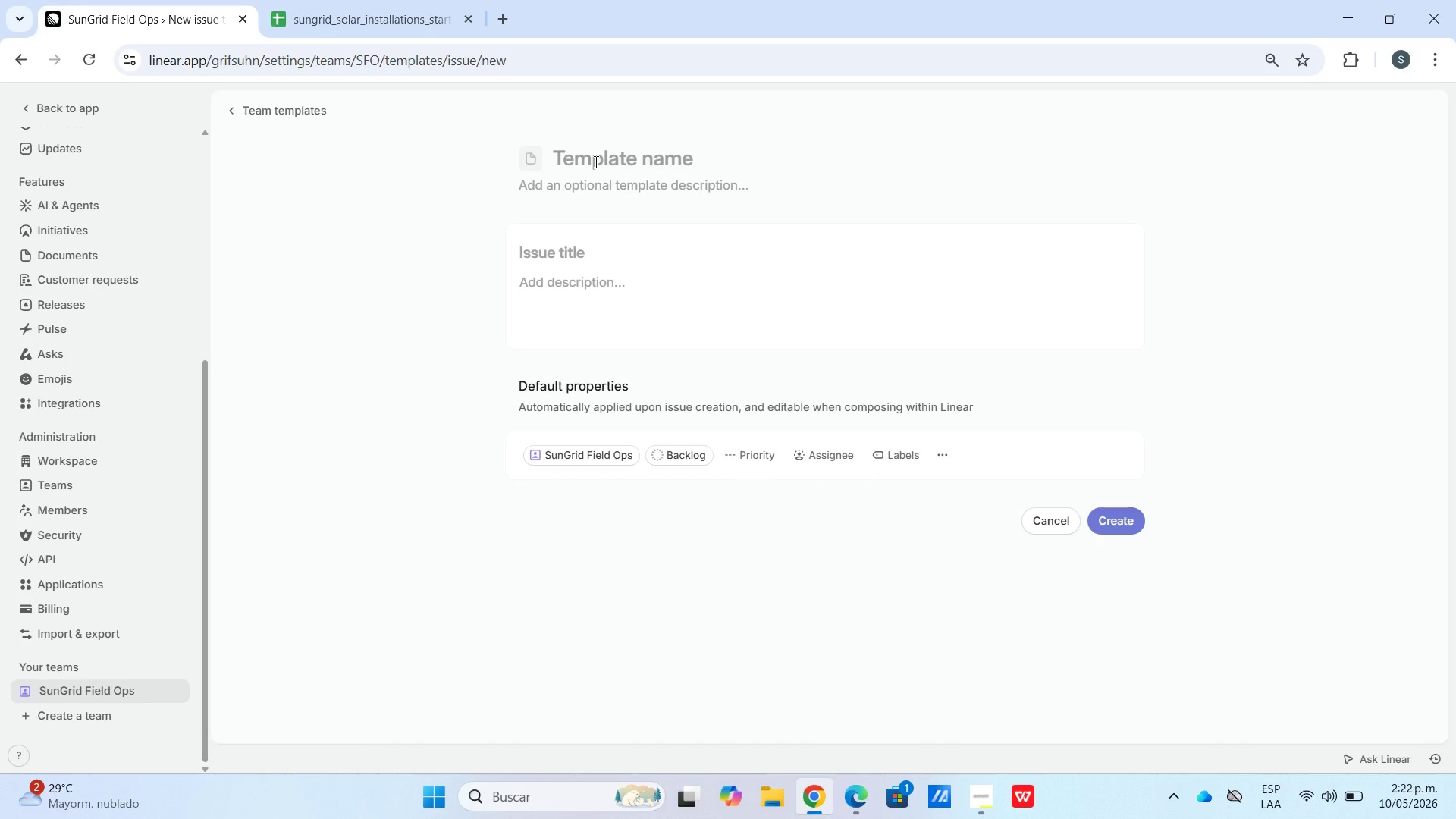 
type(New Installation Kickoff)
 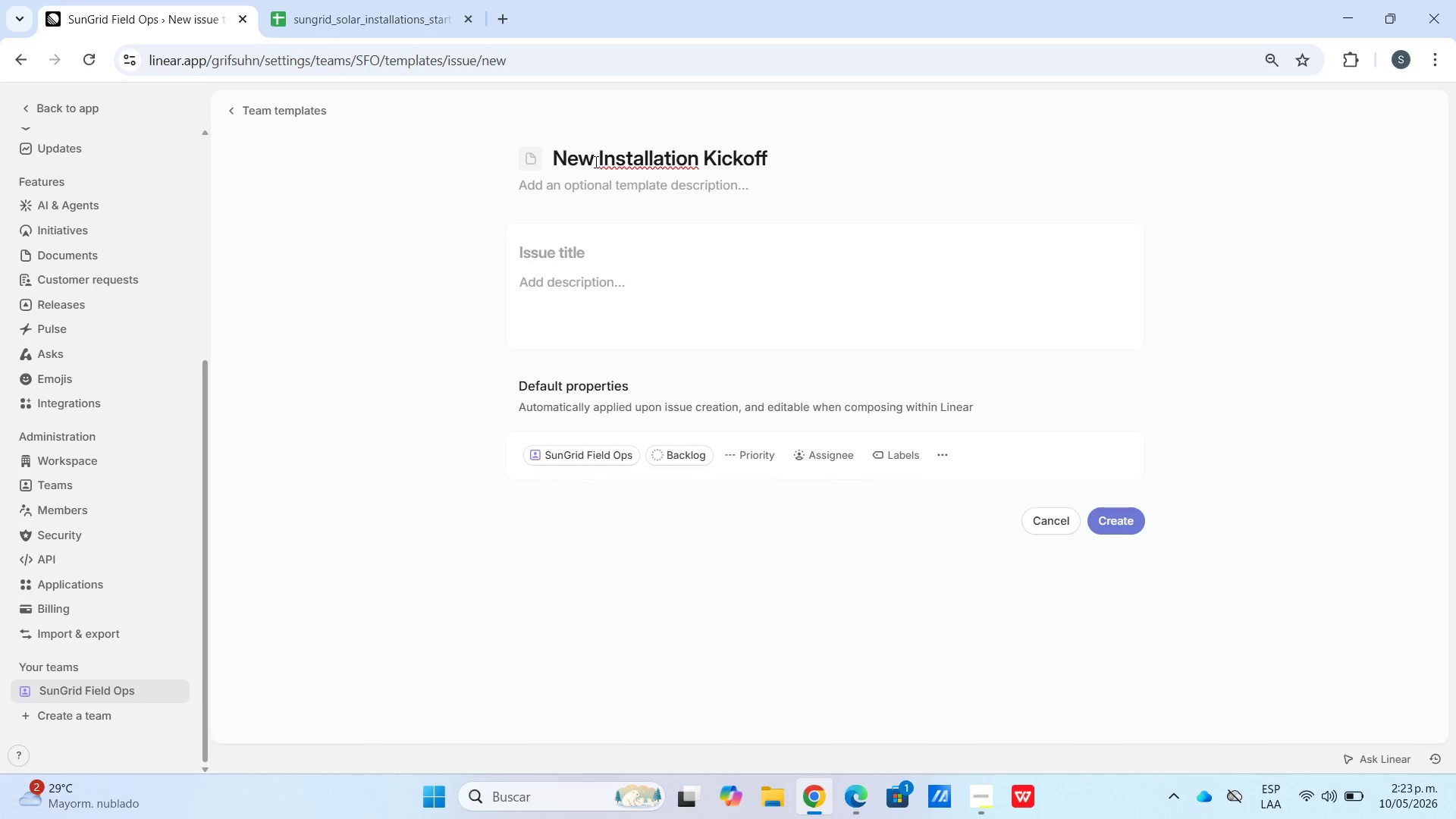 
wait(6.64)
 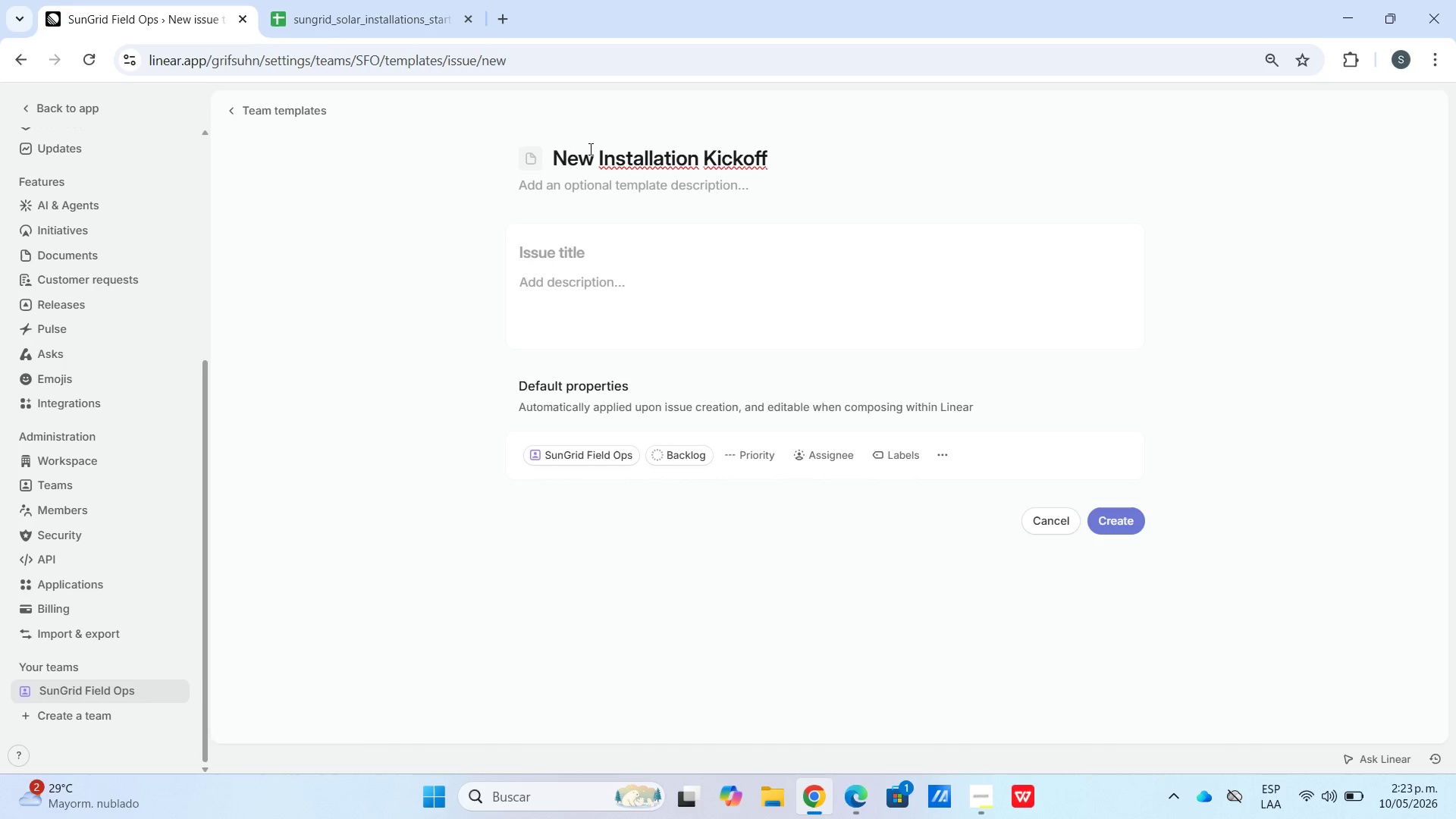 
left_click([558, 311])
 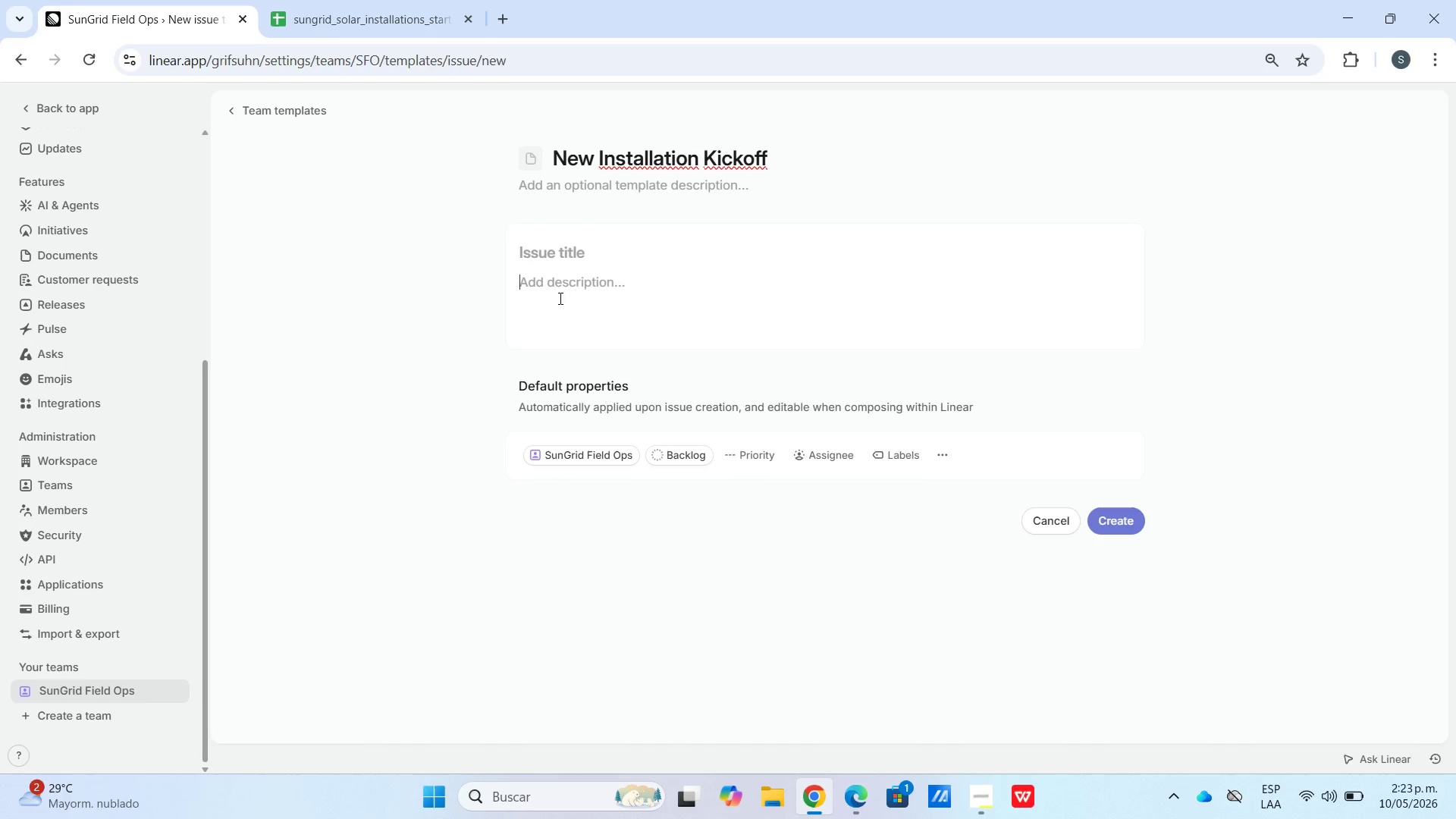 
type(Cua)
key(Backspace)
type(stomn)
key(Backspace)
key(Backspace)
key(Backspace)
type(omer Name>"Nombre del cliente?)
 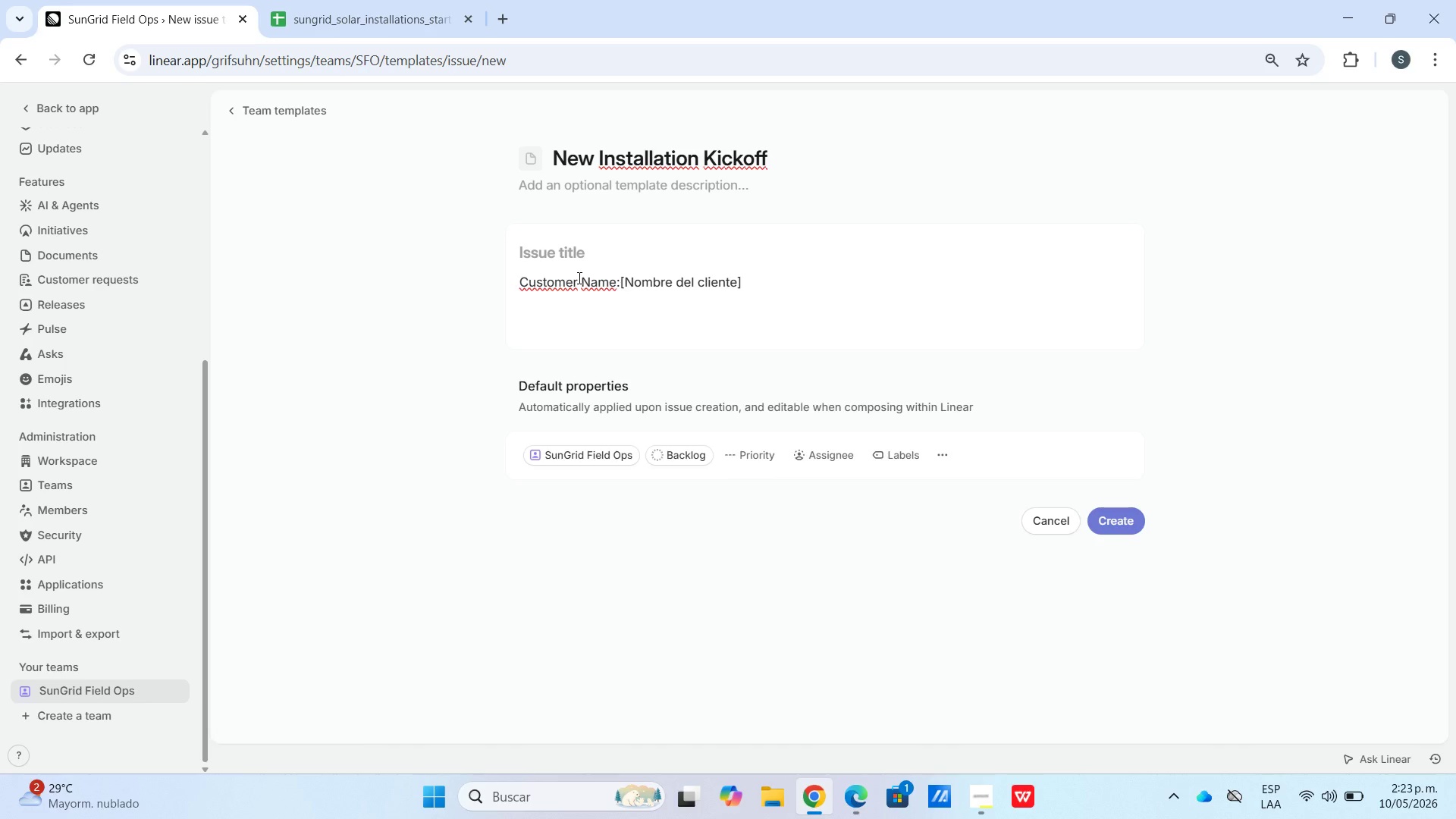 
key(Shift+Enter)
 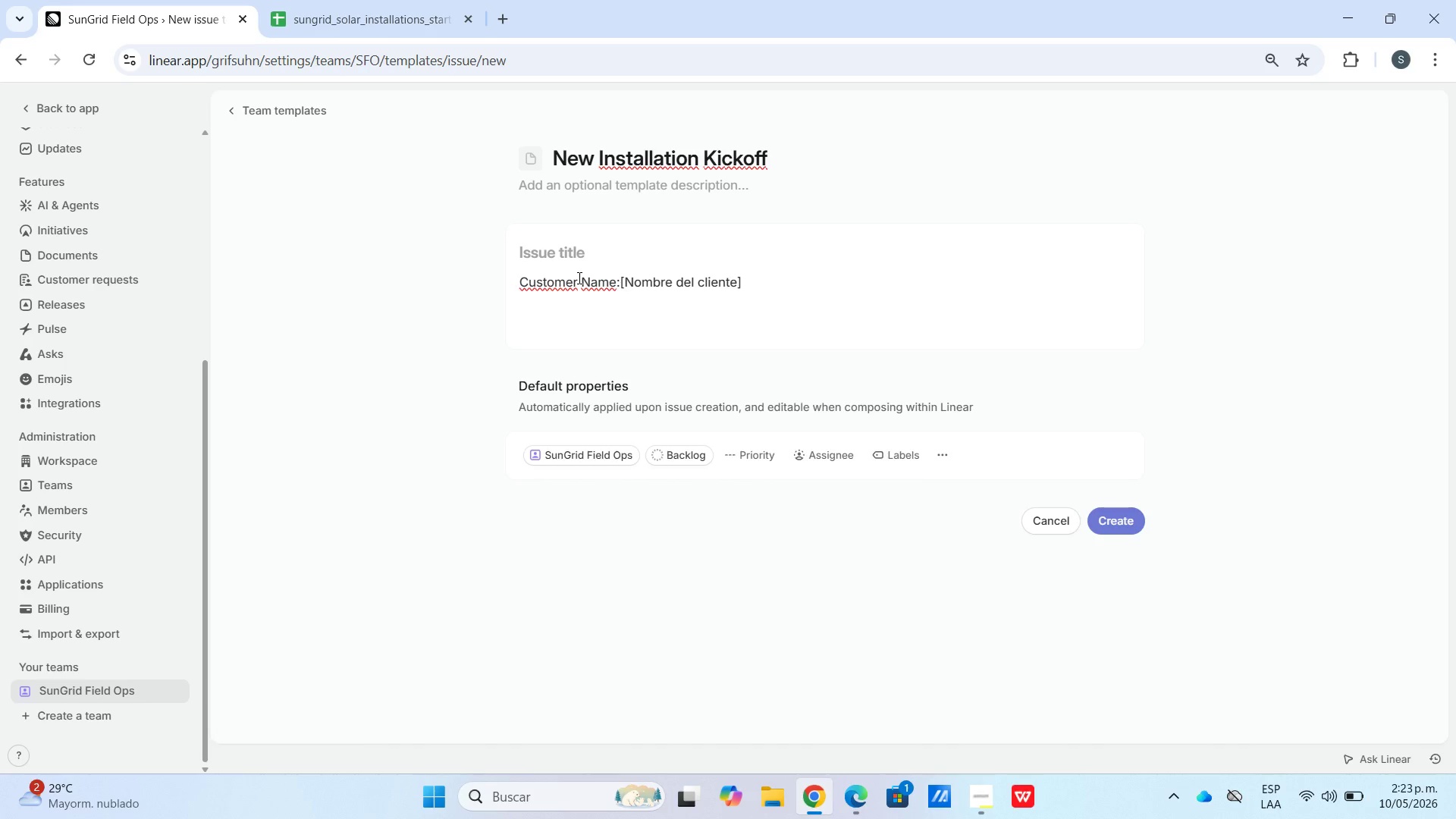 
type(Project ID>"Ej>)
 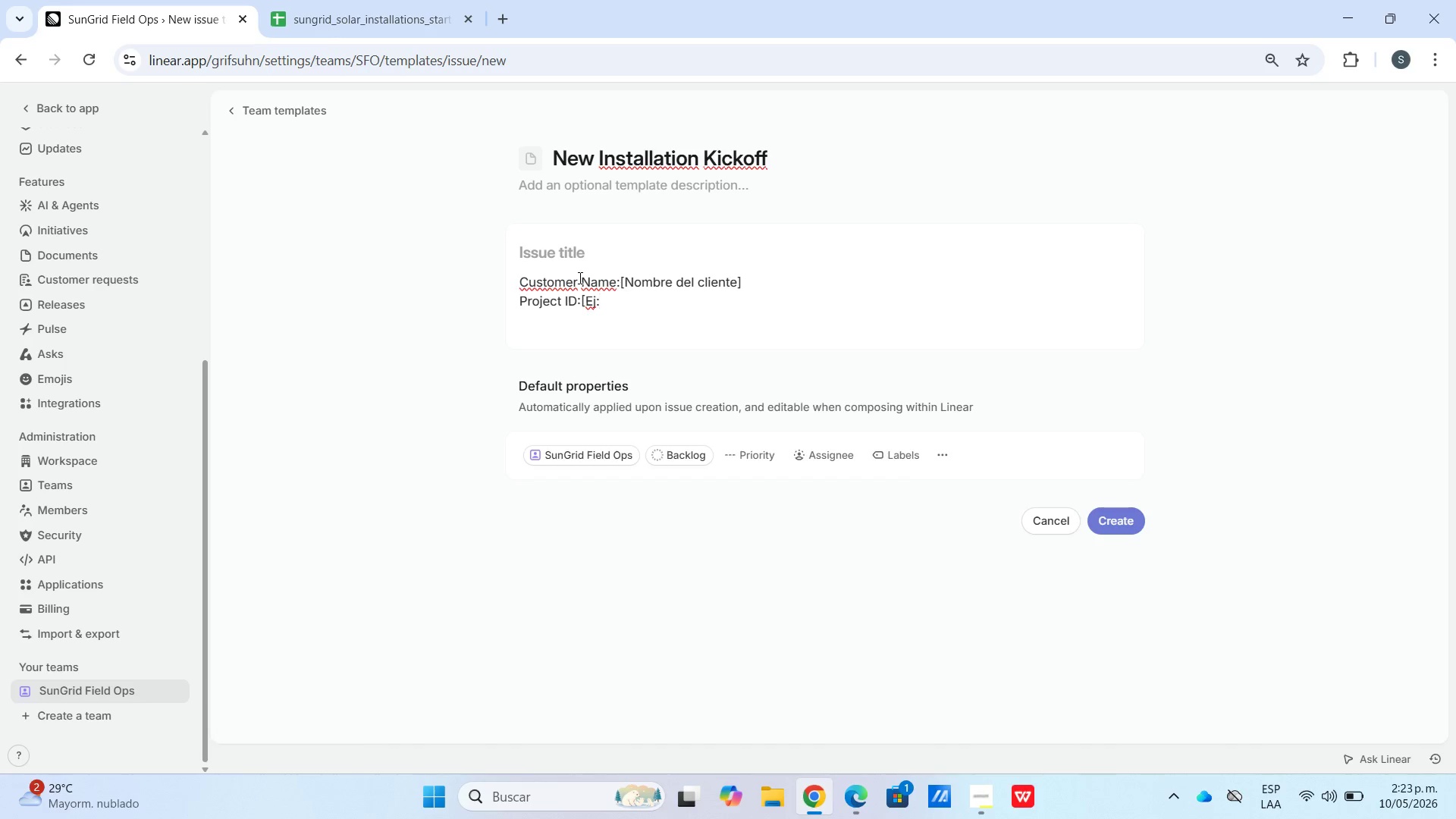 
type( SG-016?)
 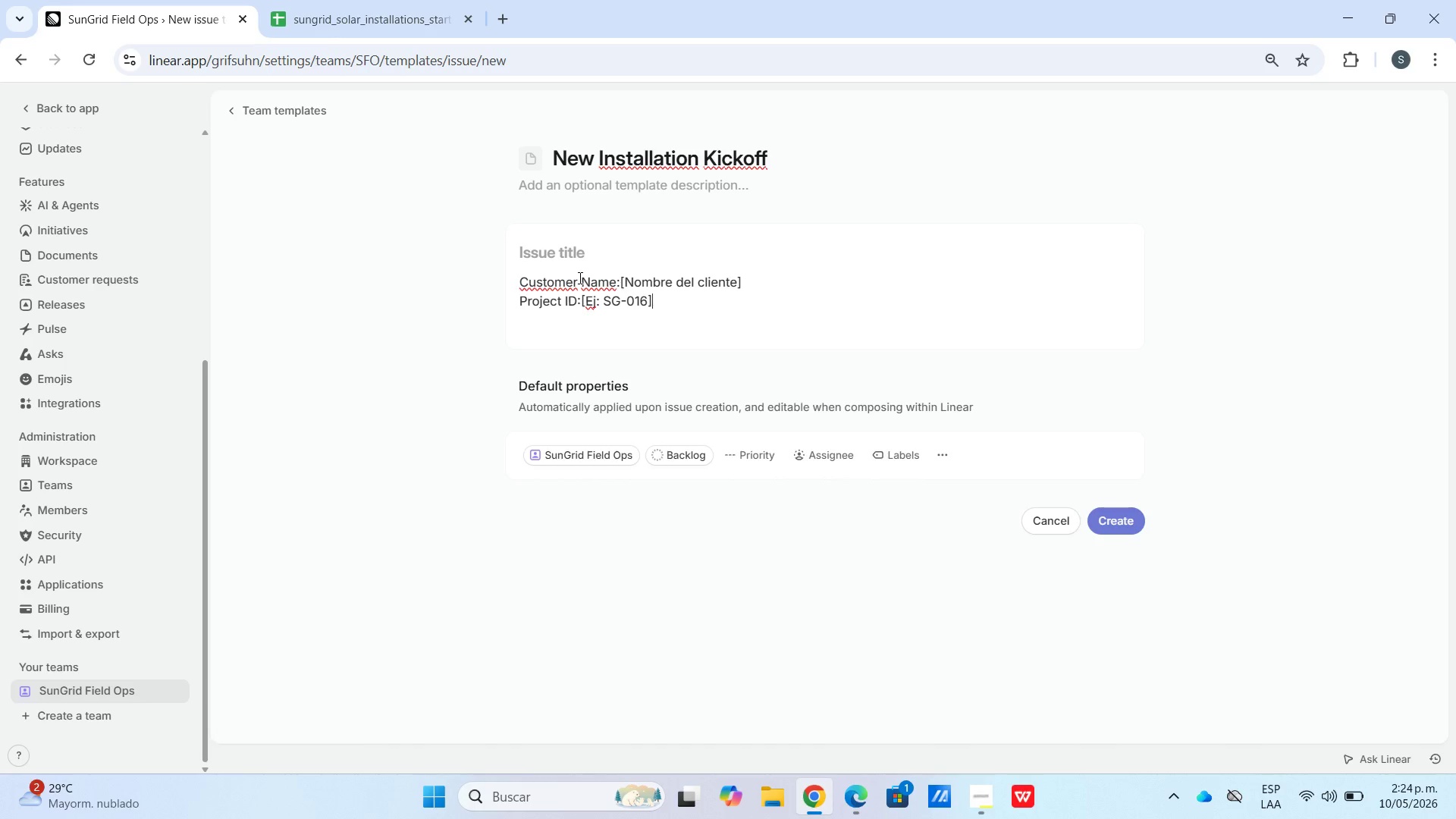 
key(Shift+Enter)
 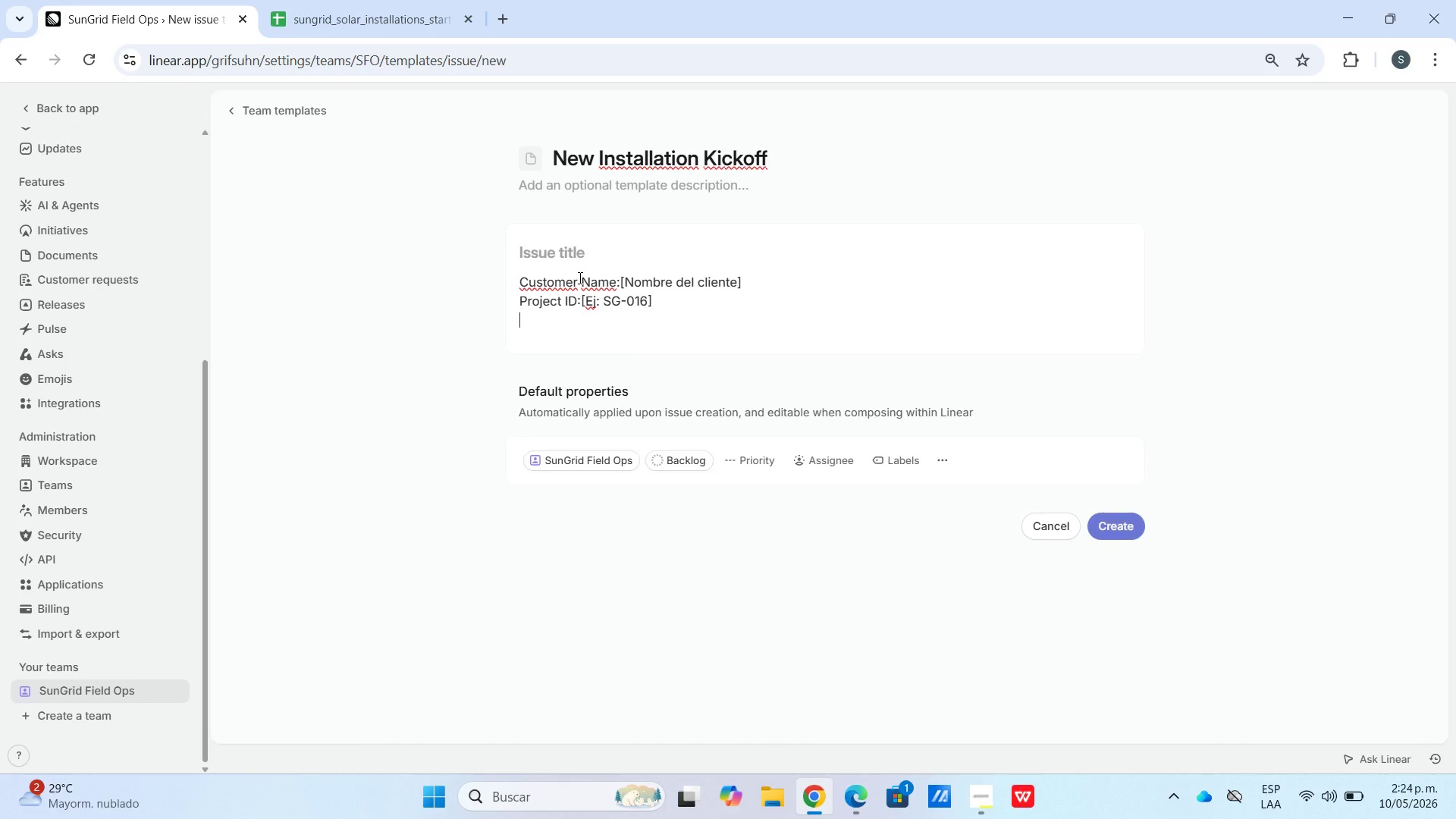 
type(Adde)
key(Backspace)
type(ress>"Di)
key(Backspace)
key(Backspace)
type(dIRECCION COMPLETA DE)
 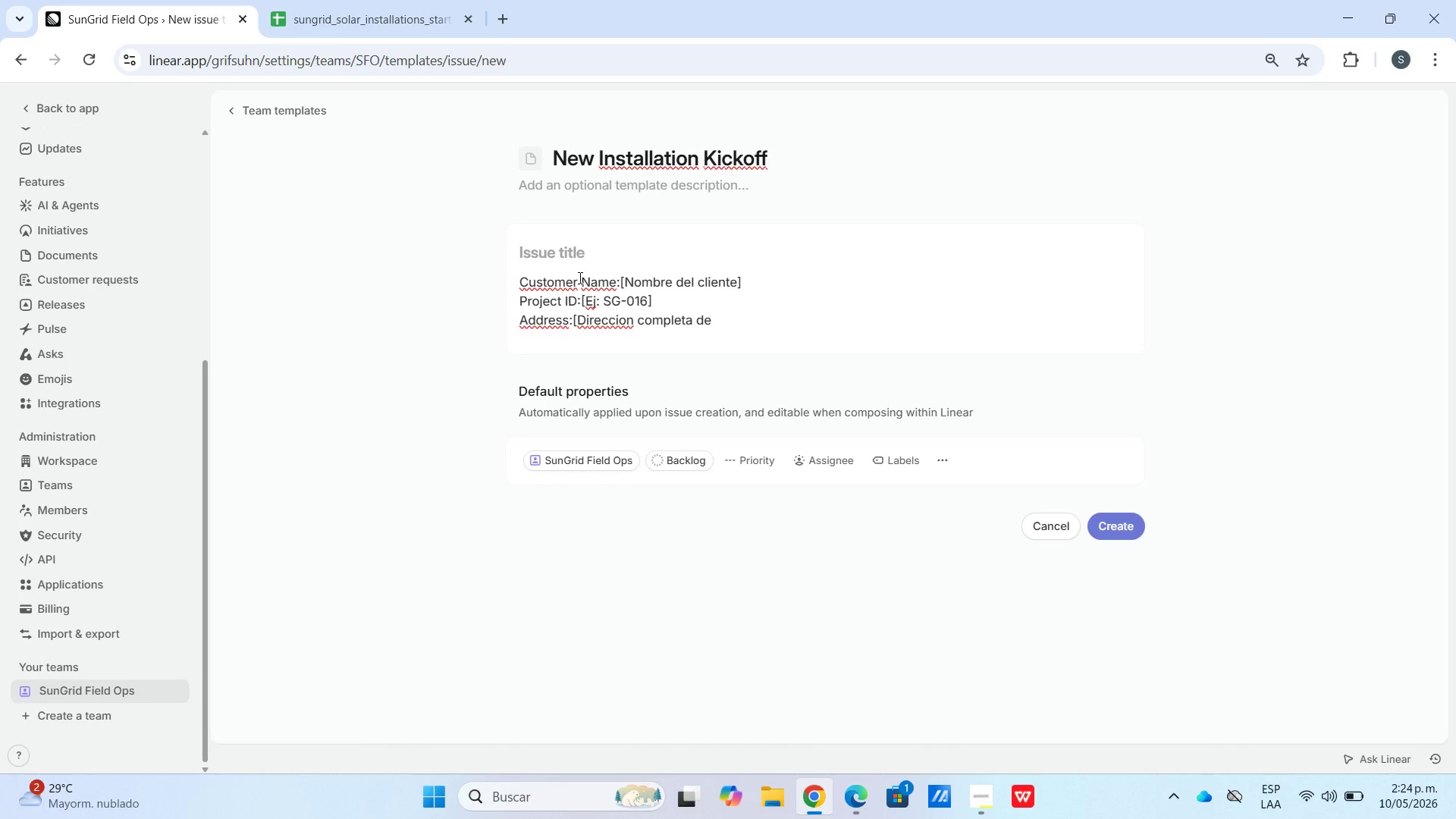 
hold_key(key=CapsLock, duration=0.39)
 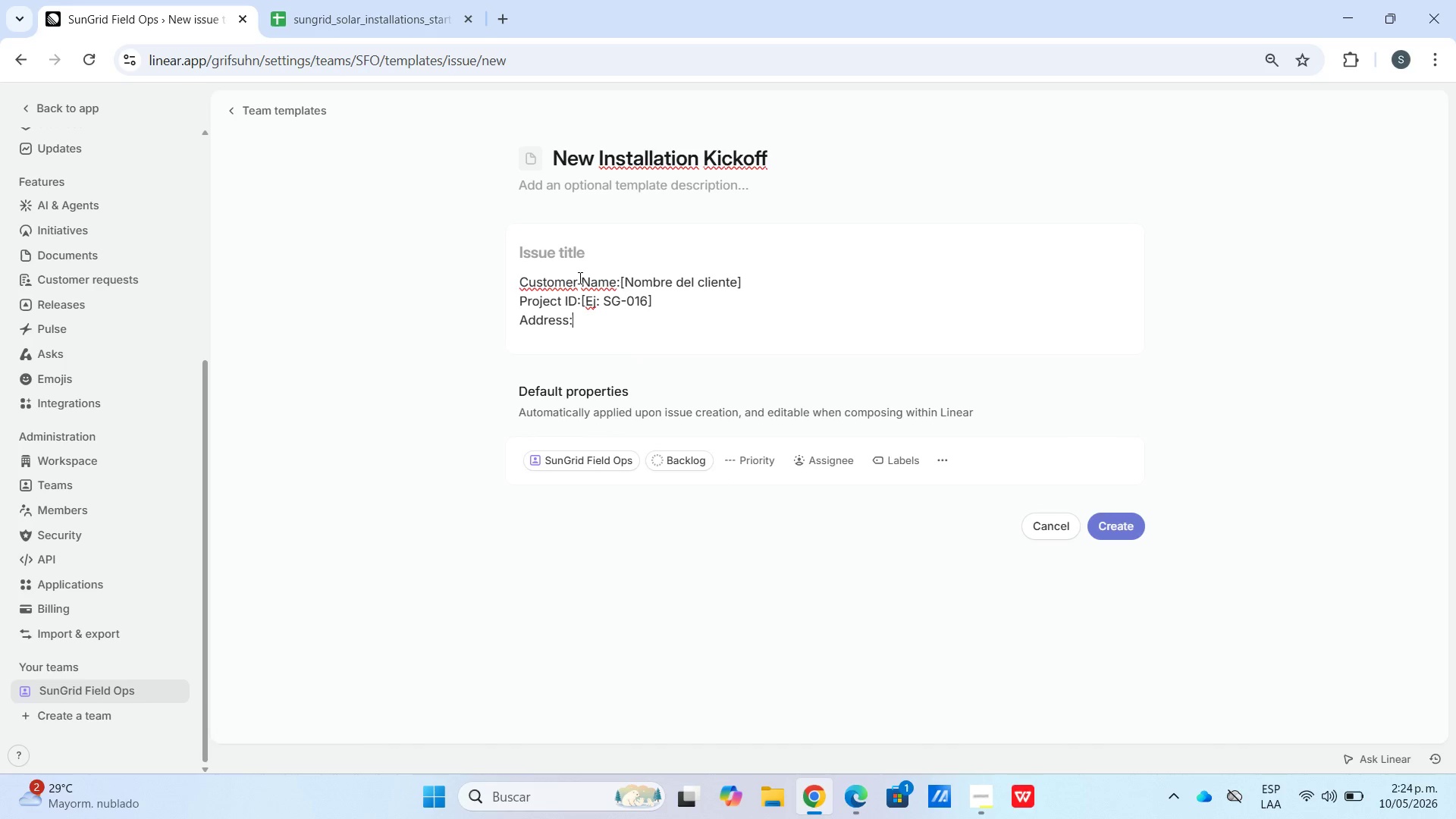 
wait(11.48)
 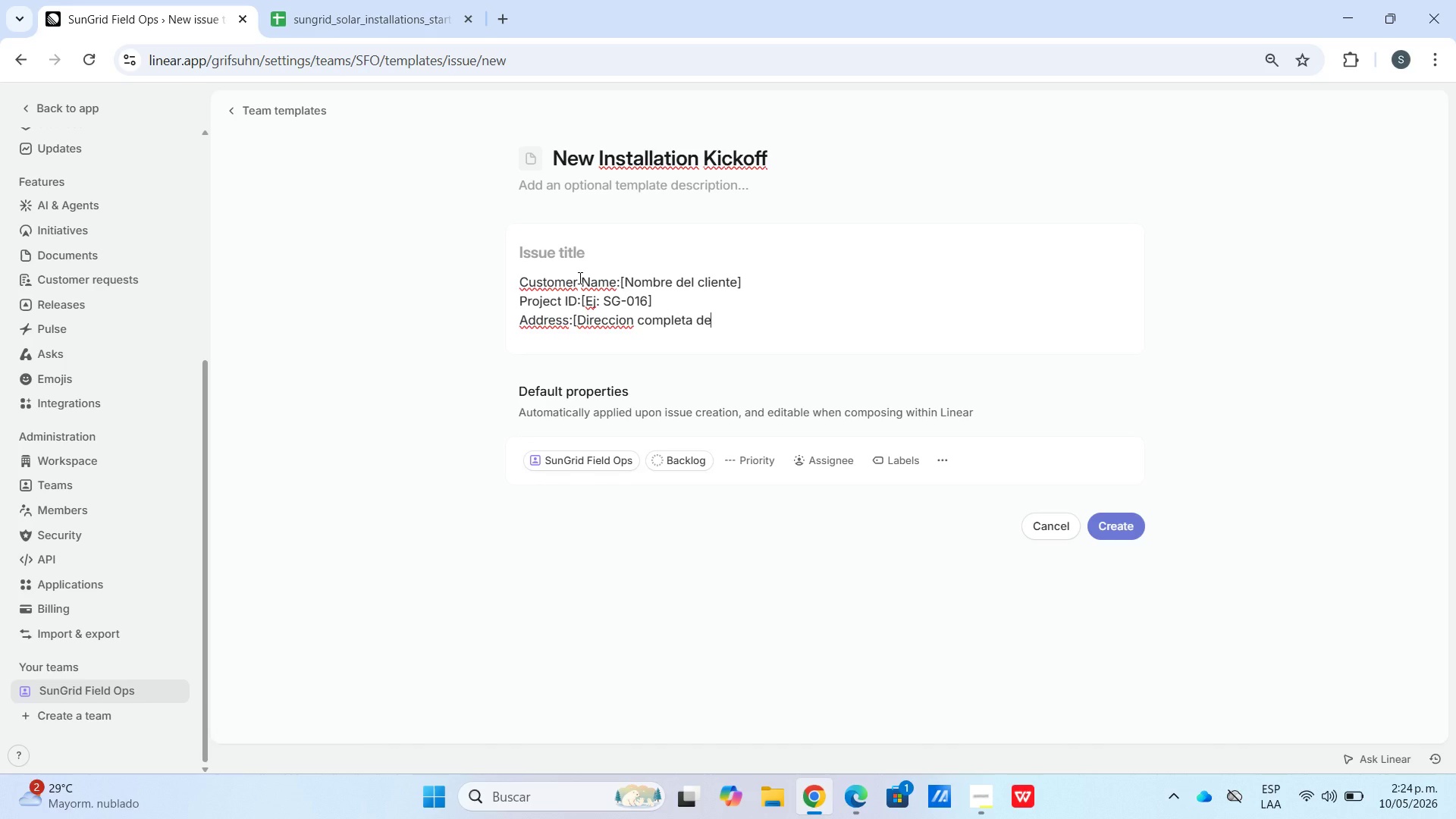 
type( de )
key(Backspace)
key(Backspace)
key(Backspace)
type(la instalacion?)
 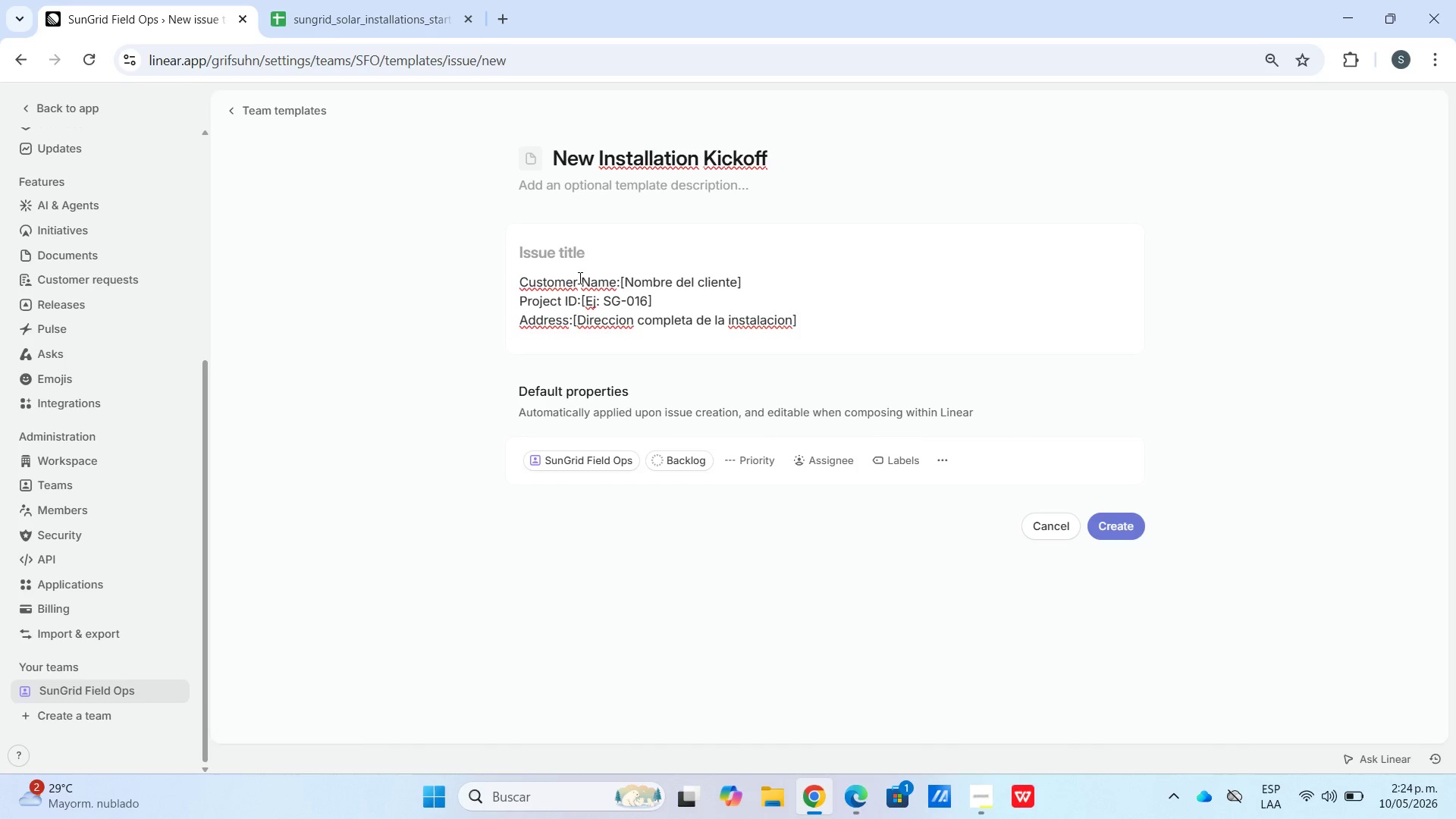 
key(Shift+Enter)
 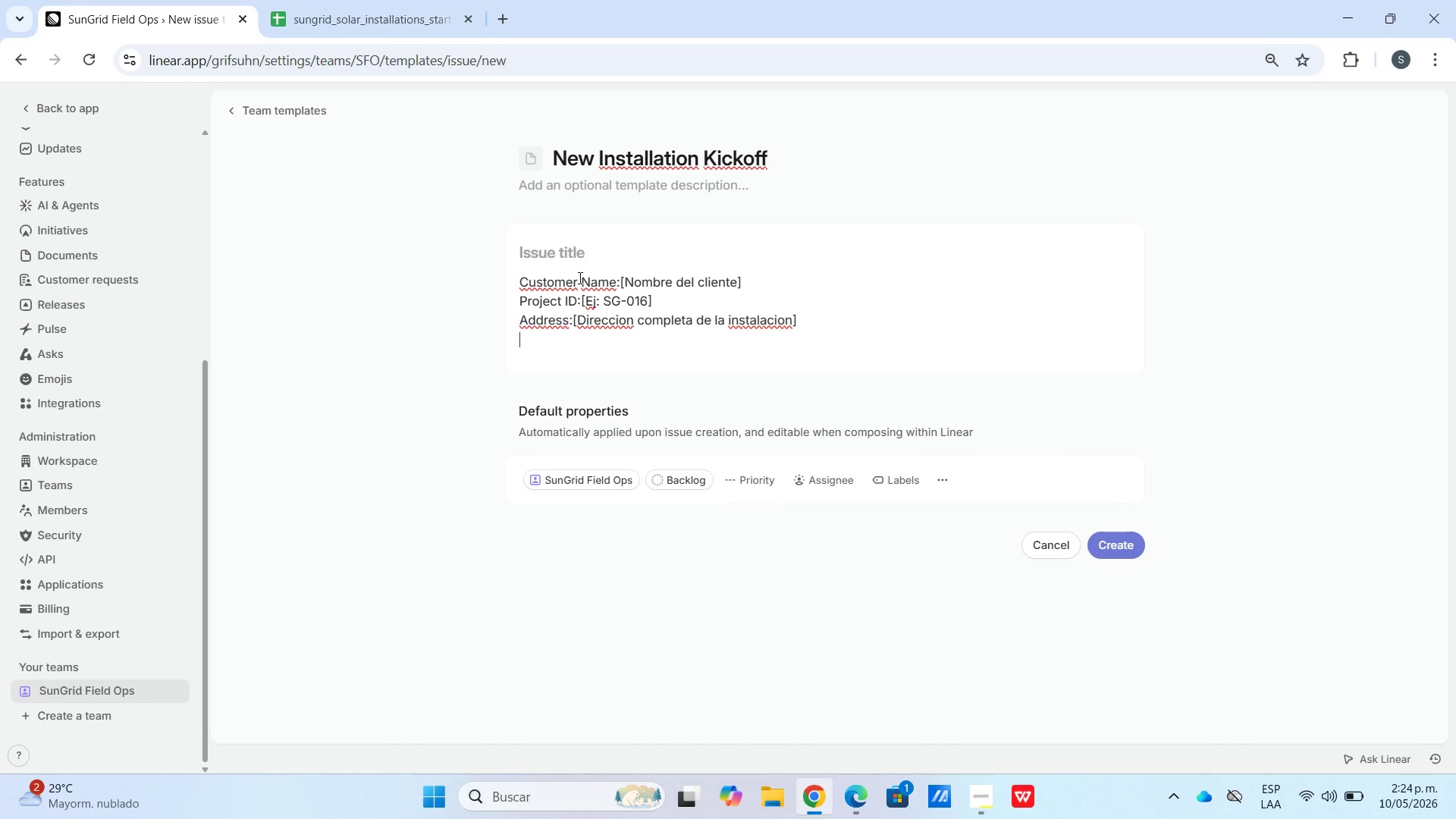 
type(REgion>")
key(Backspace)
key(Backspace)
key(Backspace)
key(Backspace)
key(Backspace)
key(Backspace)
key(Backspace)
type(egion>"North District *)
key(Backspace)
type(& South Metro & East valley & VCentral Plains & bay)
key(Backspace)
key(Backspace)
key(Backspace)
type(Bay Area?)
 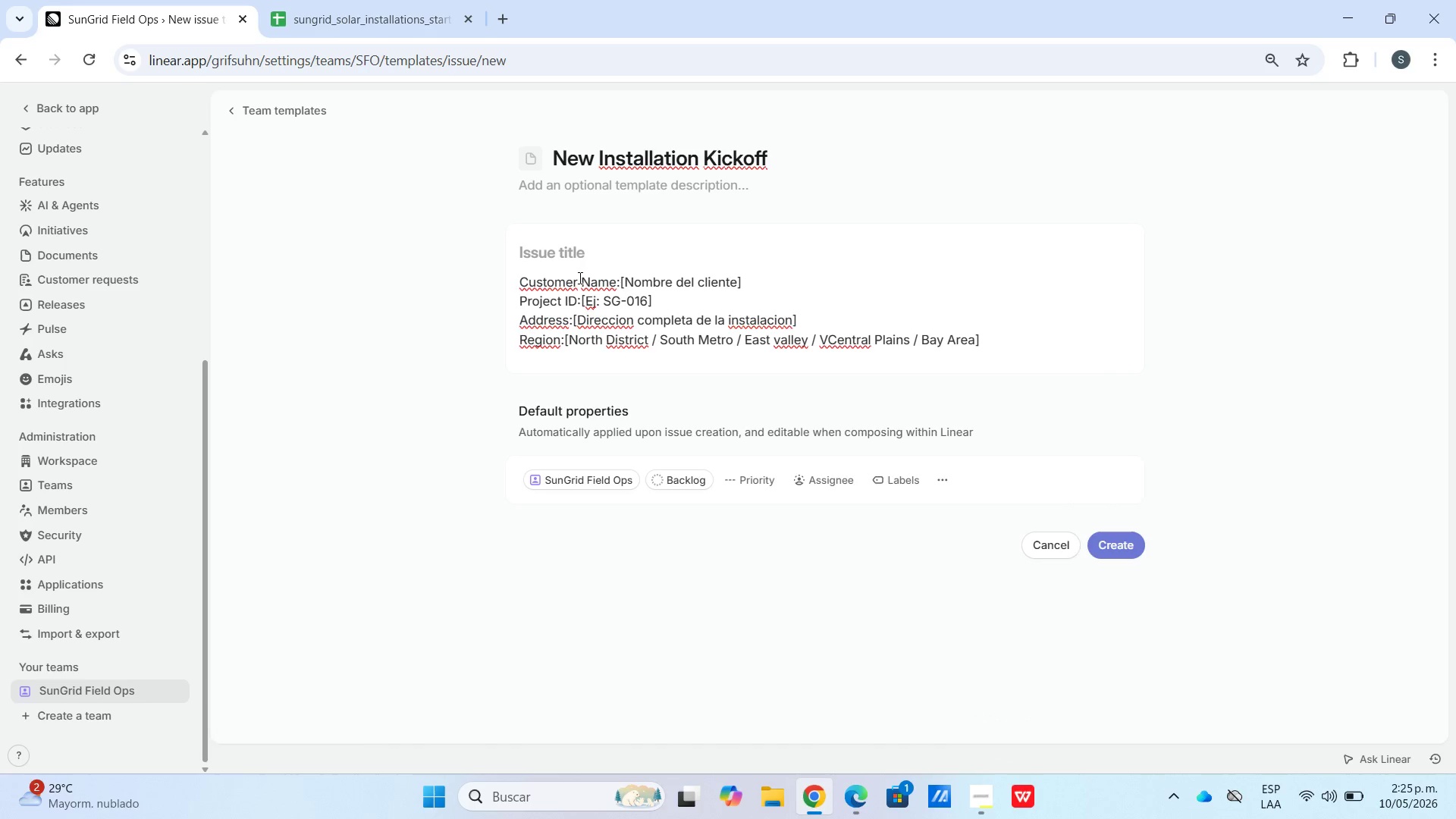 
key(Shift+Enter)
 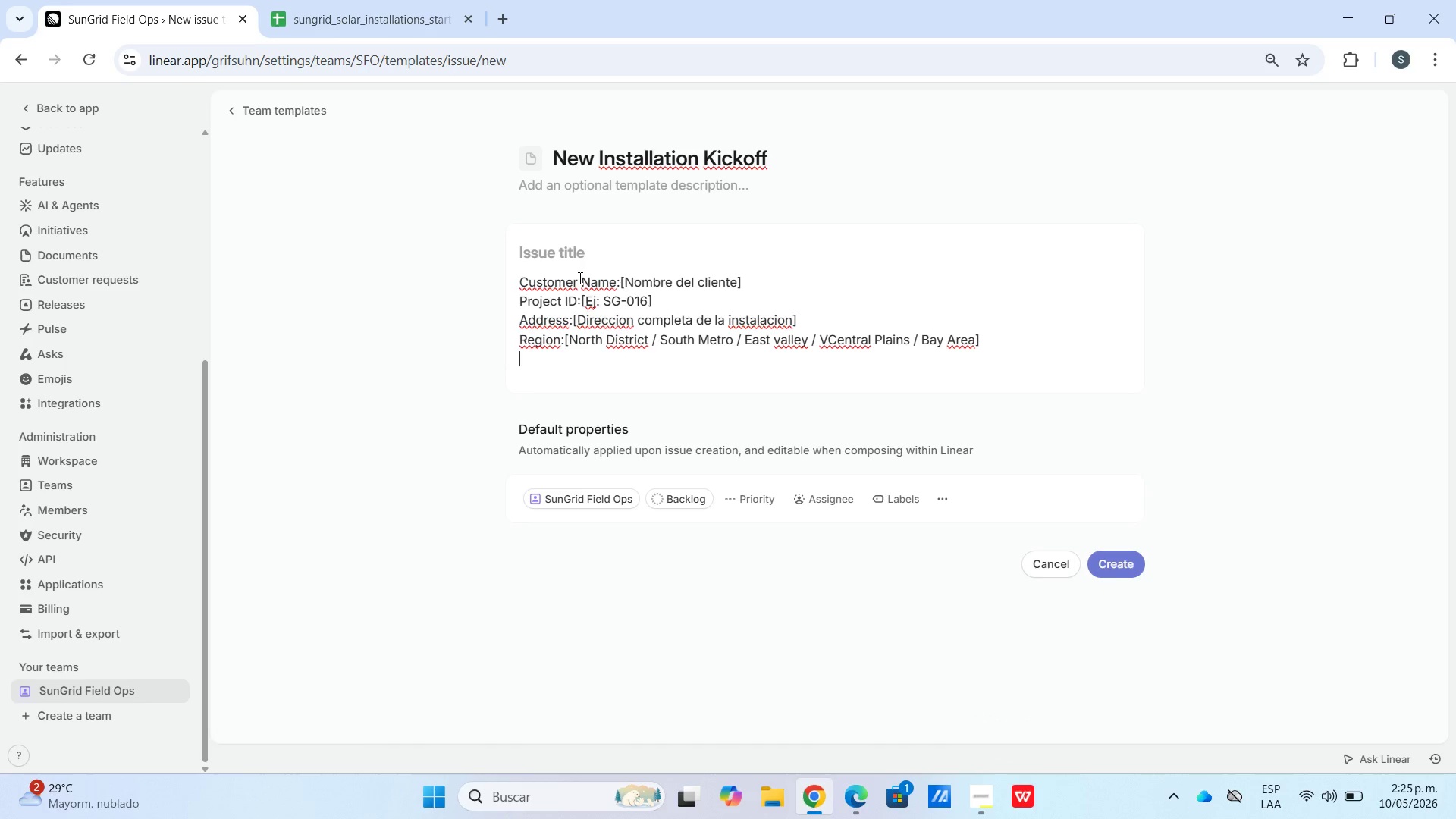 
type(Contfa)
key(Backspace)
key(Backspace)
type(eact)
key(Backspace)
key(Backspace)
key(Backspace)
key(Backspace)
type(ract Phone> "Telefonon de)
key(Backspace)
key(Backspace)
key(Backspace)
key(Backspace)
type( del cliente?)
 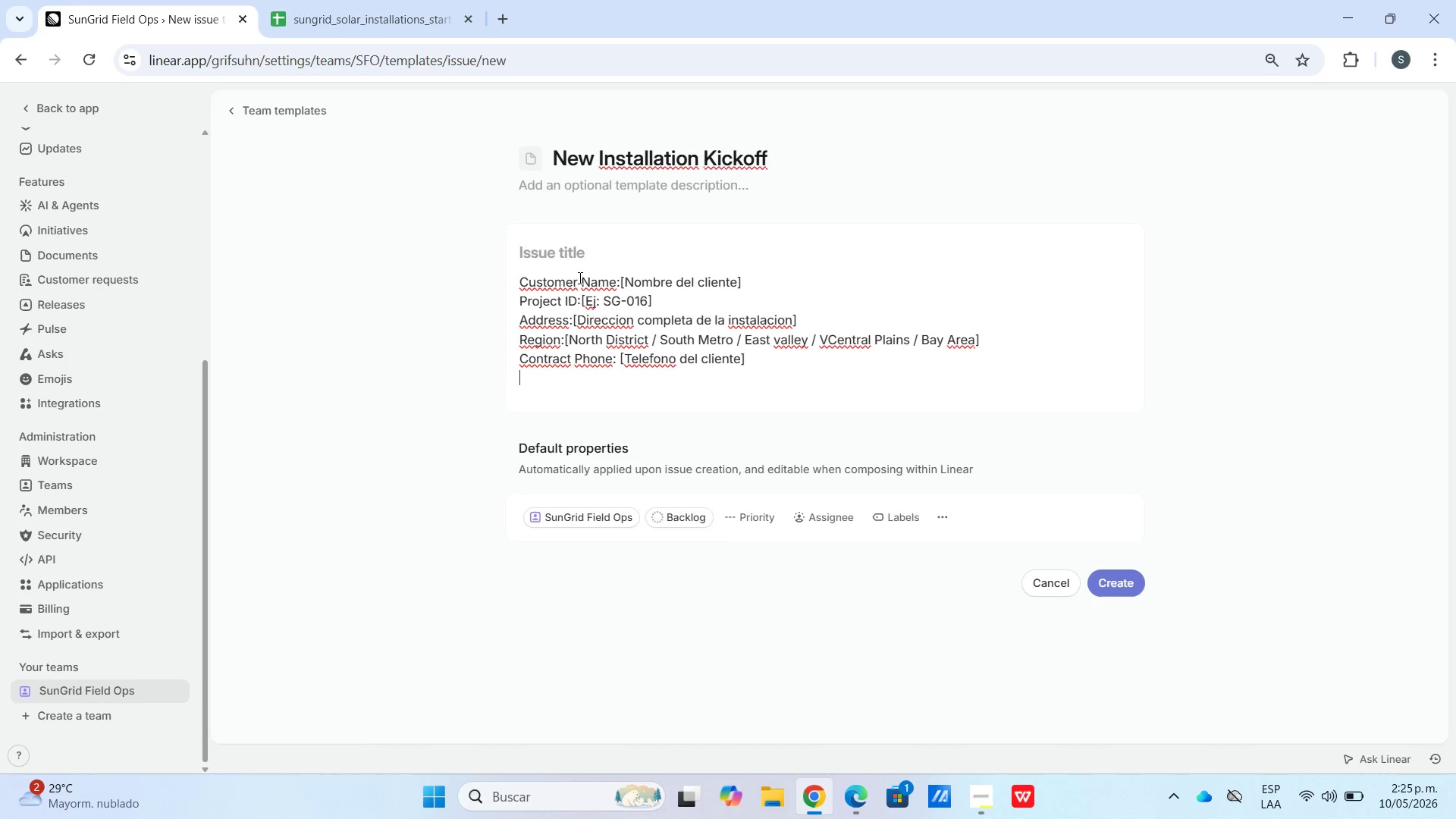 
key(Shift+Enter)
 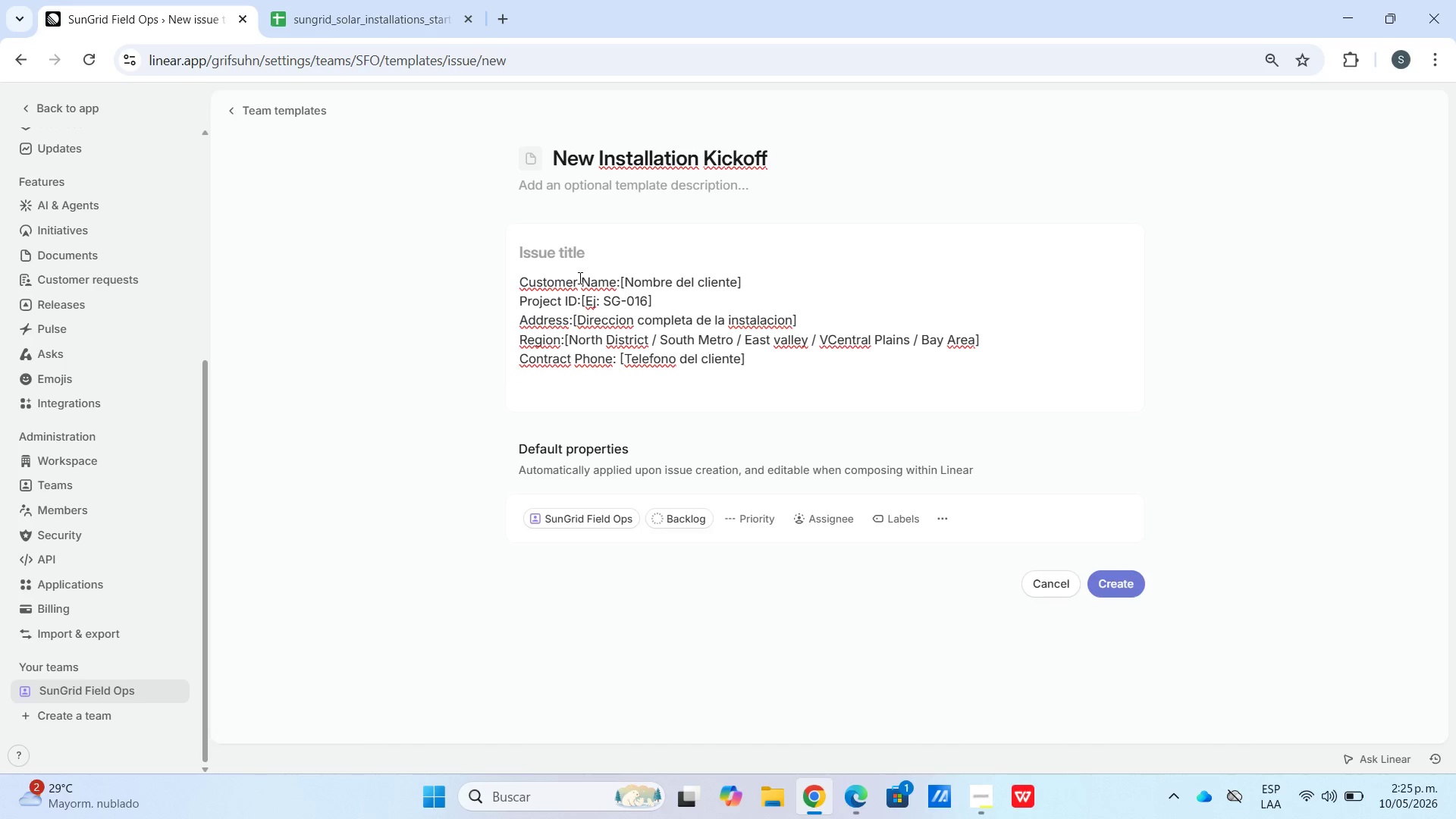 
hold_key(key=ShiftLeft, duration=0.66)
 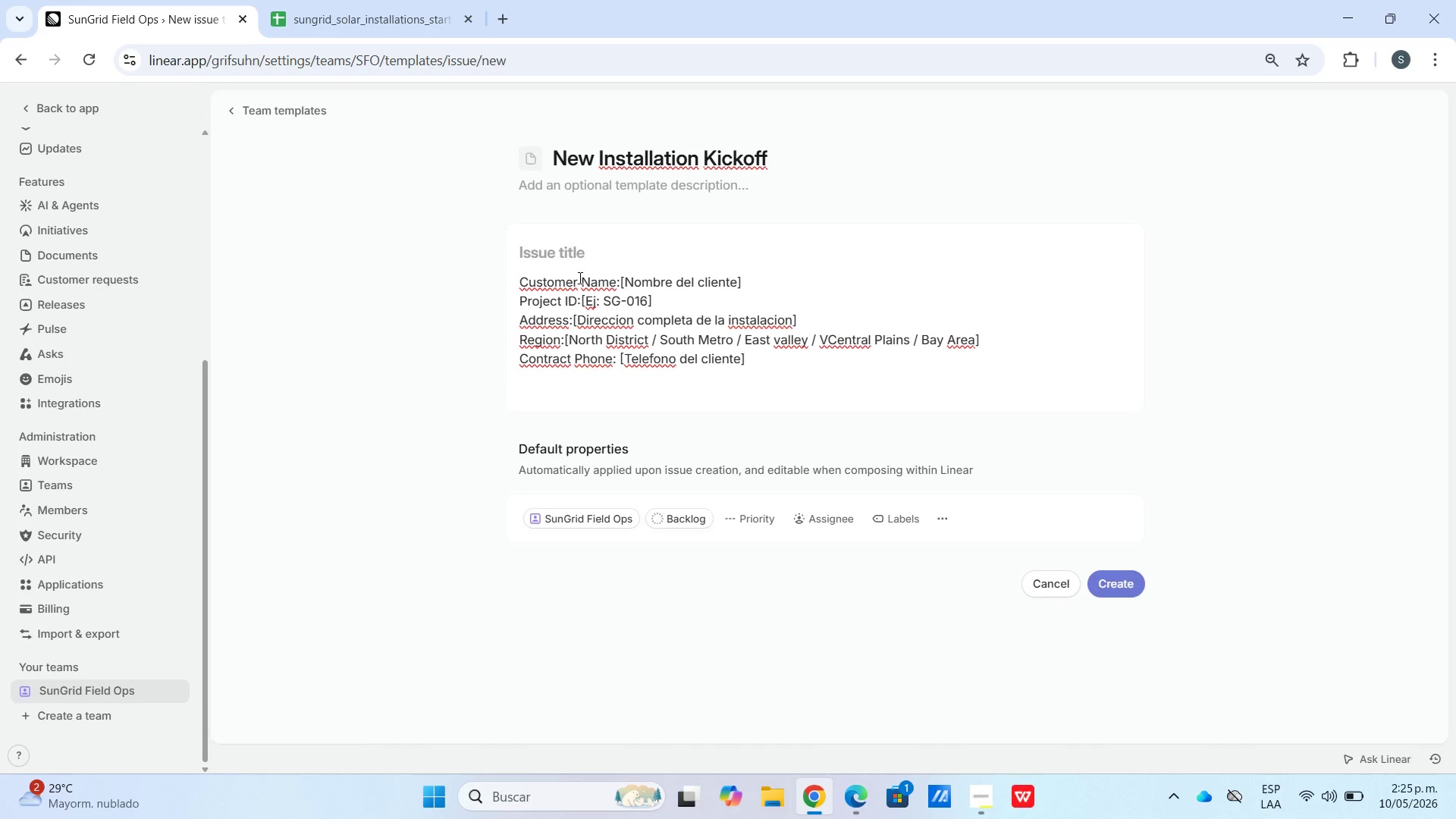 
type(Contracy)
key(Backspace)
type(t Email> "Coreo del cl)
key(Backspace)
key(Backspace)
key(Backspace)
key(Backspace)
key(Backspace)
key(Backspace)
key(Backspace)
key(Backspace)
key(Backspace)
type(reo del cliemte)
key(Backspace)
key(Backspace)
key(Backspace)
type(nte?)
 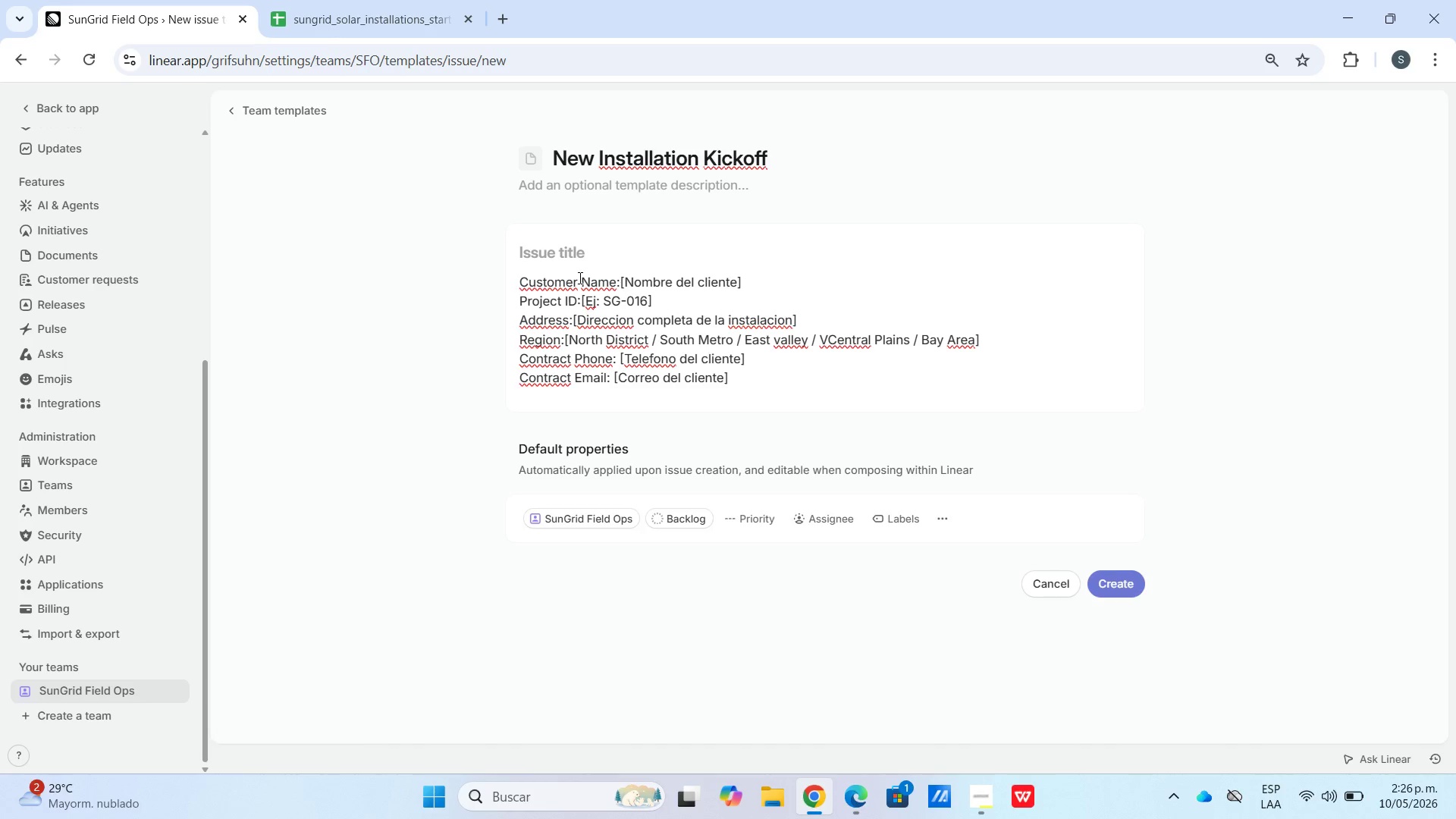 
wait(8.72)
 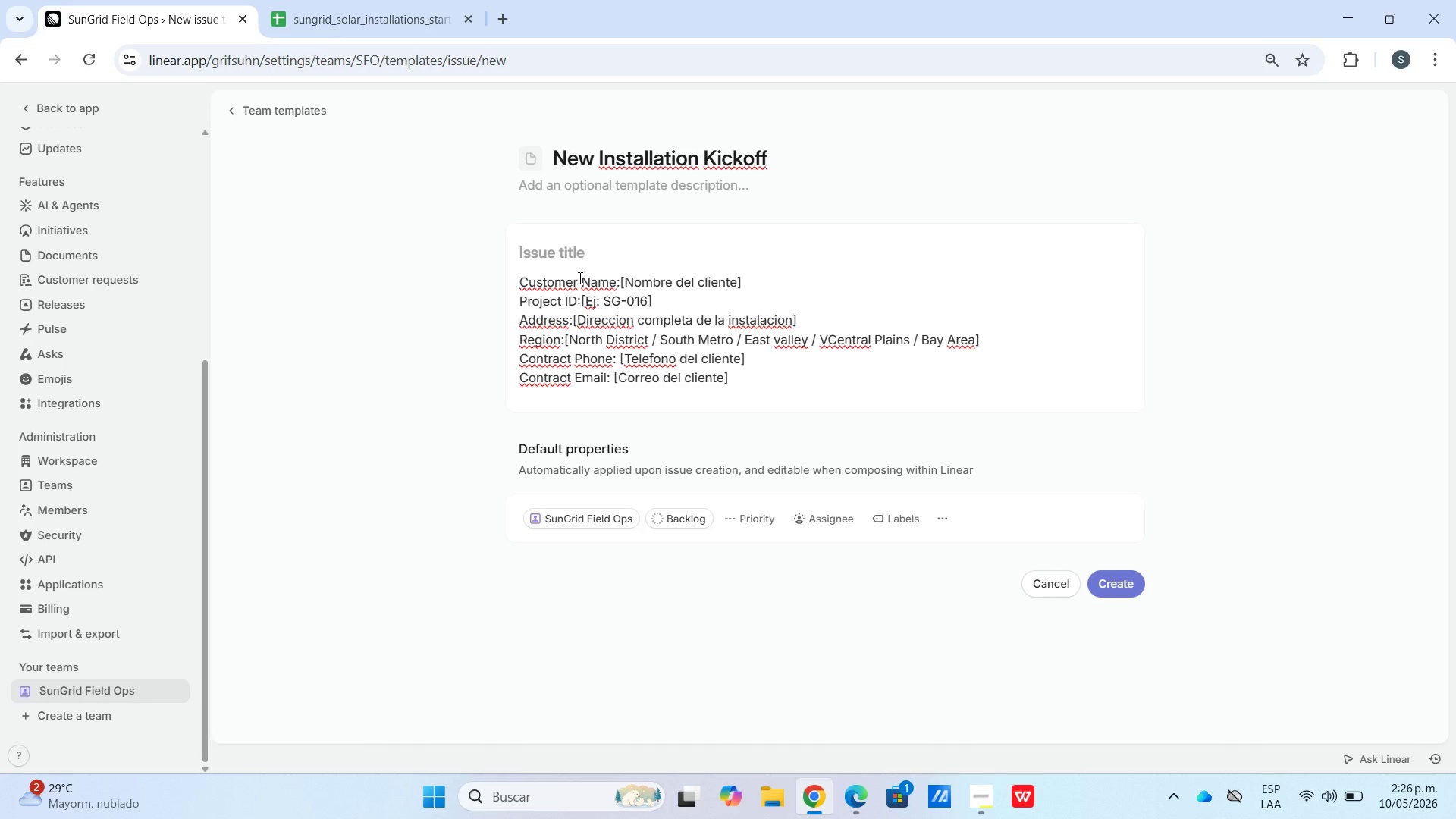 
key(Shift+Enter)
 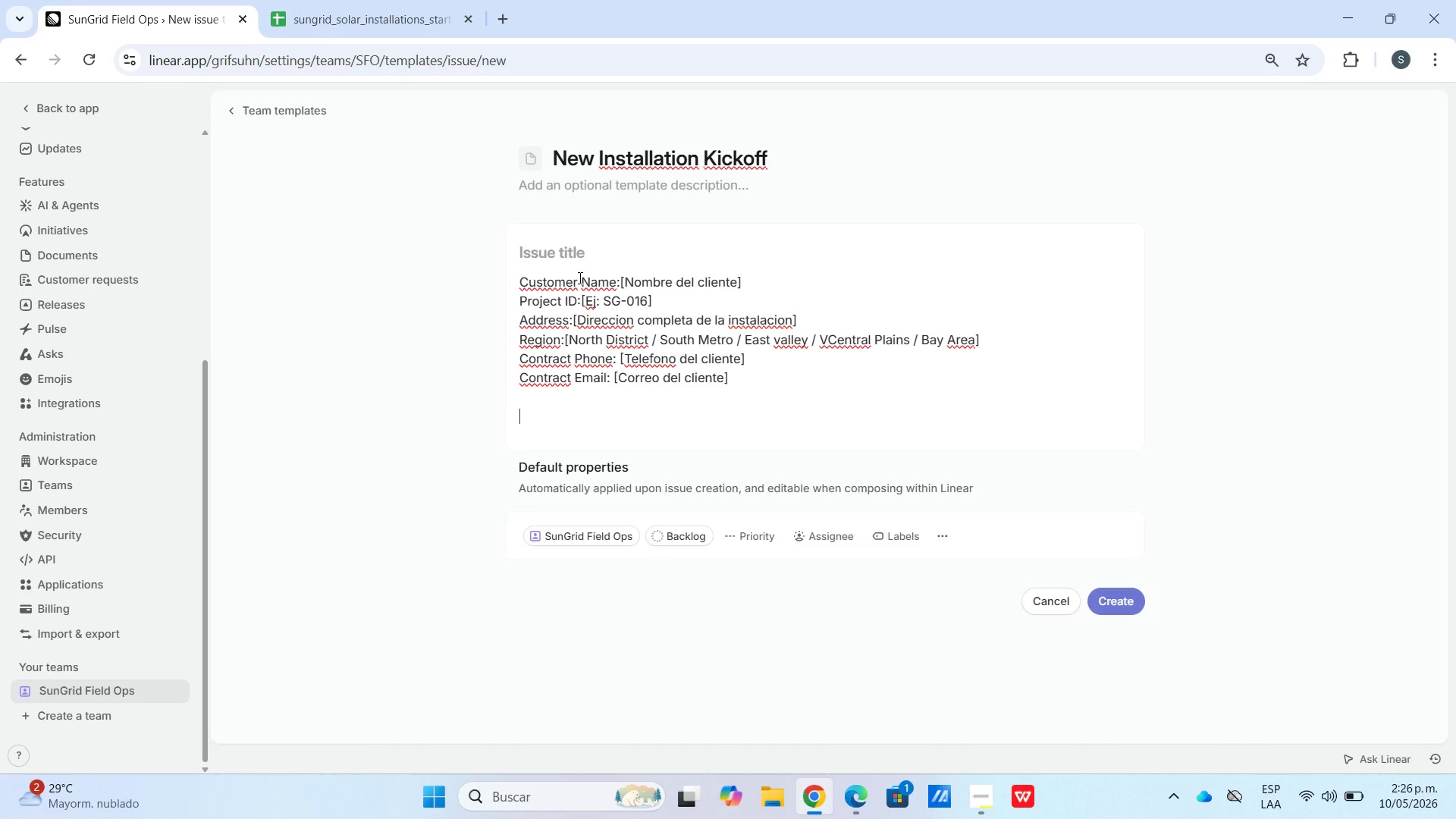 
key(Shift+Enter)
 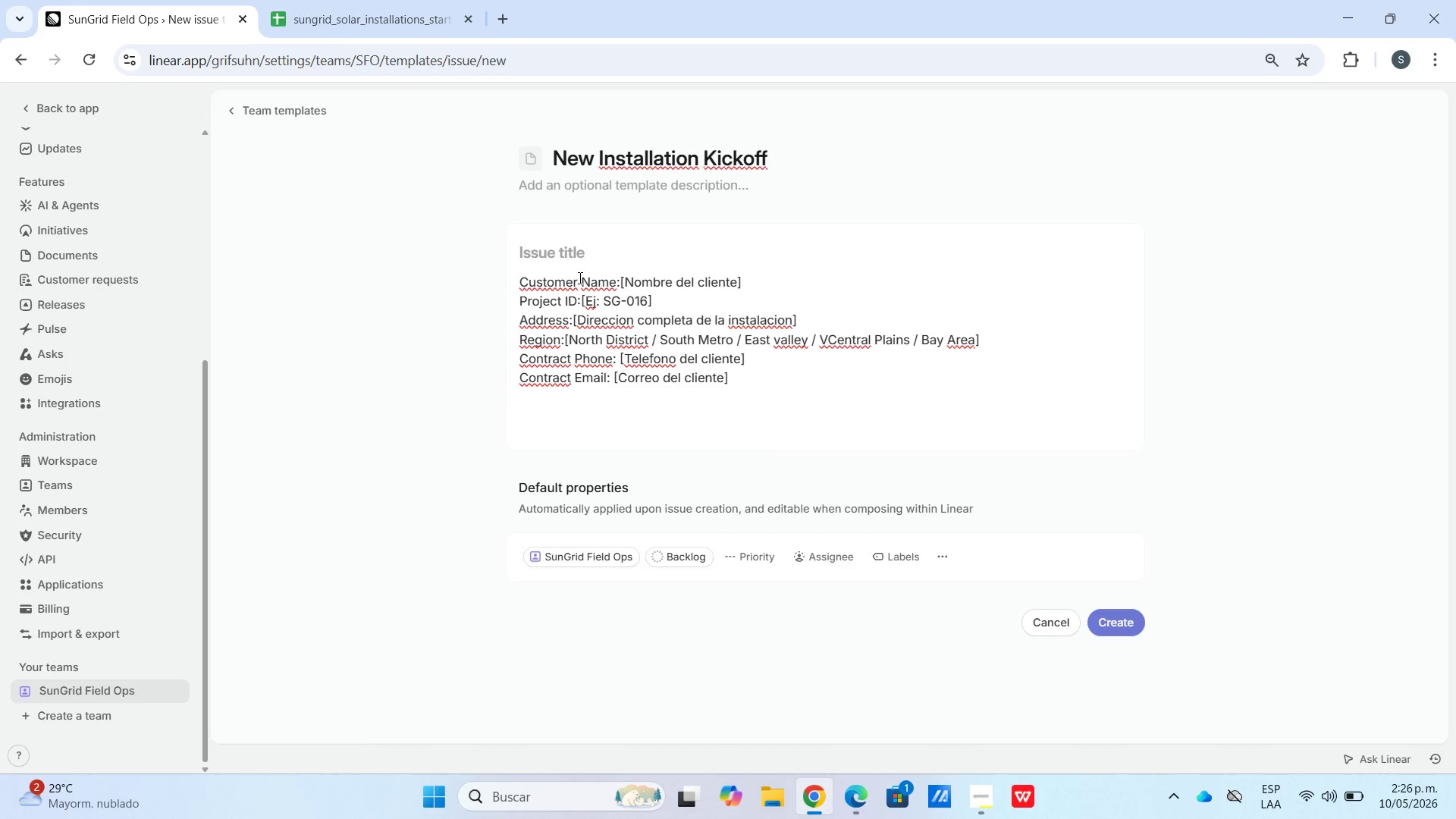 
type(Techi)
key(Backspace)
type(b)
key(Backspace)
type(niac)
key(Backspace)
key(Backspace)
type(cal Specs)
 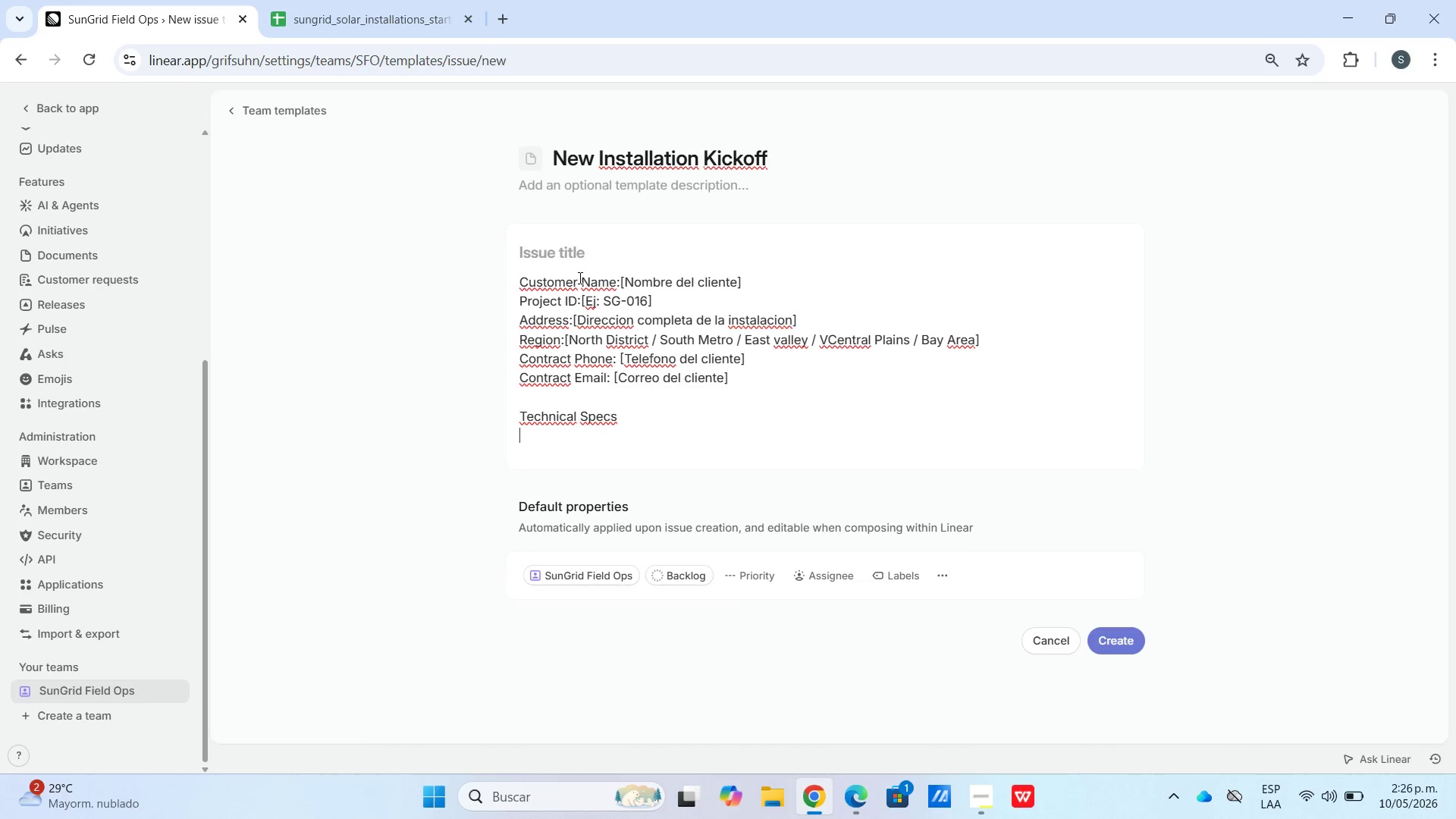 
 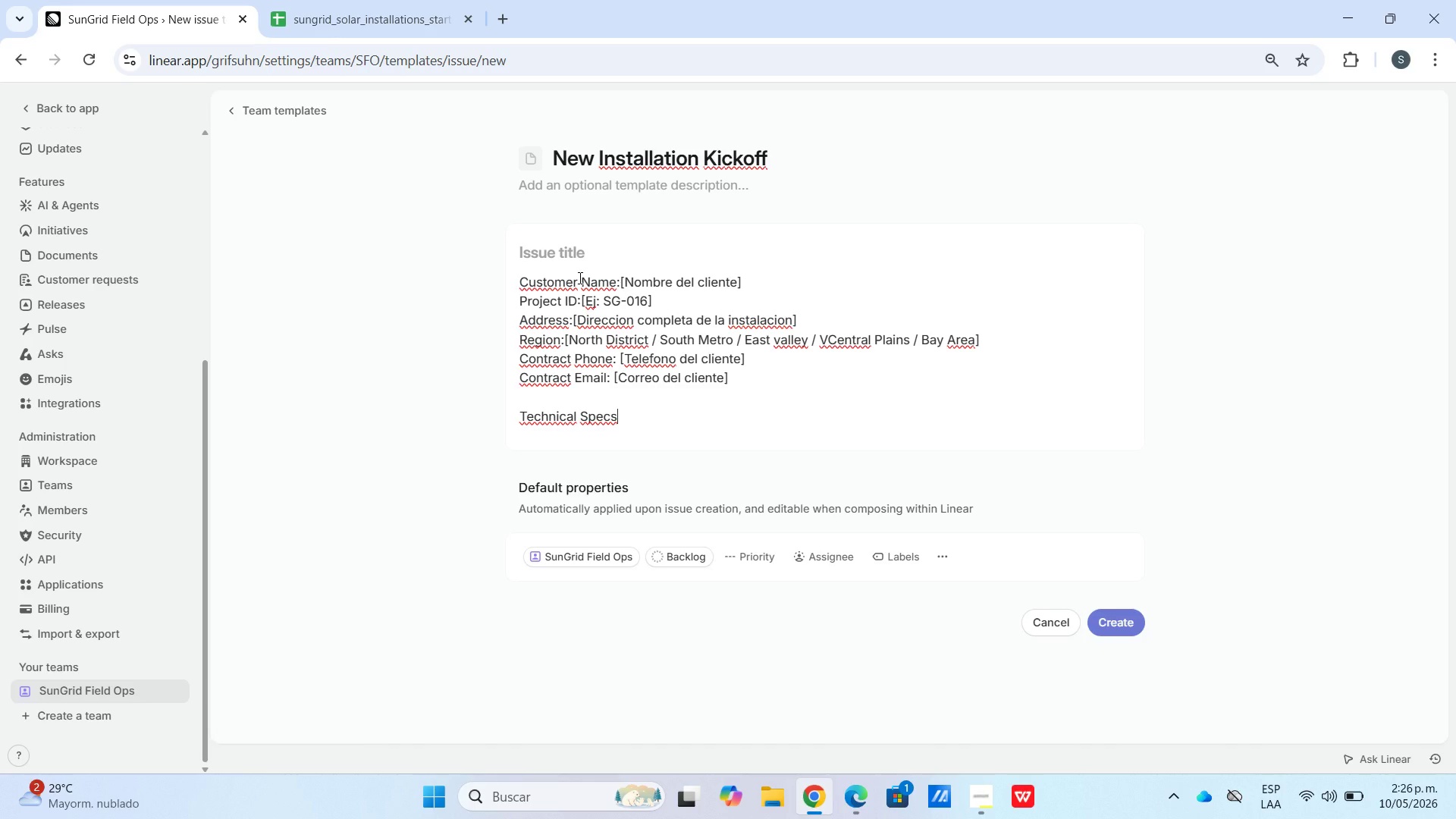 
key(Shift+Enter)
 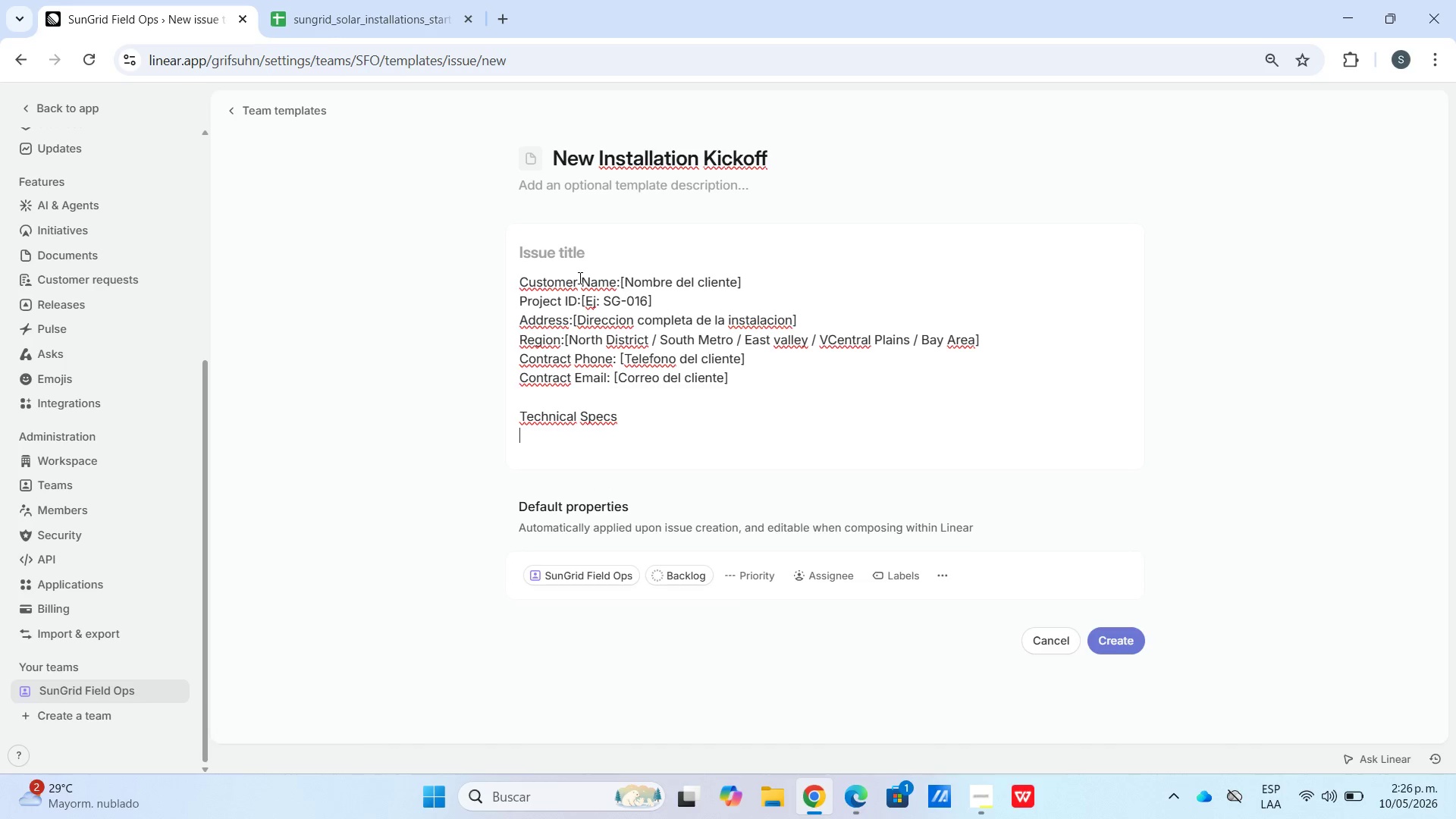 
hold_key(key=ShiftLeft, duration=0.59)
 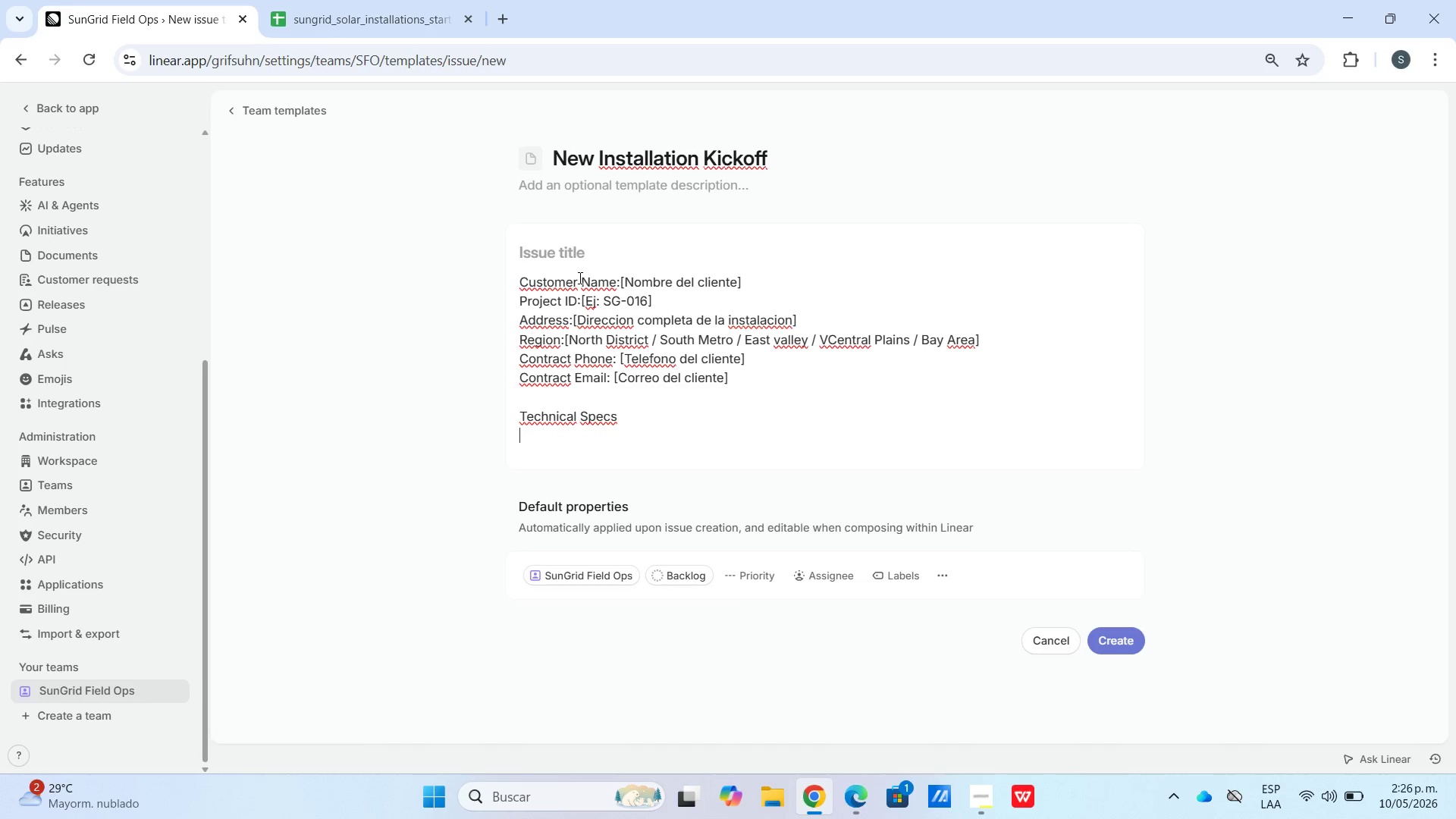 
key(Shift+S)
 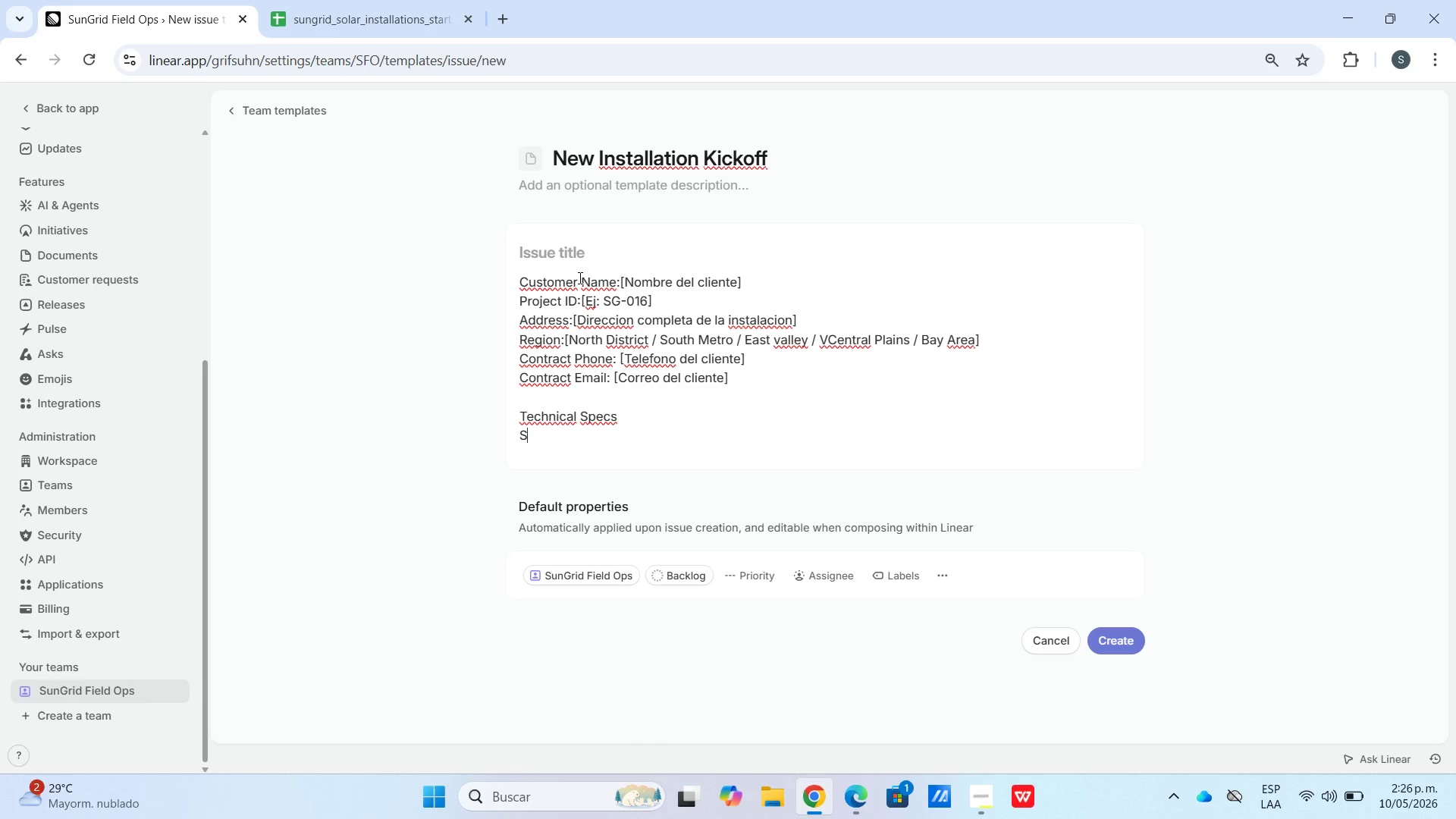 
type(ystem Size *kW( )
key(Backspace)
type(> Ej<)
key(Backspace)
type(>5)
key(Backspace)
type(8.5 kW?)
 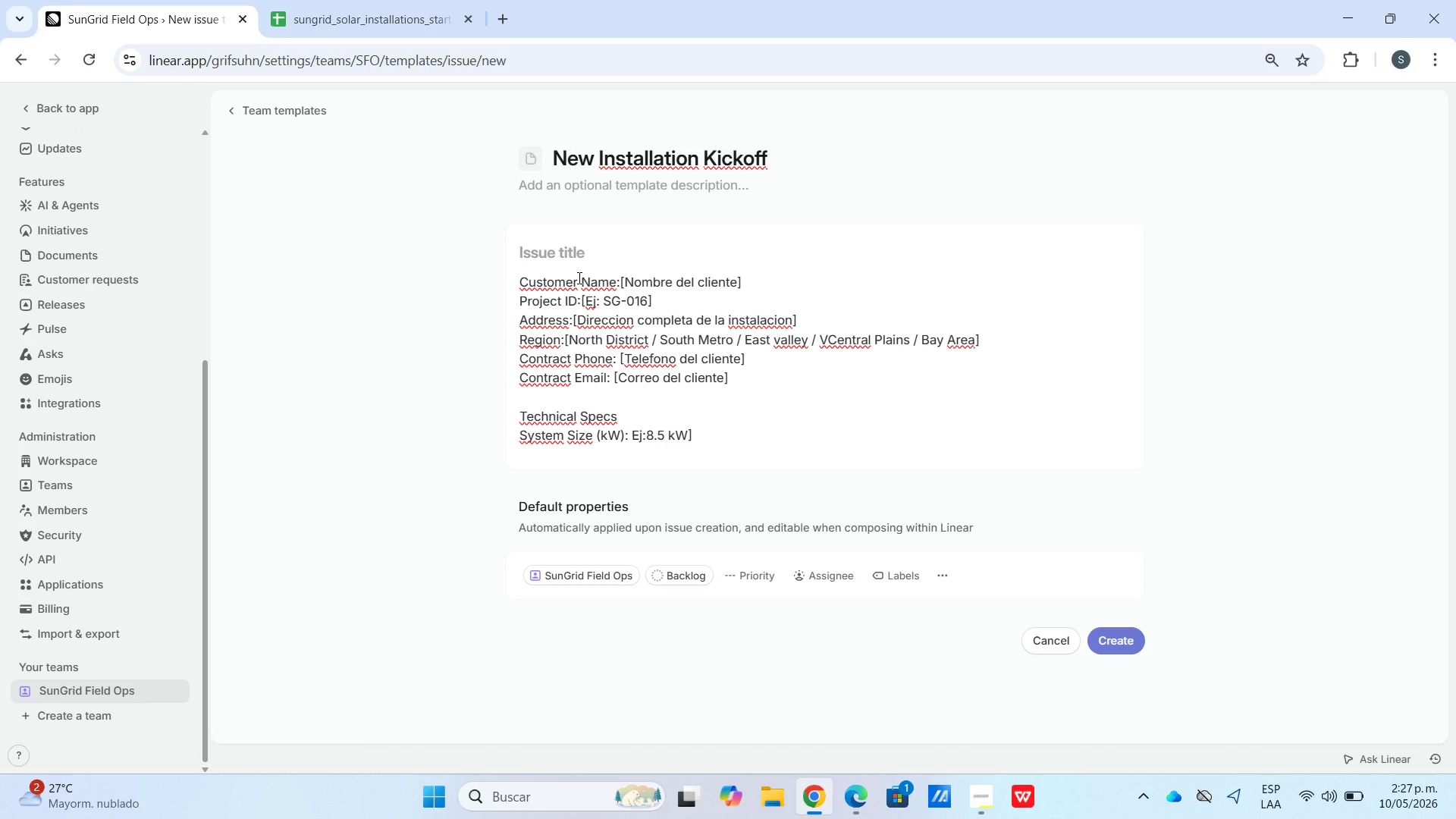 
key(Shift+Quote)
 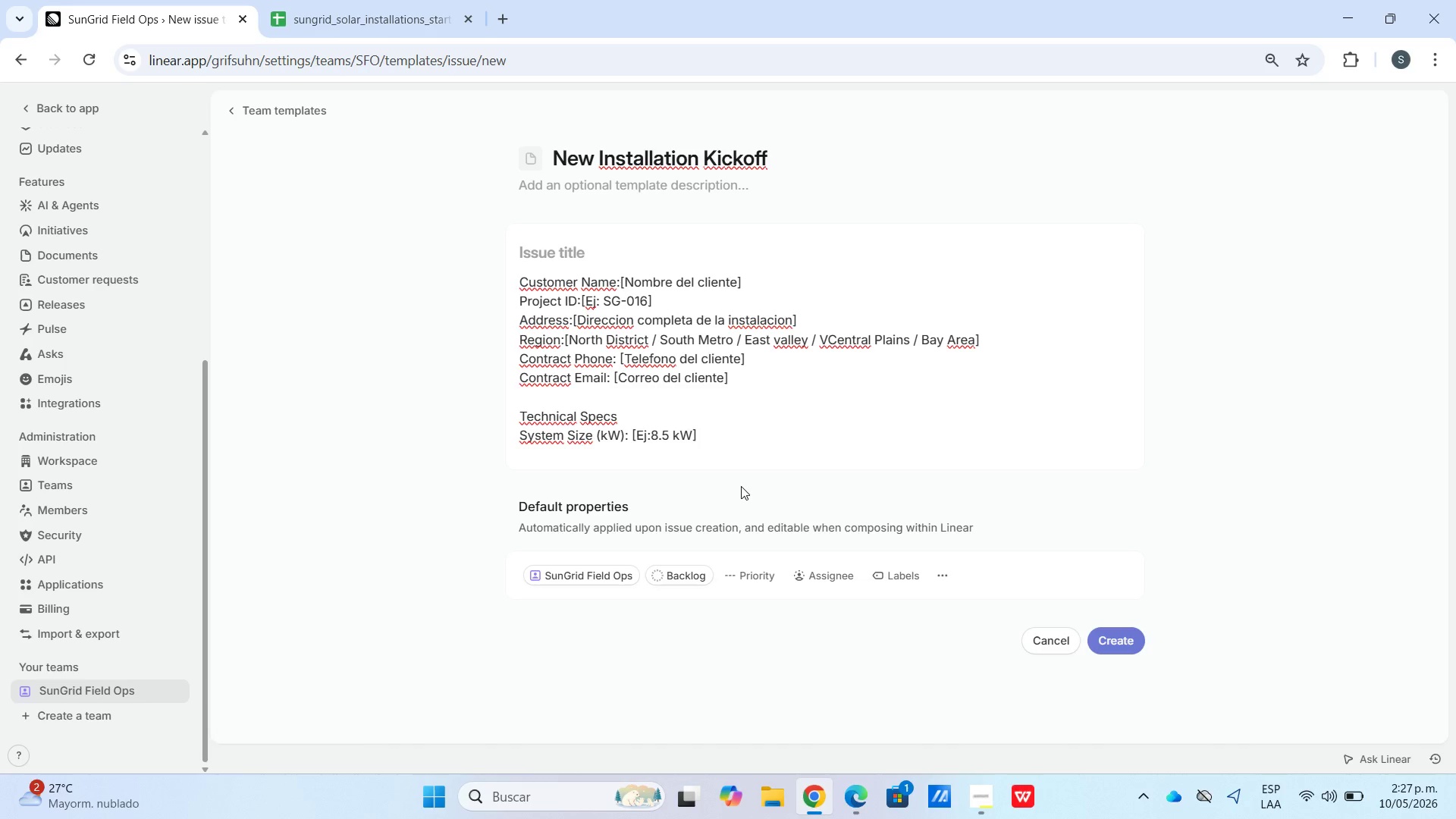 
wait(7.89)
 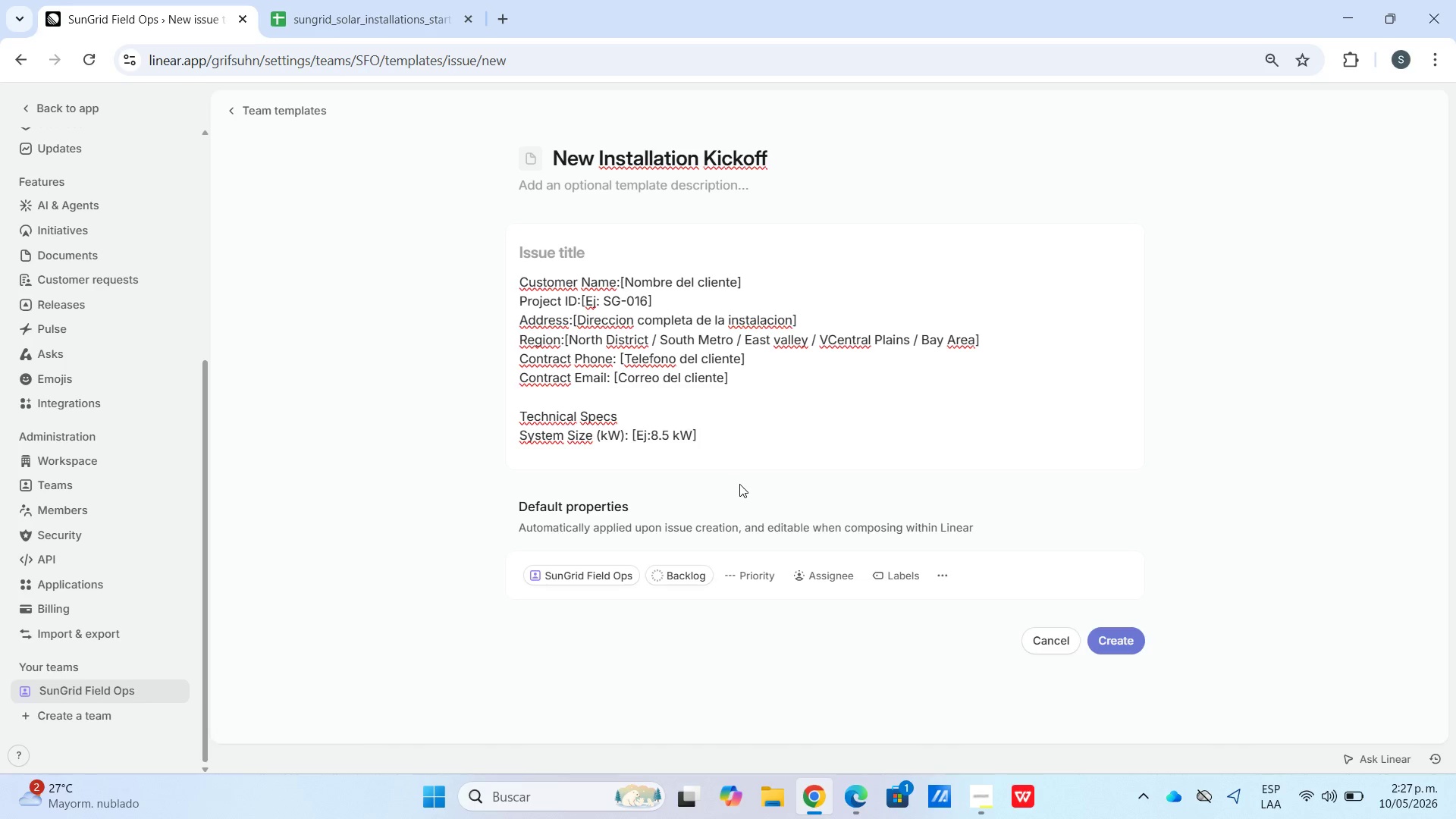 
left_click([751, 439])
 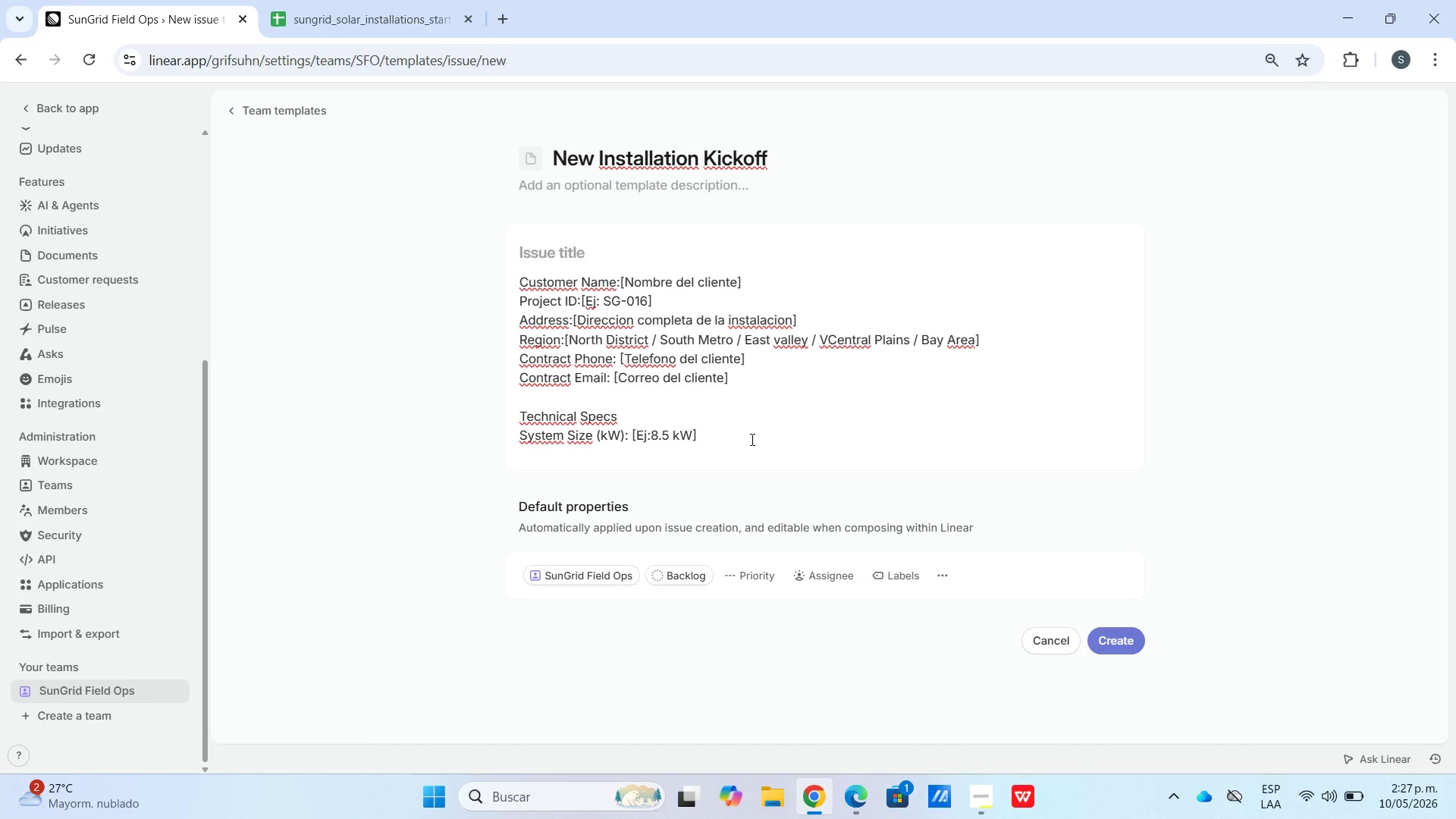 
key(Shift+Enter)
 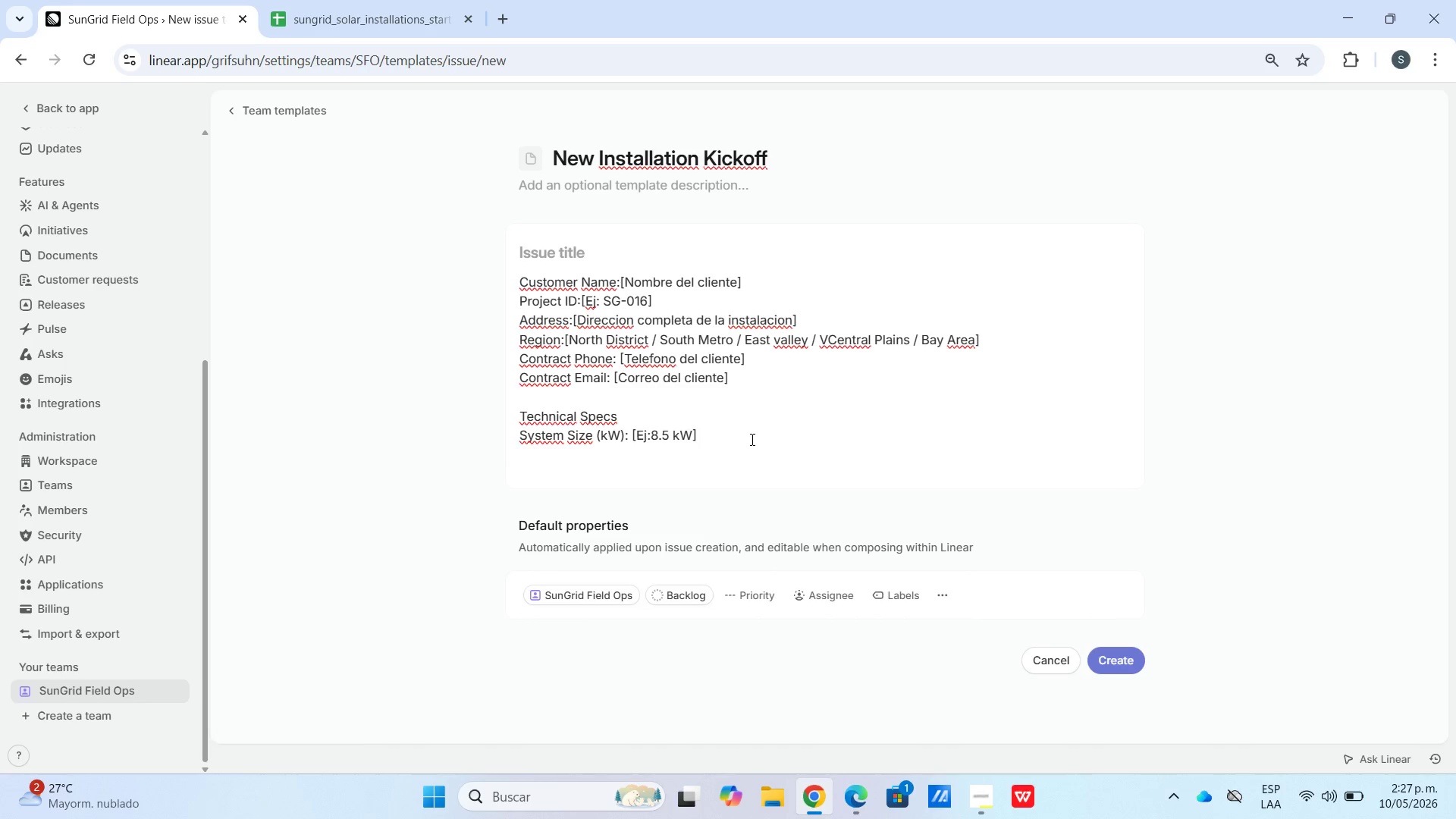 
type(Battery Included> "Yes & No?)
 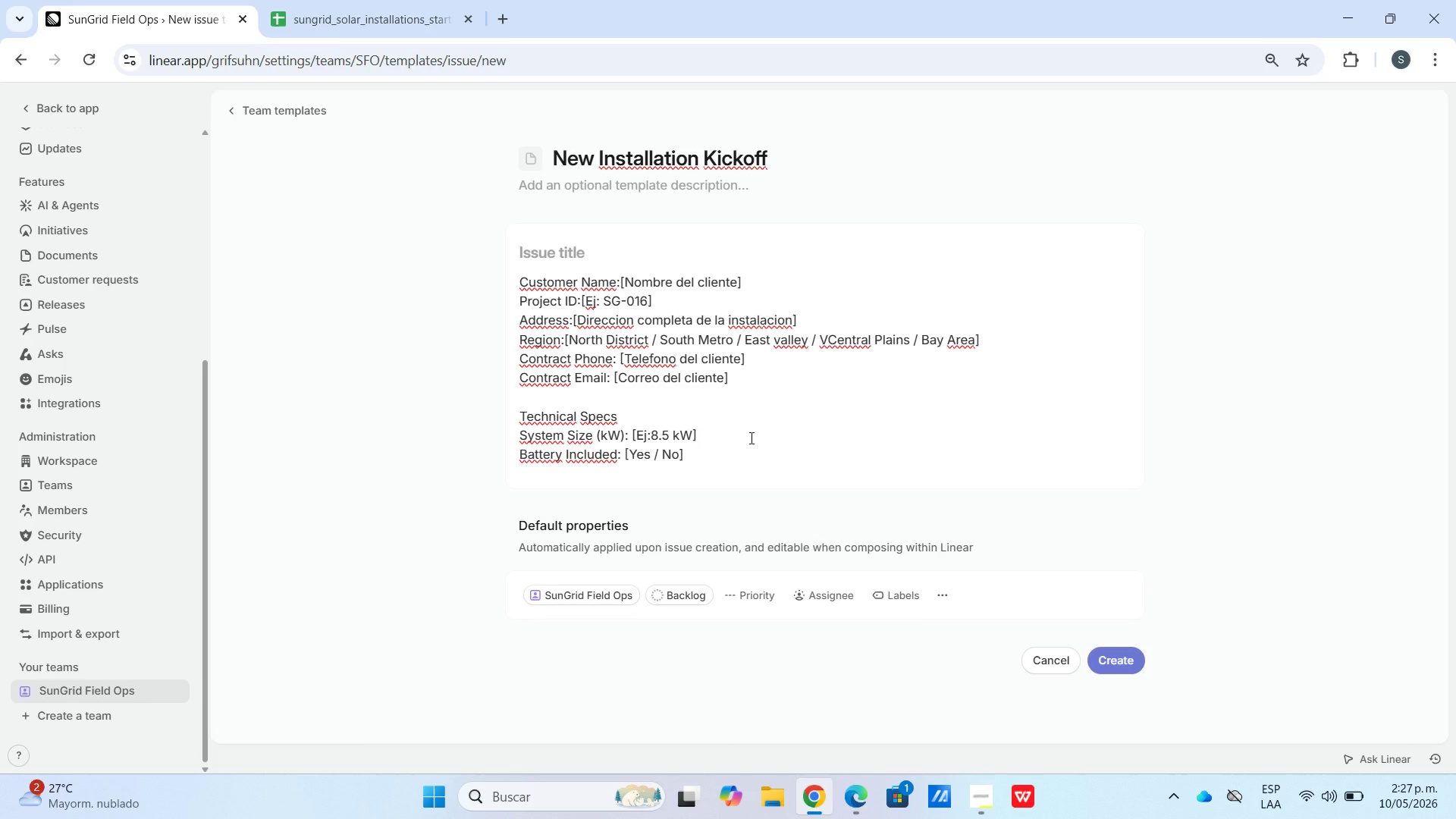 
key(Shift+Enter)
 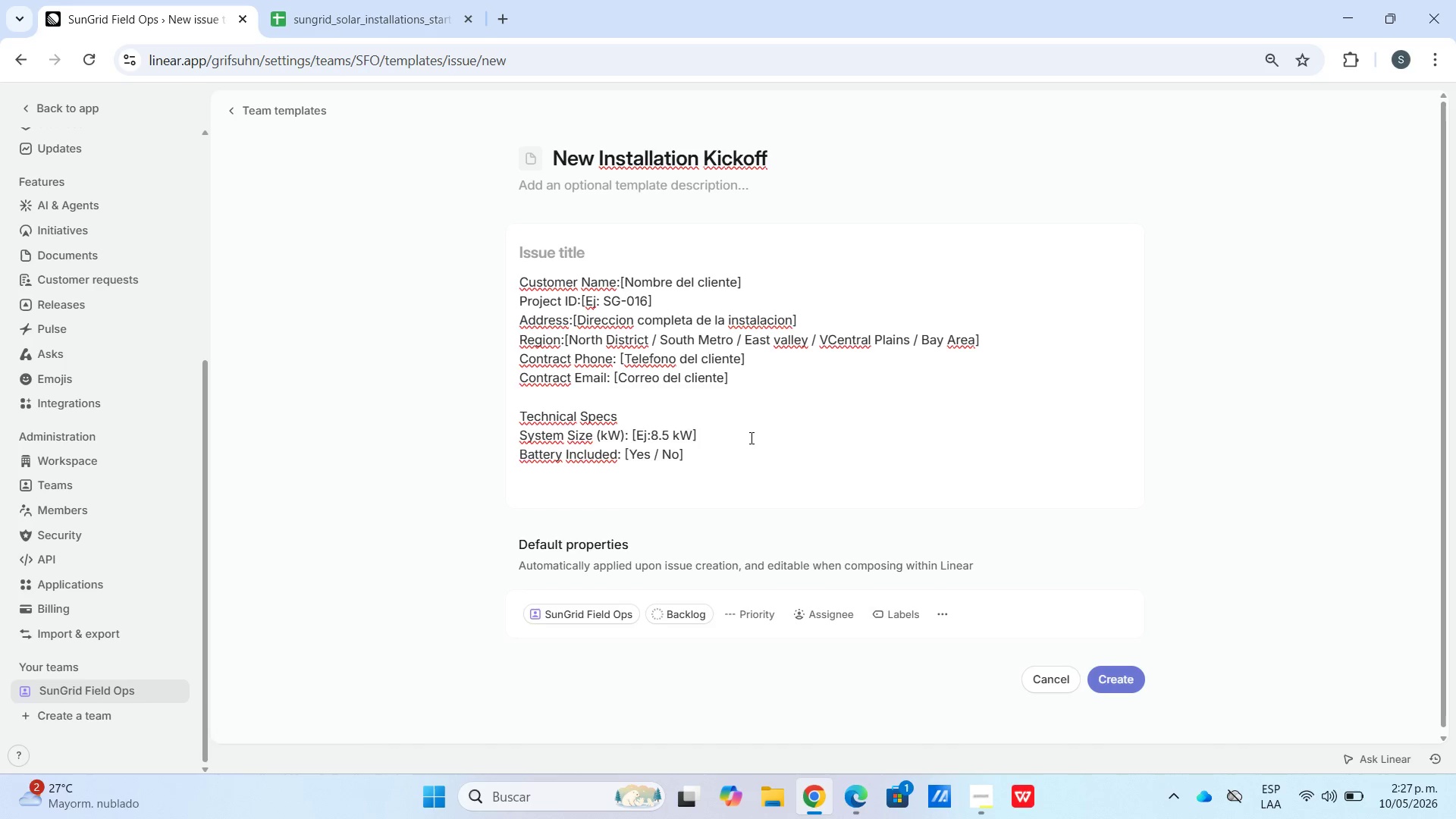 
type(Battery Model *if applia)
key(Backspace)
type(cable(> "Ej> Tesla Powerwall 2?)
 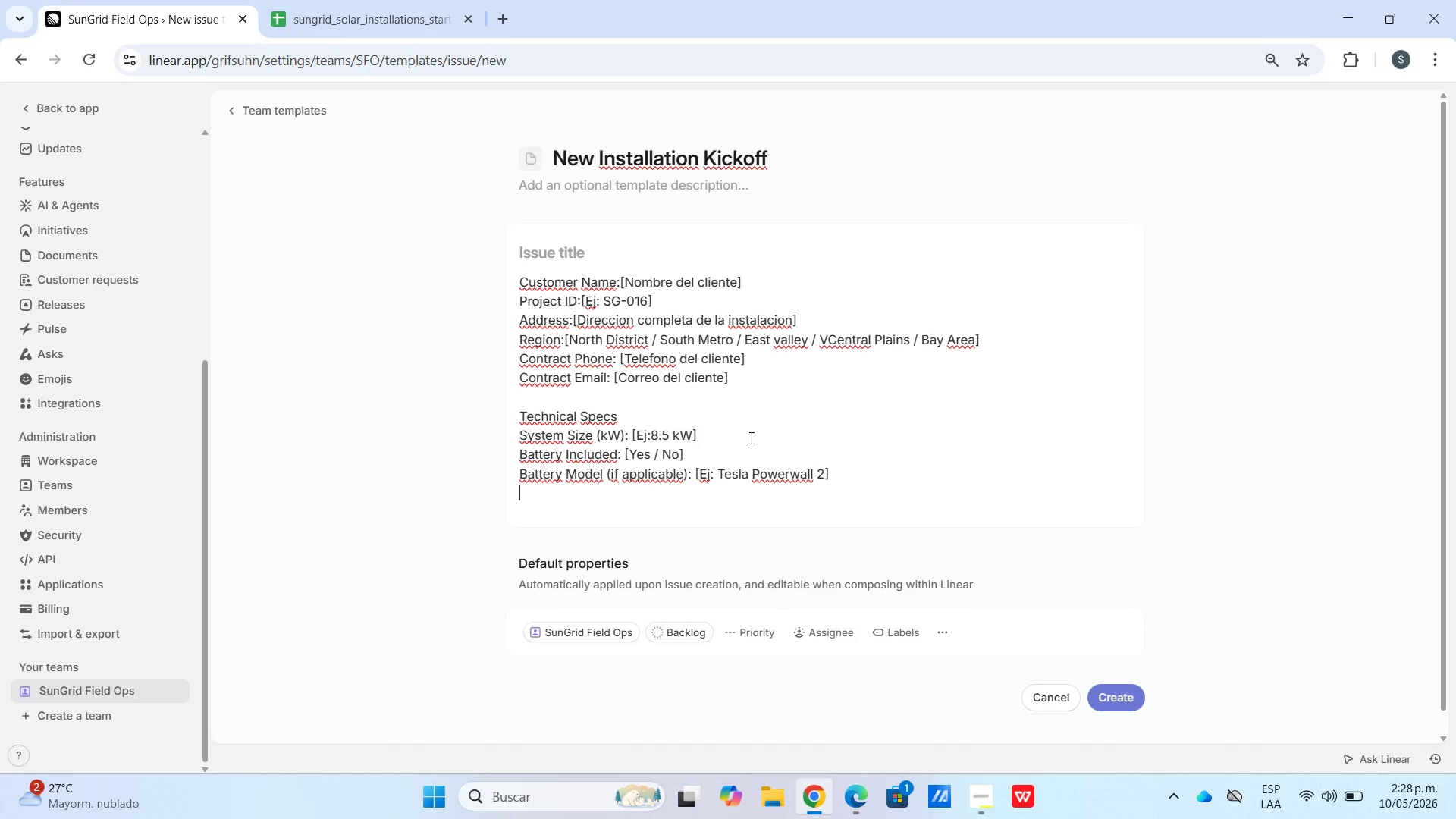 
key(Shift+Enter)
 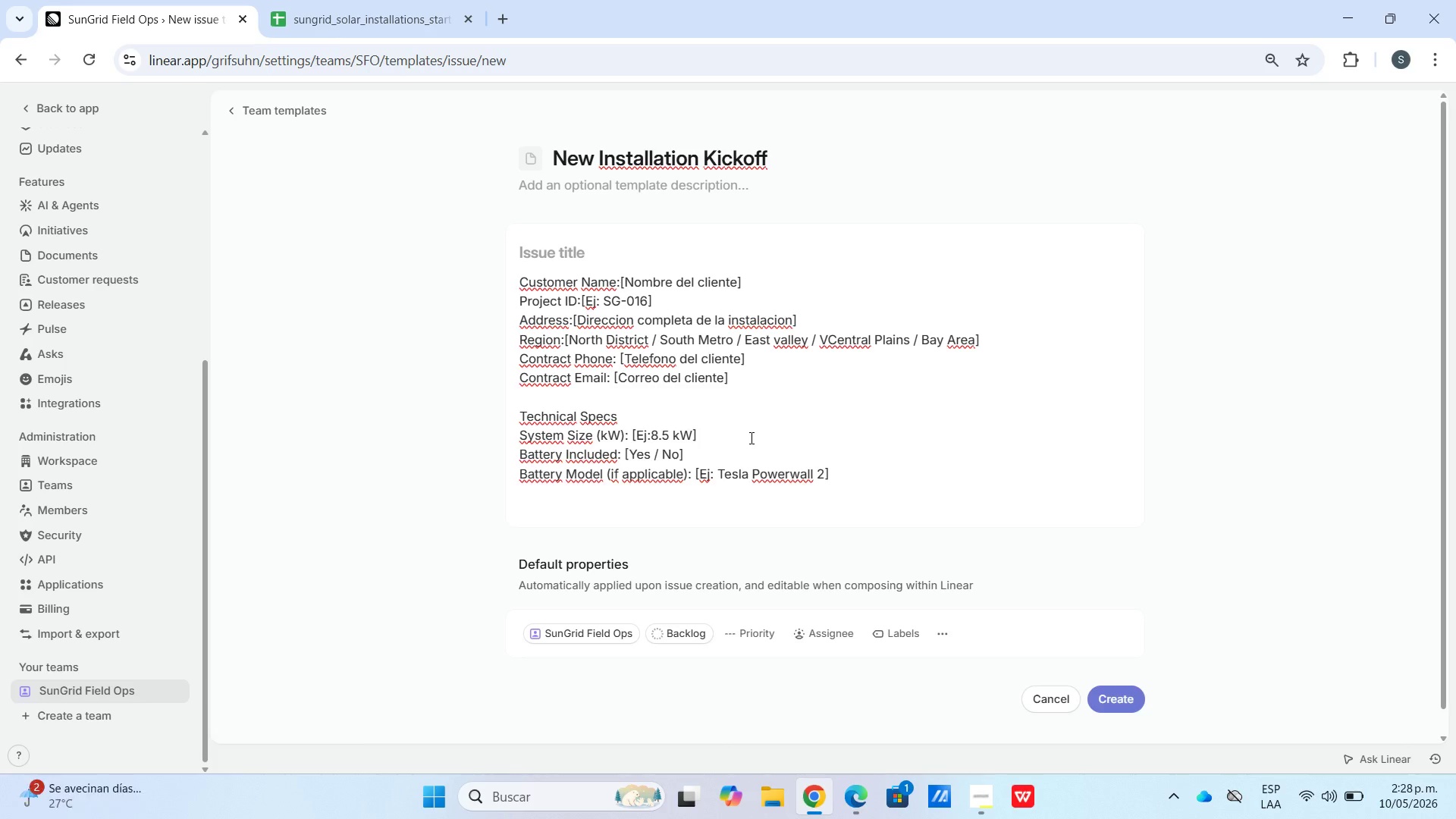 
type(RoofType. "Shingle *)
key(Backspace)
type(& Tile & Metal & Flat?)
 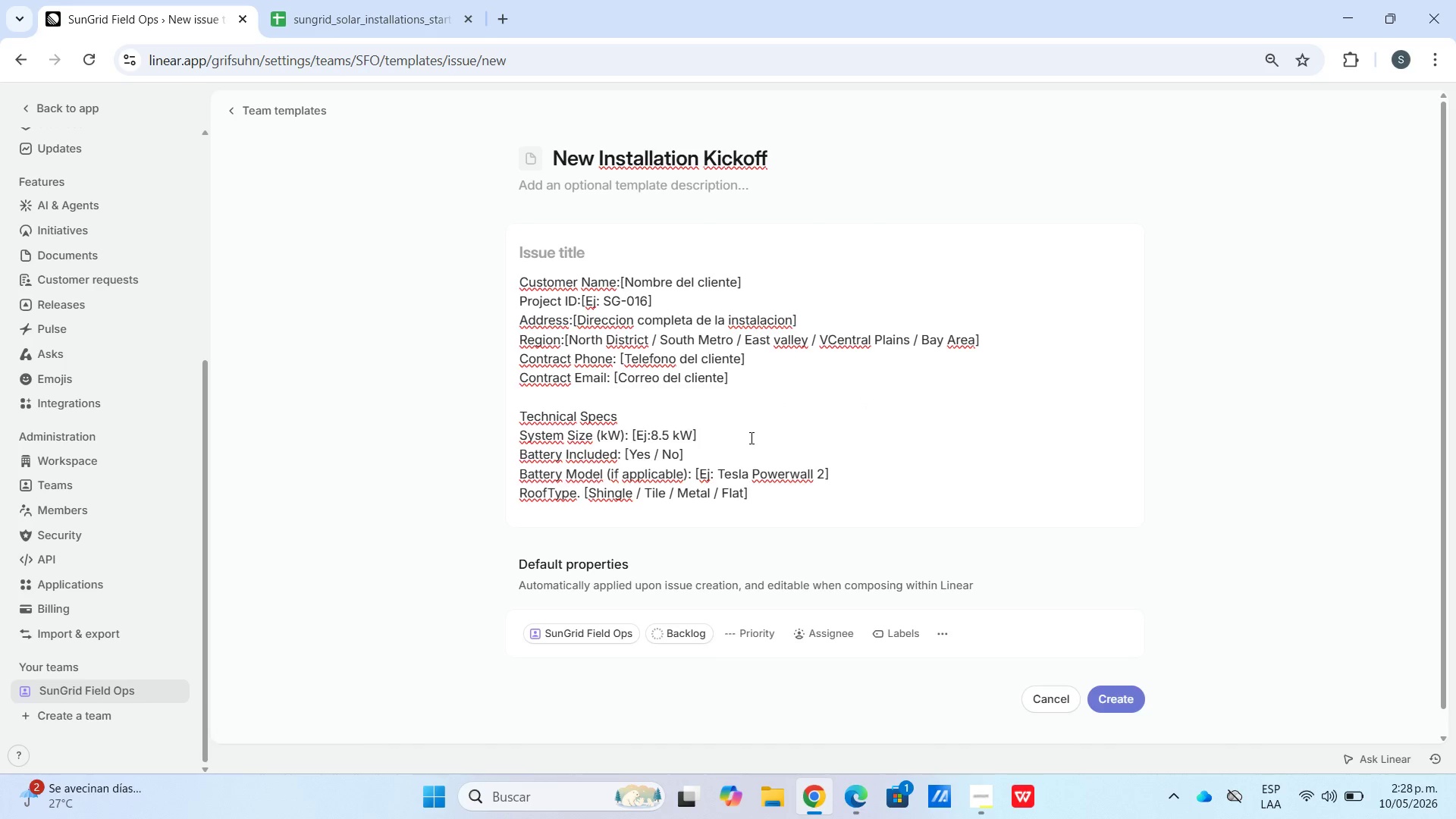 
key(Shift+Enter)
 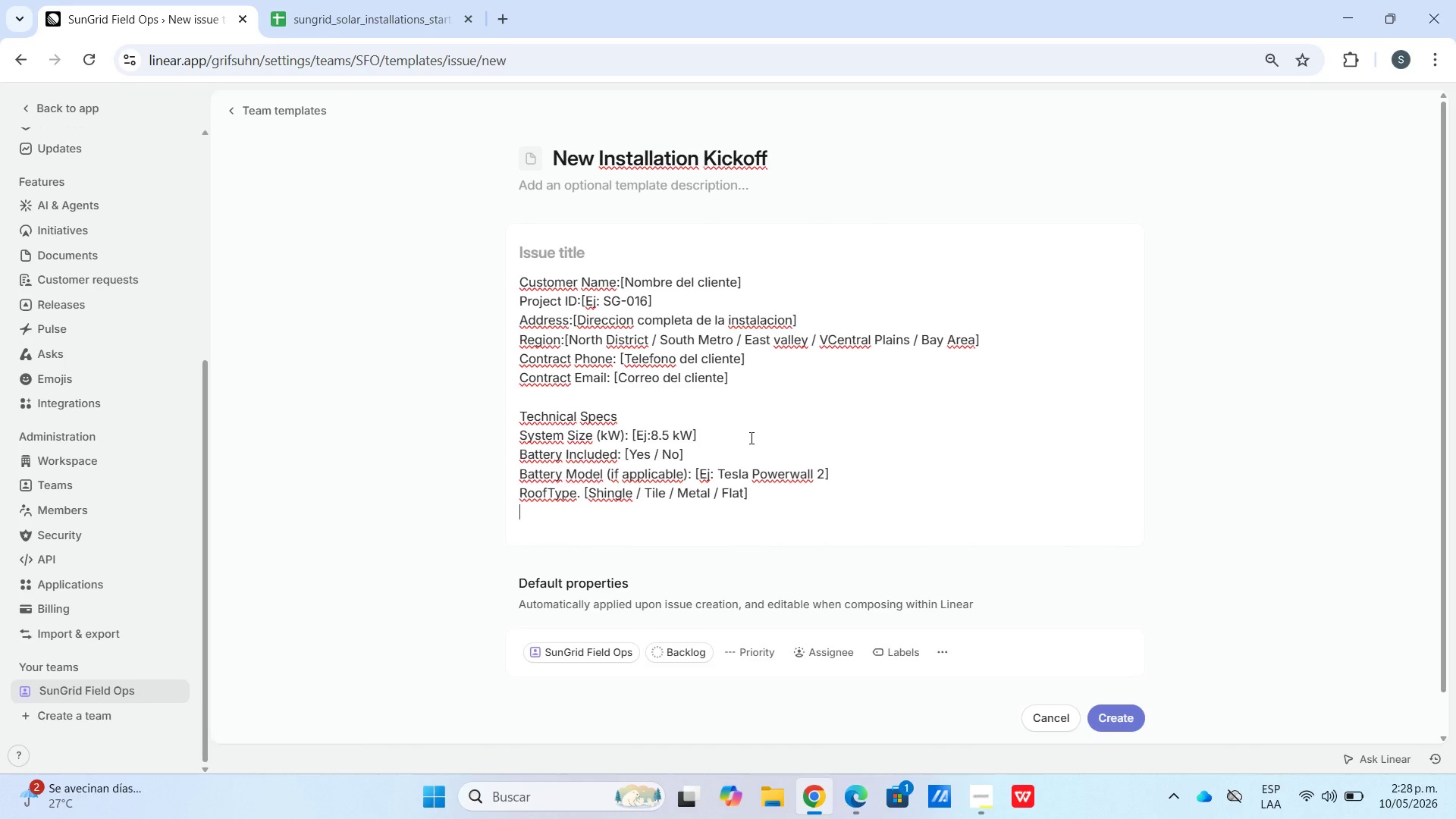 
type(Panel Model> ")
 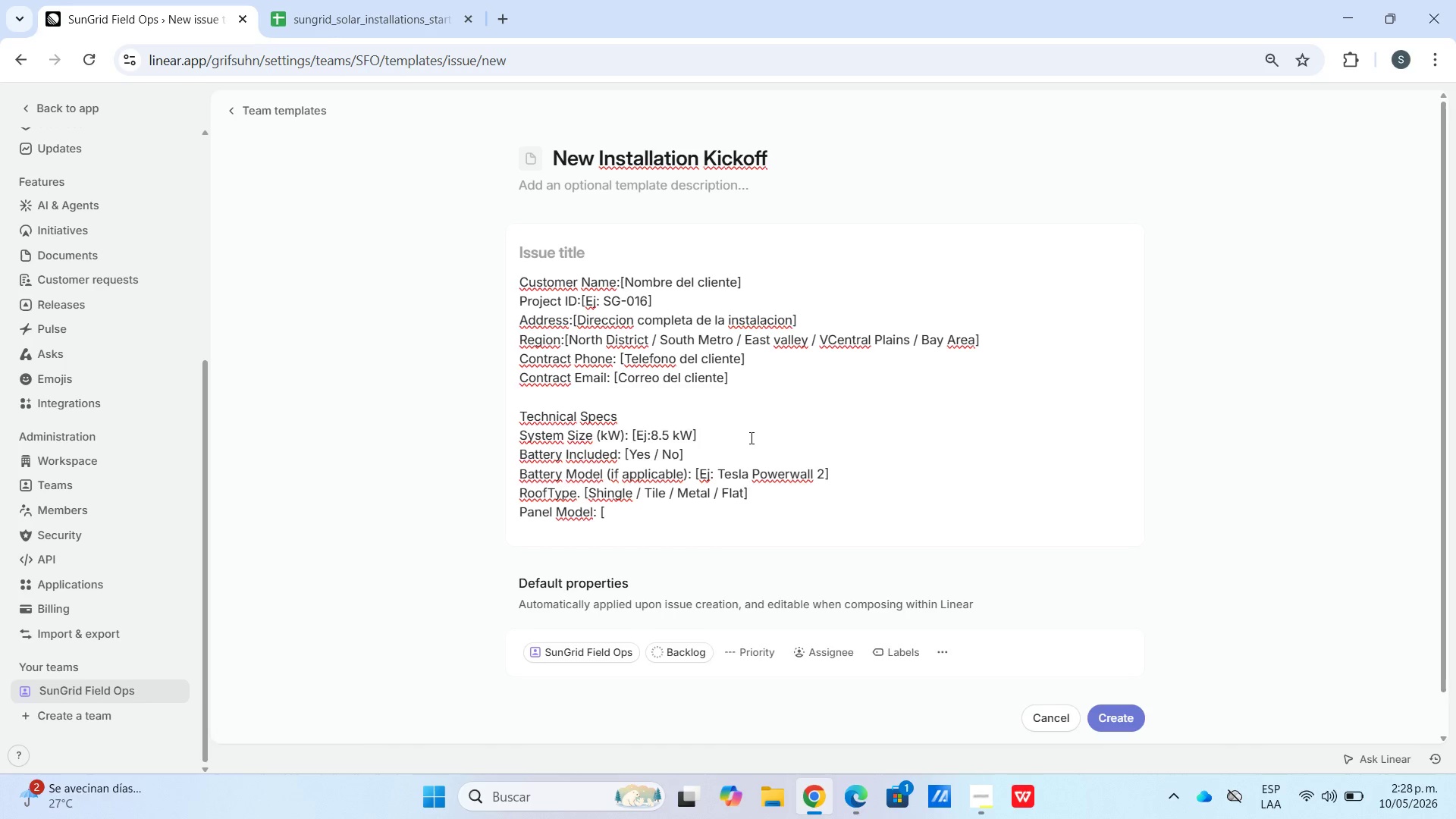 
wait(6.16)
 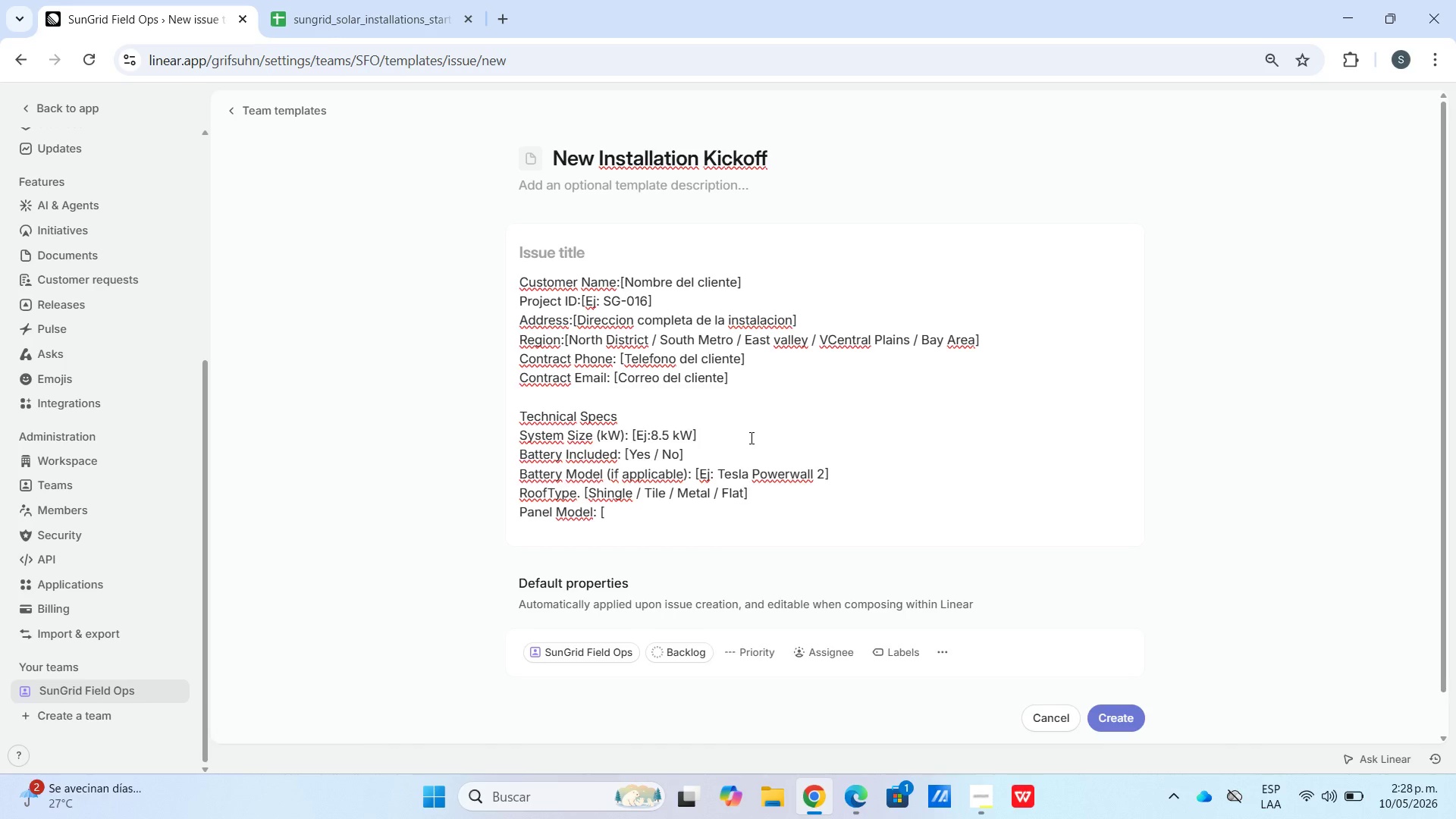 
type(Ej> REC Alpha 400W?)
 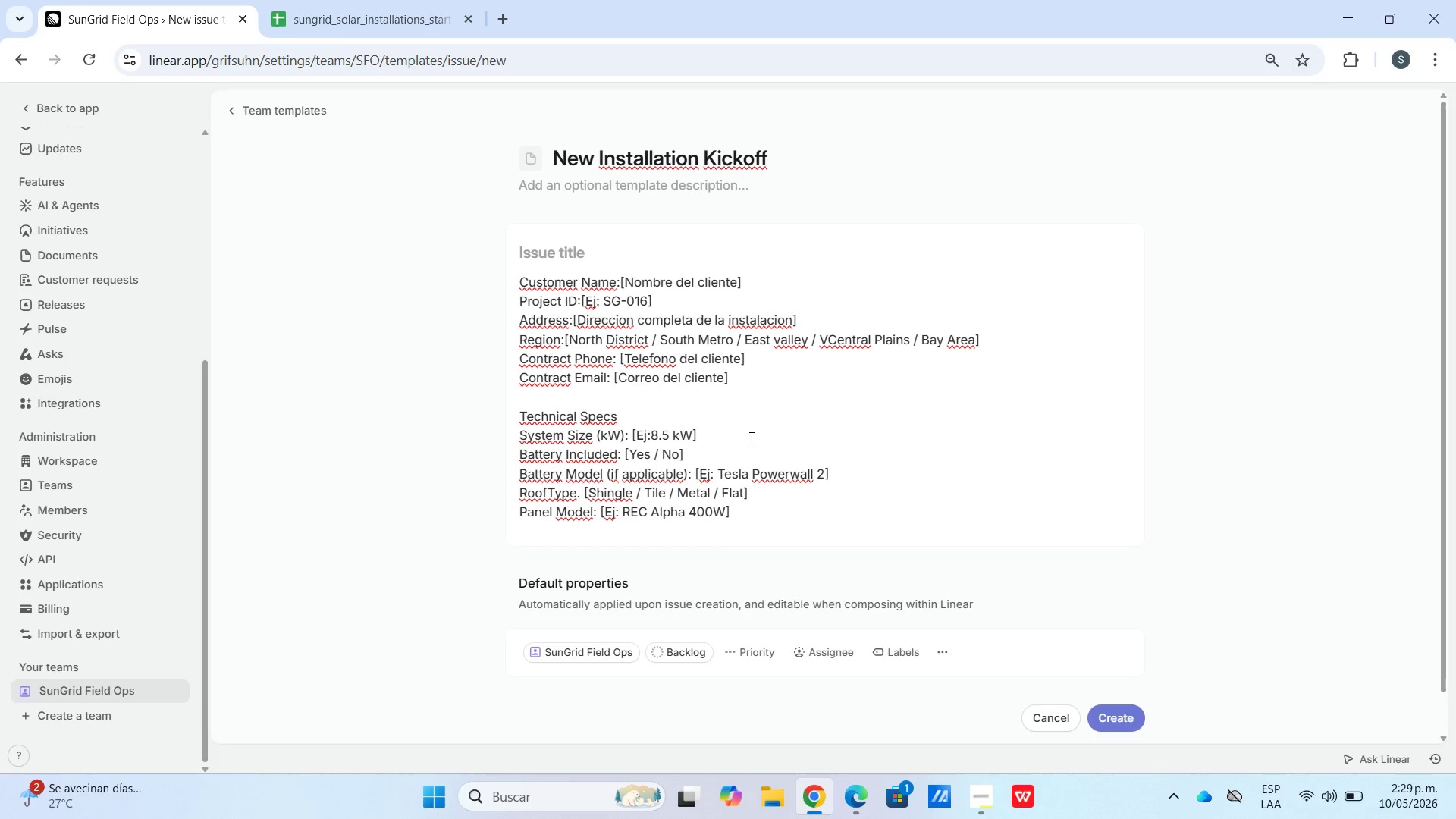 
key(Shift+Enter)
 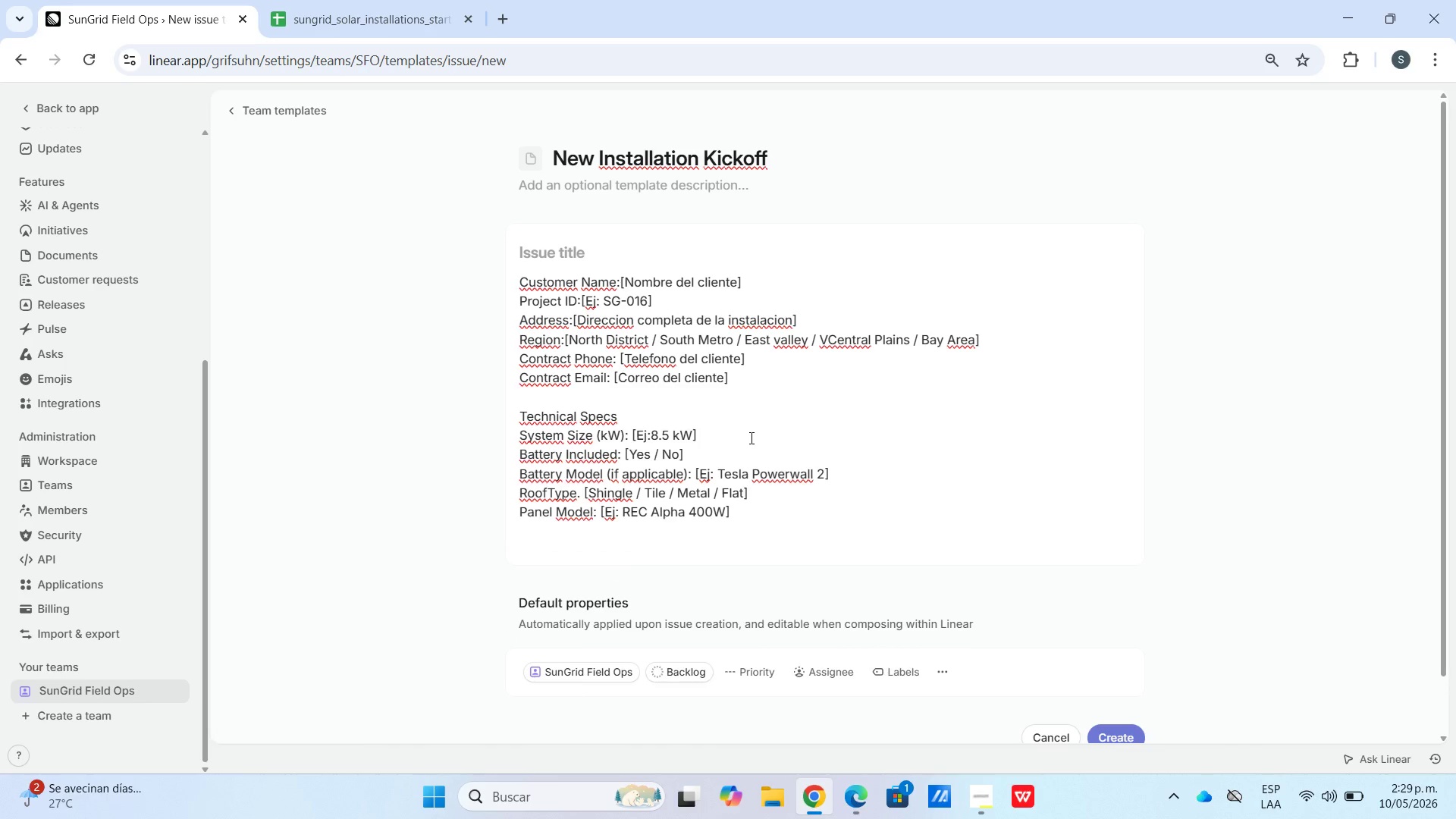 
type(Inverter [Break]Type)
key(Backspace)
key(Backspace)
key(Backspace)
key(Backspace)
key(Backspace)
type(Type> "string & Microinverter & hybrid?)
 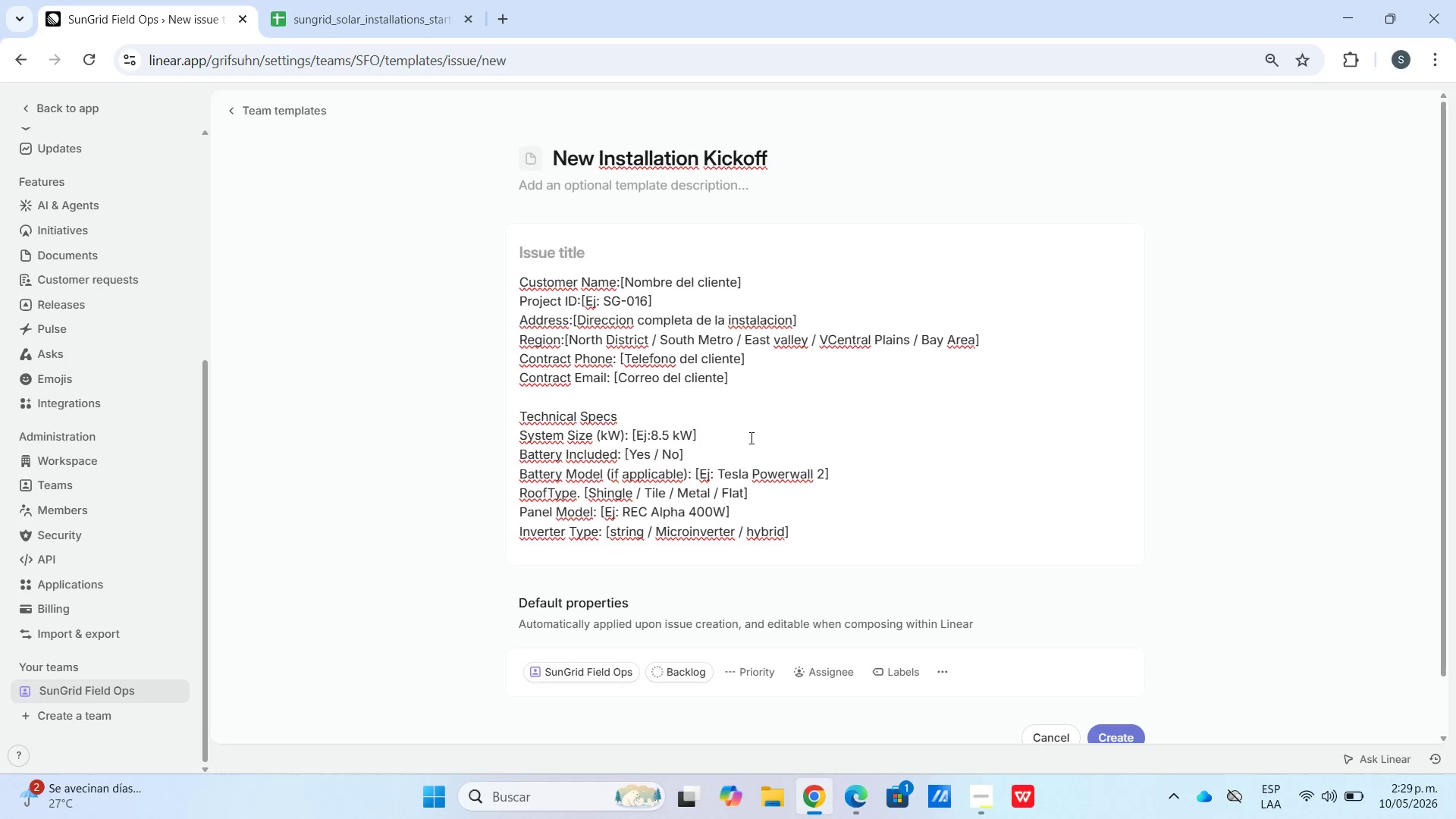 
key(Shift+Enter)
 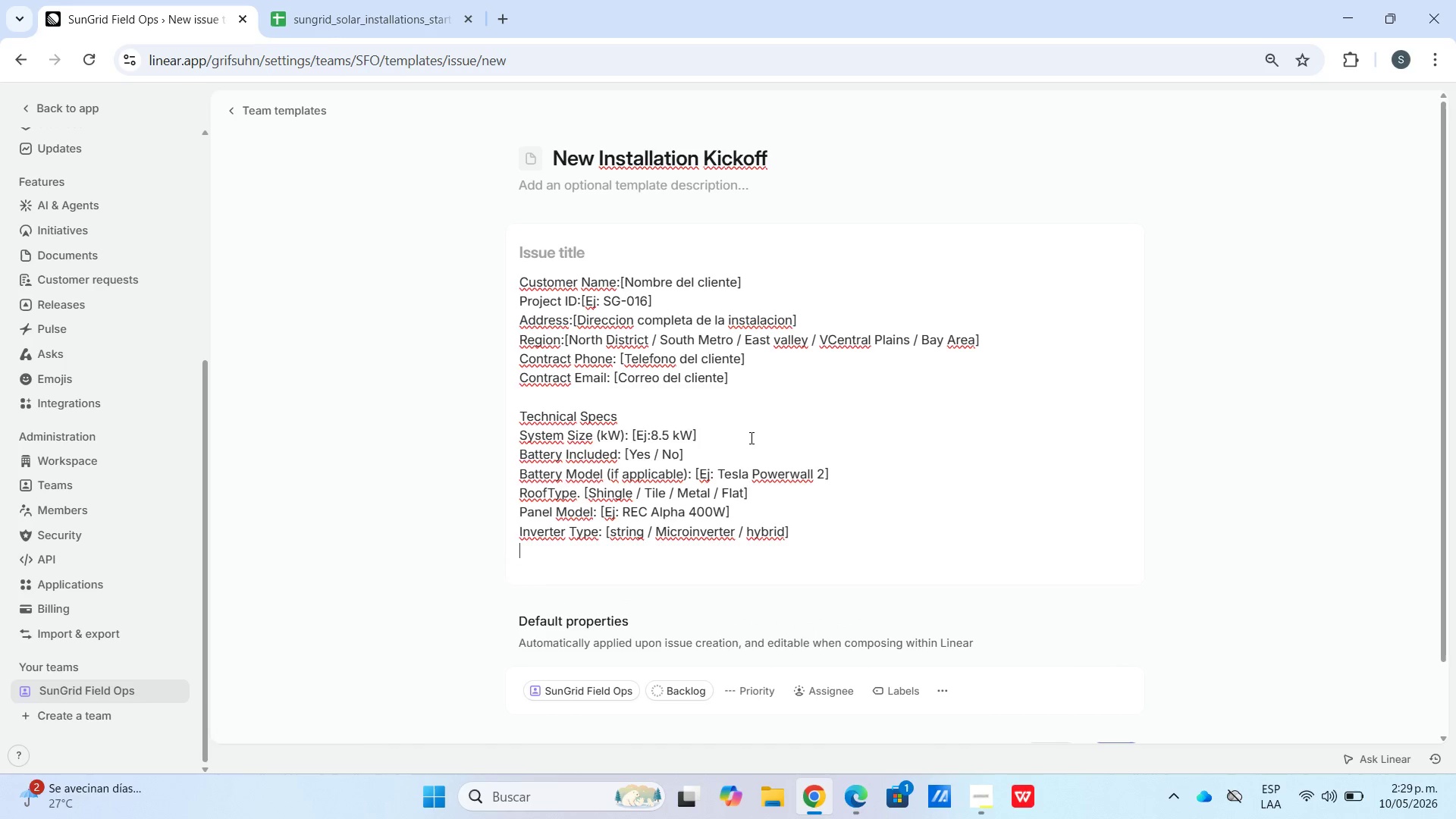 
type(Tier> "Standard & Premium?)
 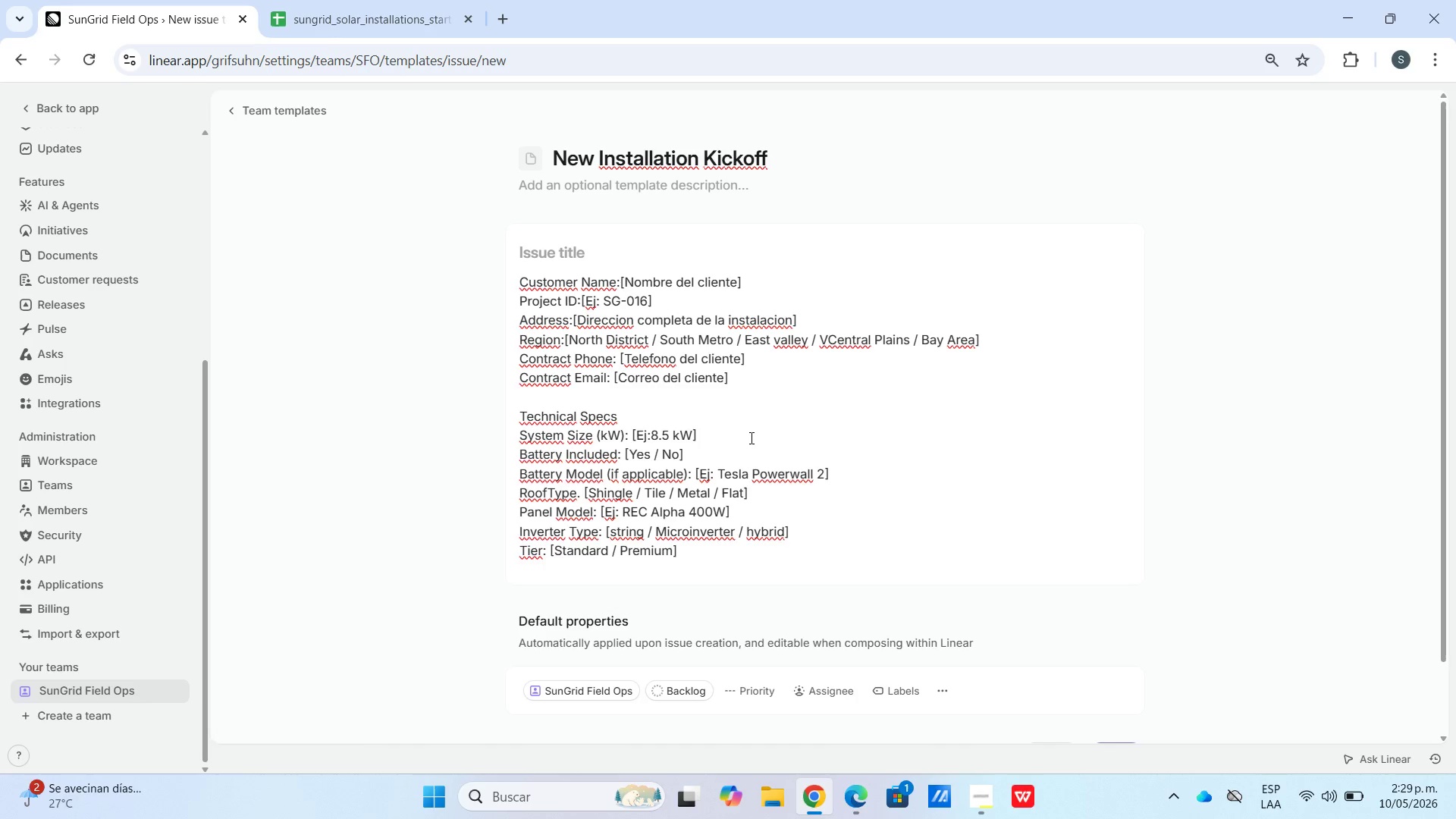 
key(Shift+Enter)
 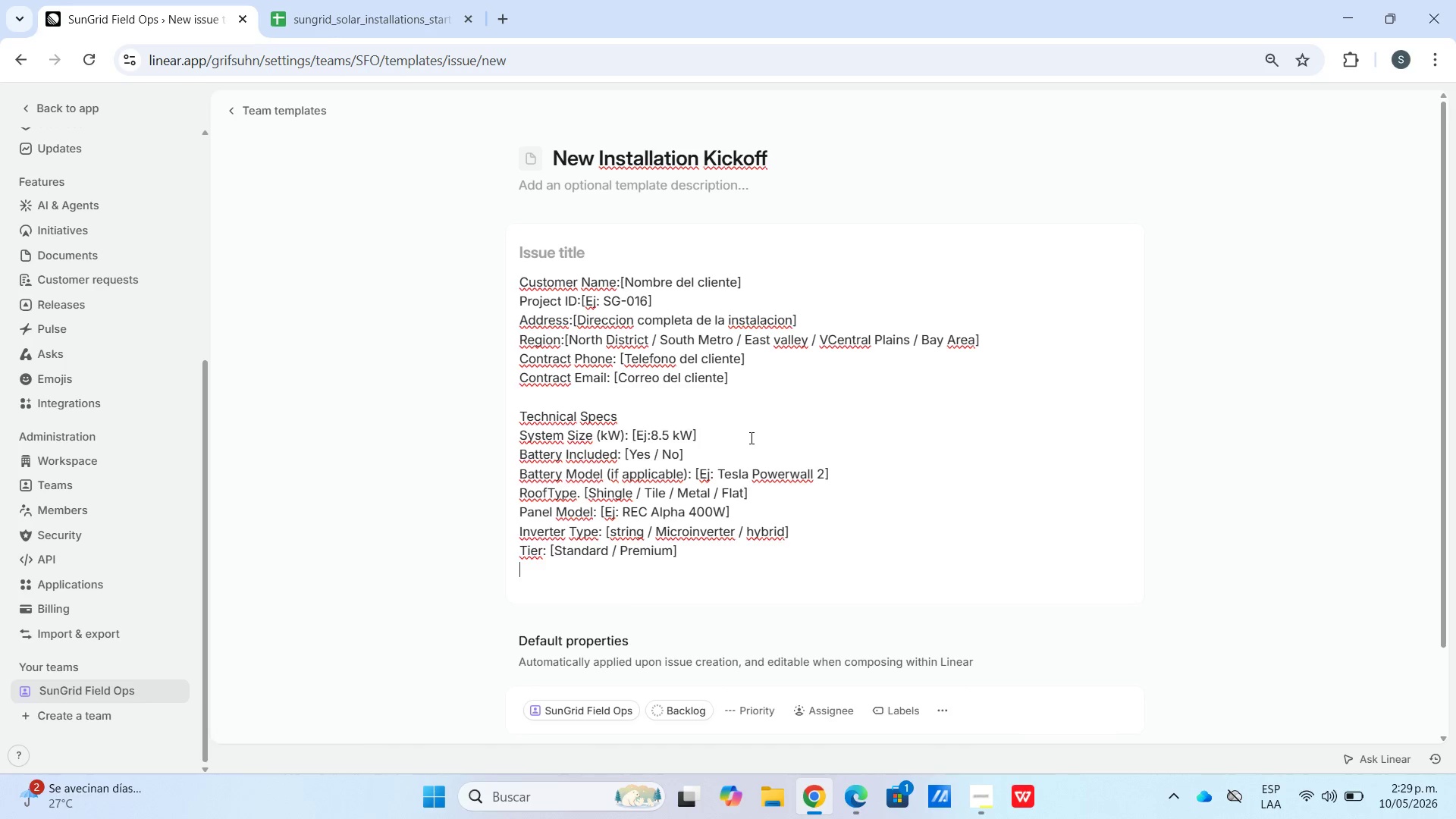 
type(Estimated i)
key(Backspace)
type(Install Date_)
key(Backspace)
type(> "Fecha esi)
key(Backspace)
type(timada?)
 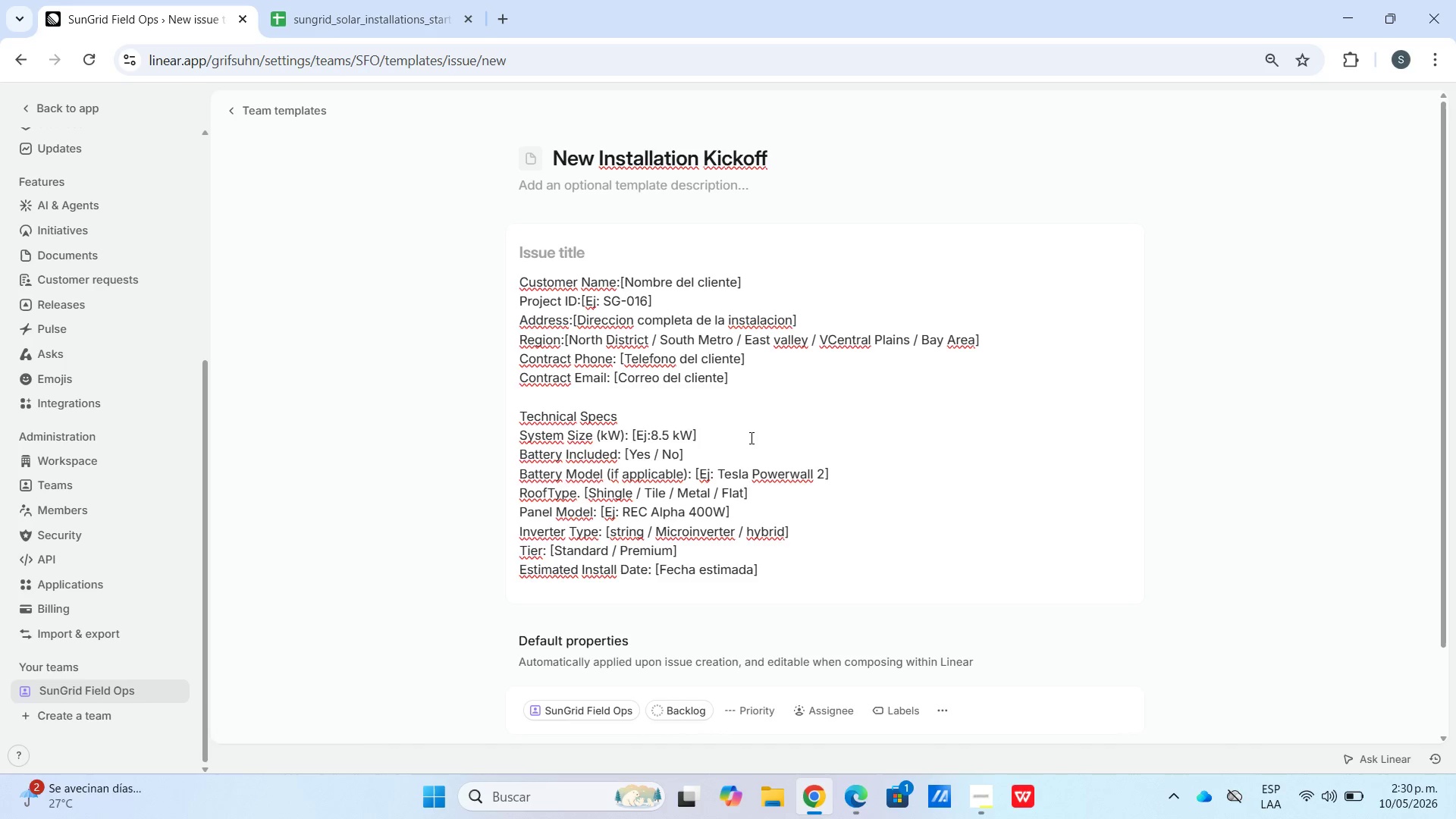 
double_click([605, 286])
 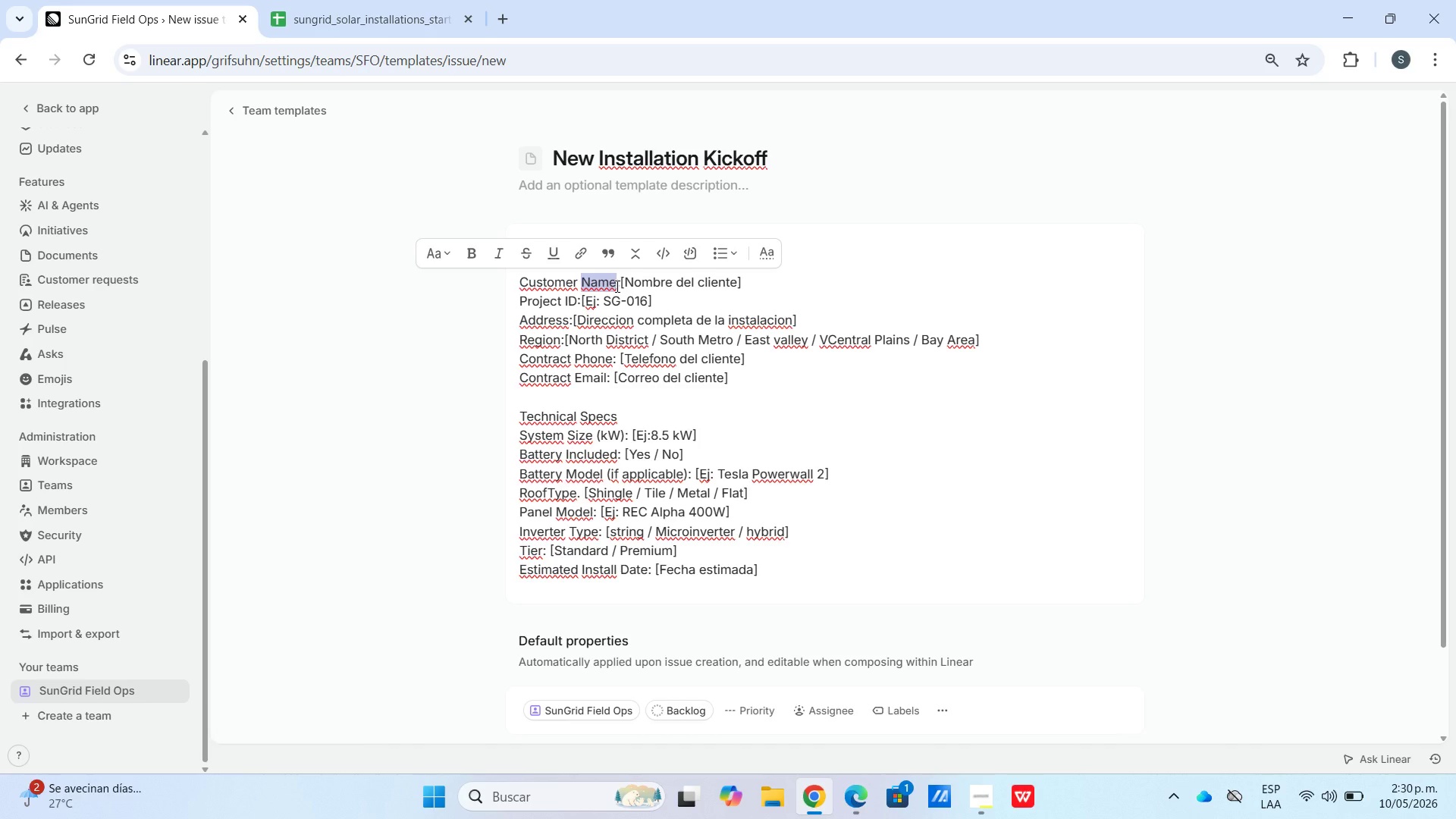 
left_click([616, 286])
 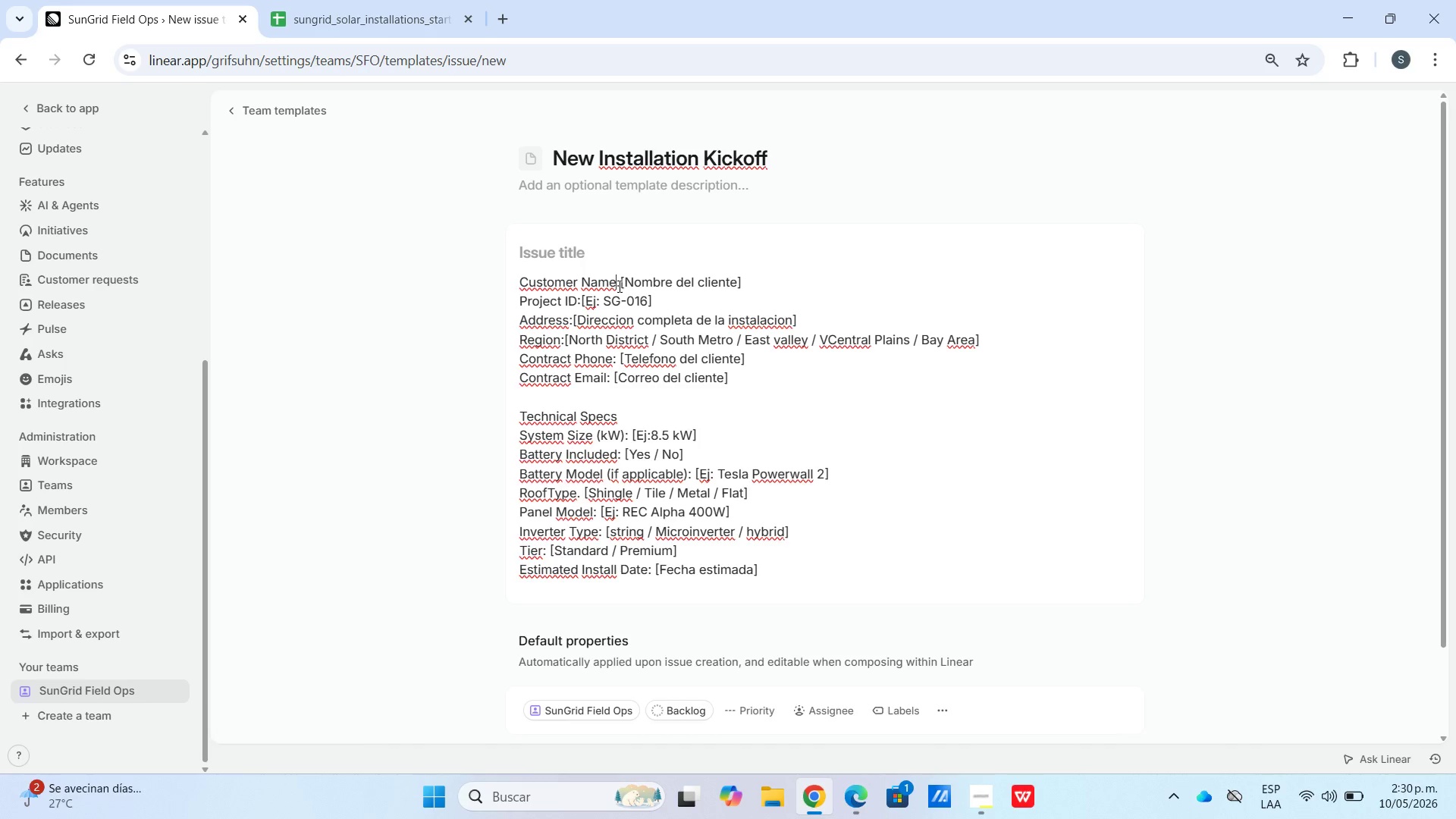 
left_click_drag(start_coordinate=[618, 286], to_coordinate=[499, 286])
 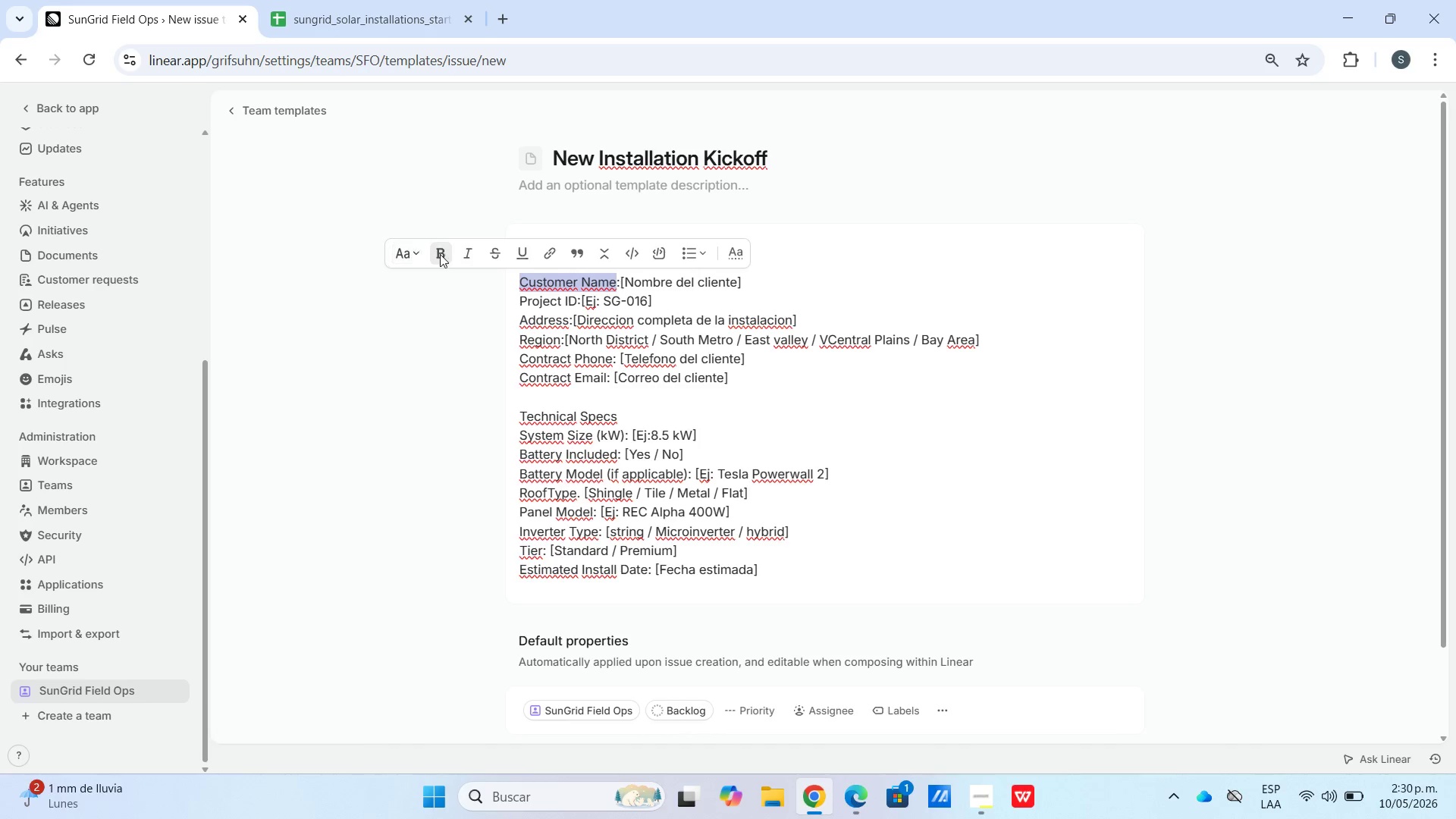 
left_click([441, 255])
 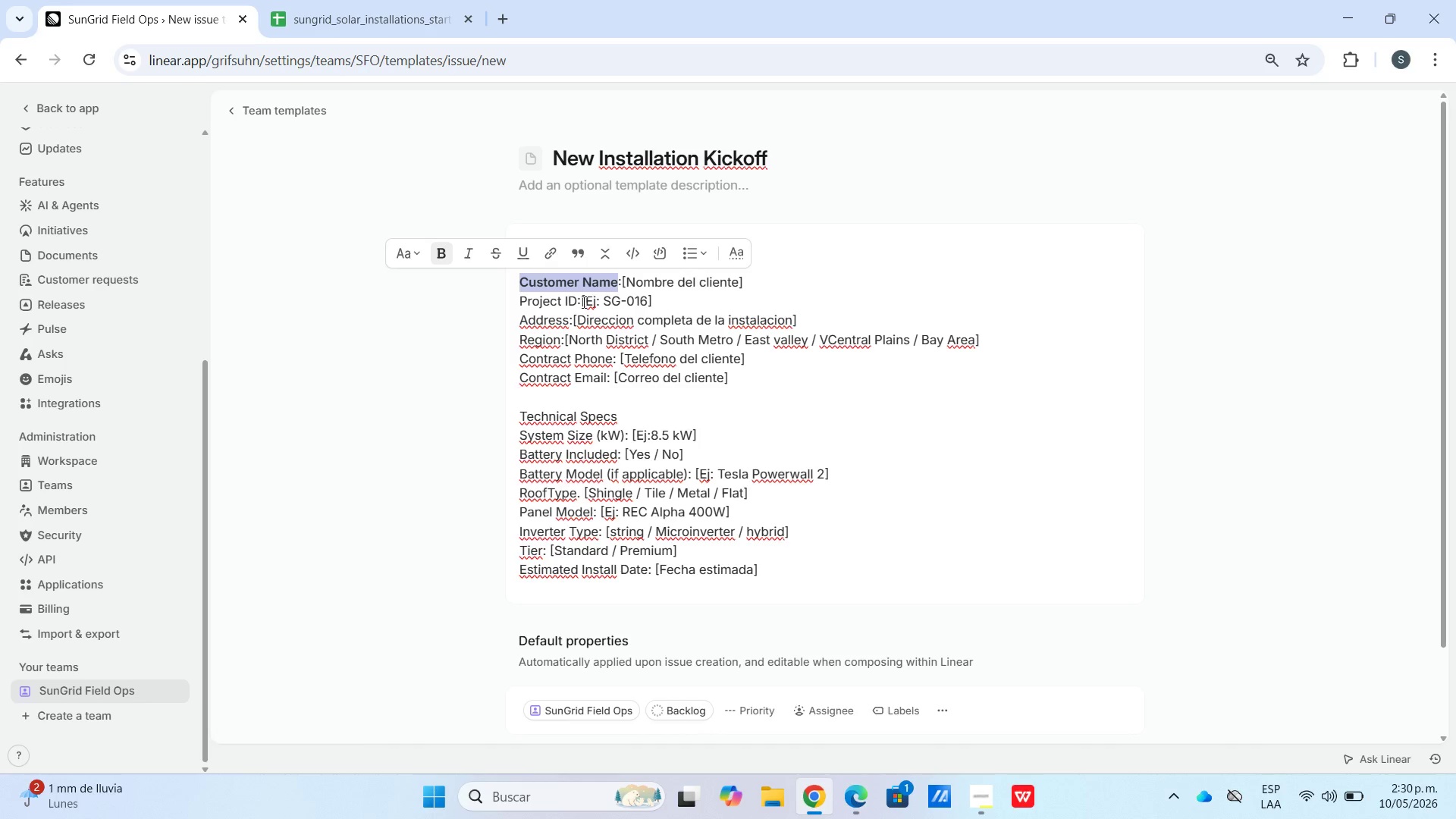 
left_click_drag(start_coordinate=[580, 302], to_coordinate=[489, 294])
 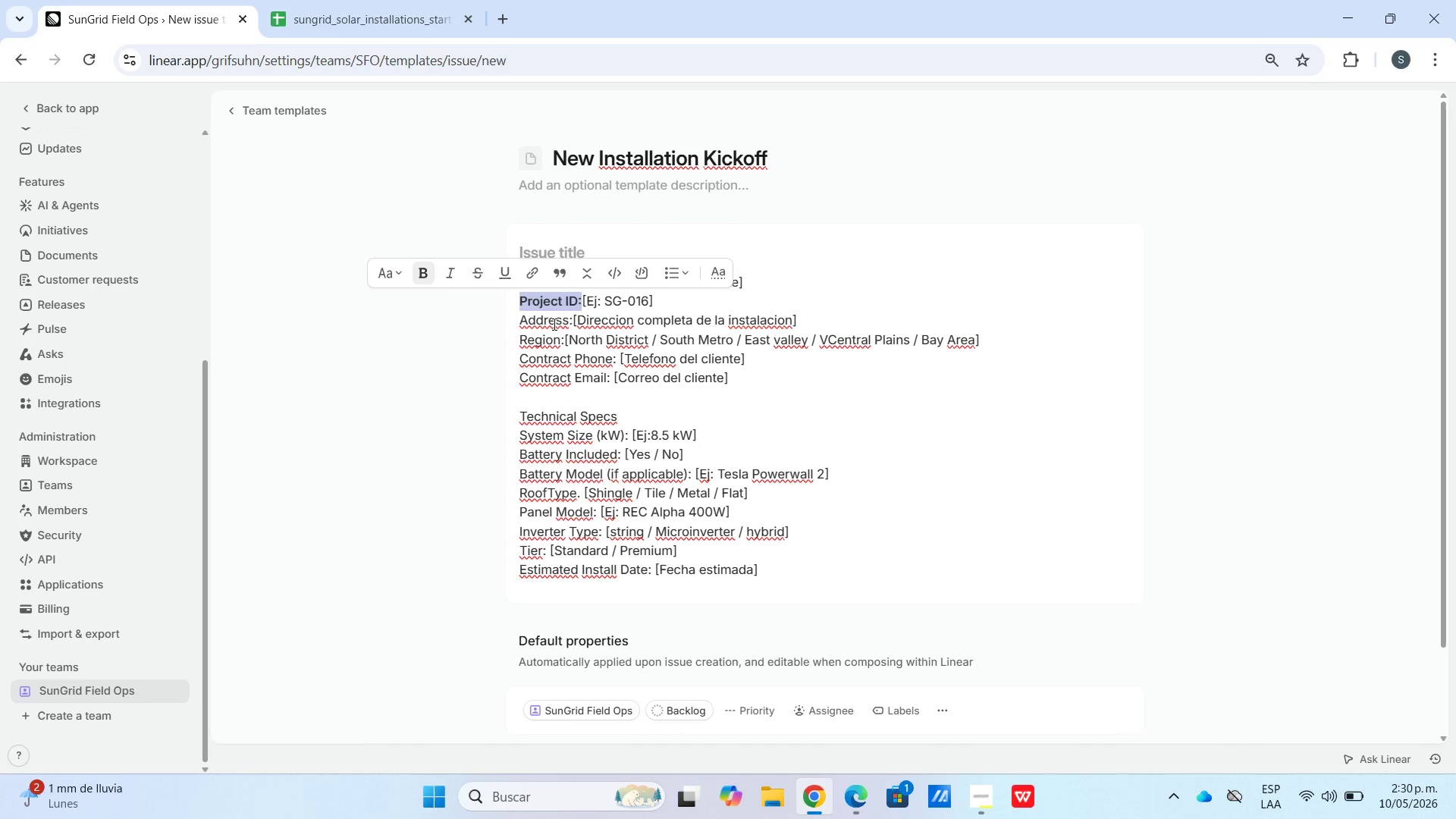 
left_click_drag(start_coordinate=[569, 322], to_coordinate=[475, 312])
 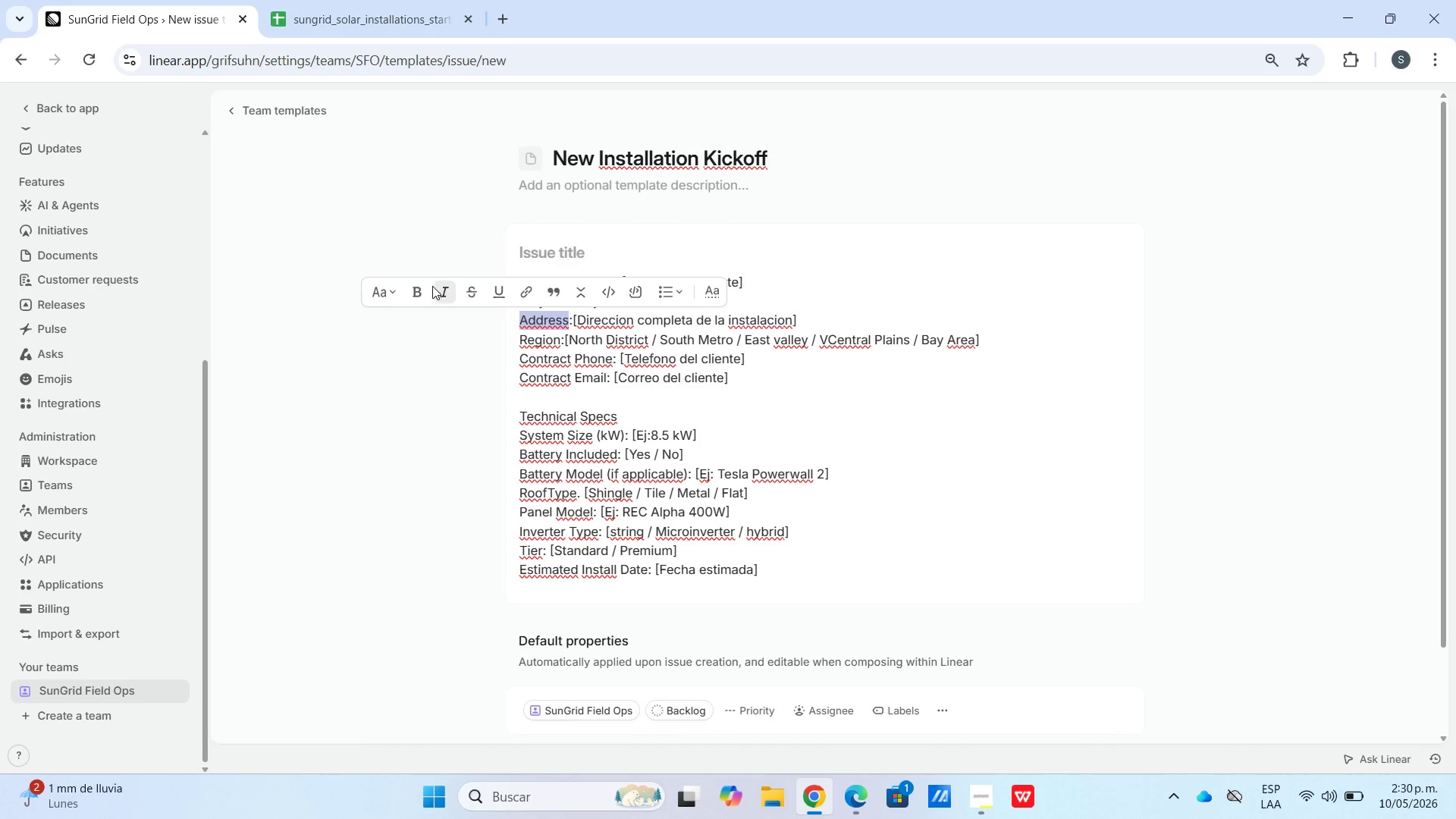 
left_click([422, 287])
 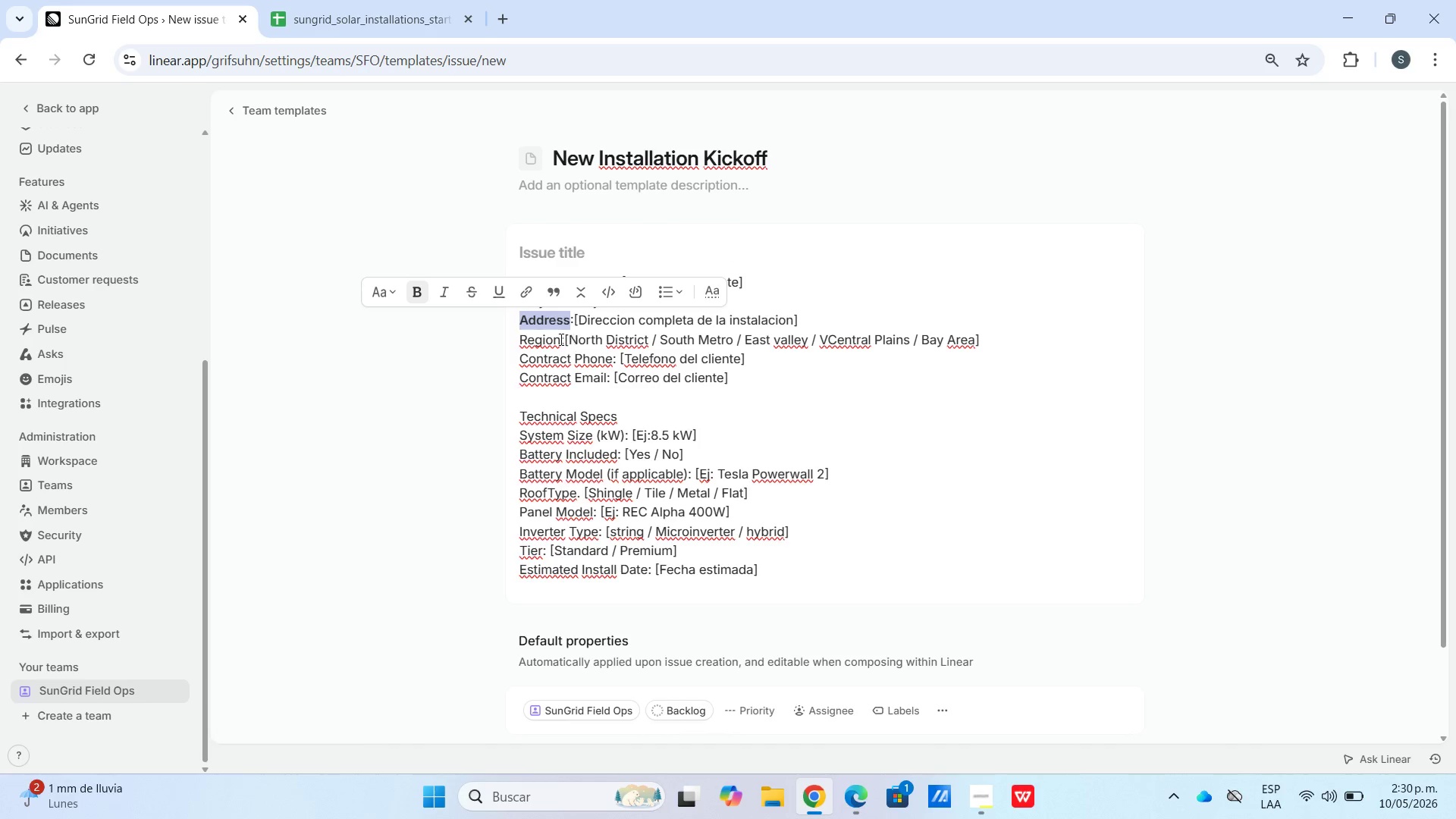 
left_click_drag(start_coordinate=[560, 339], to_coordinate=[474, 336])
 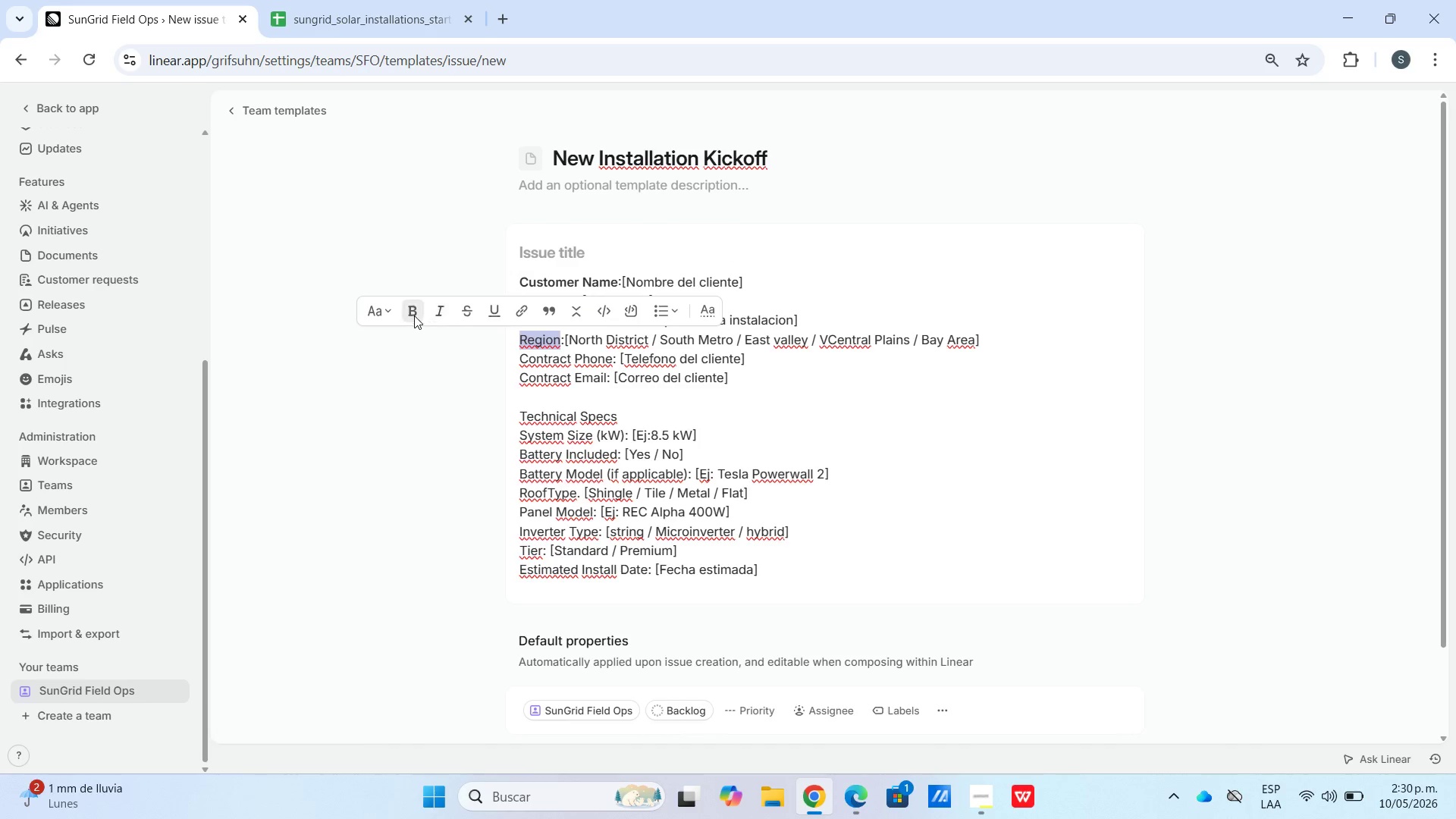 
left_click_drag(start_coordinate=[413, 316], to_coordinate=[417, 318])
 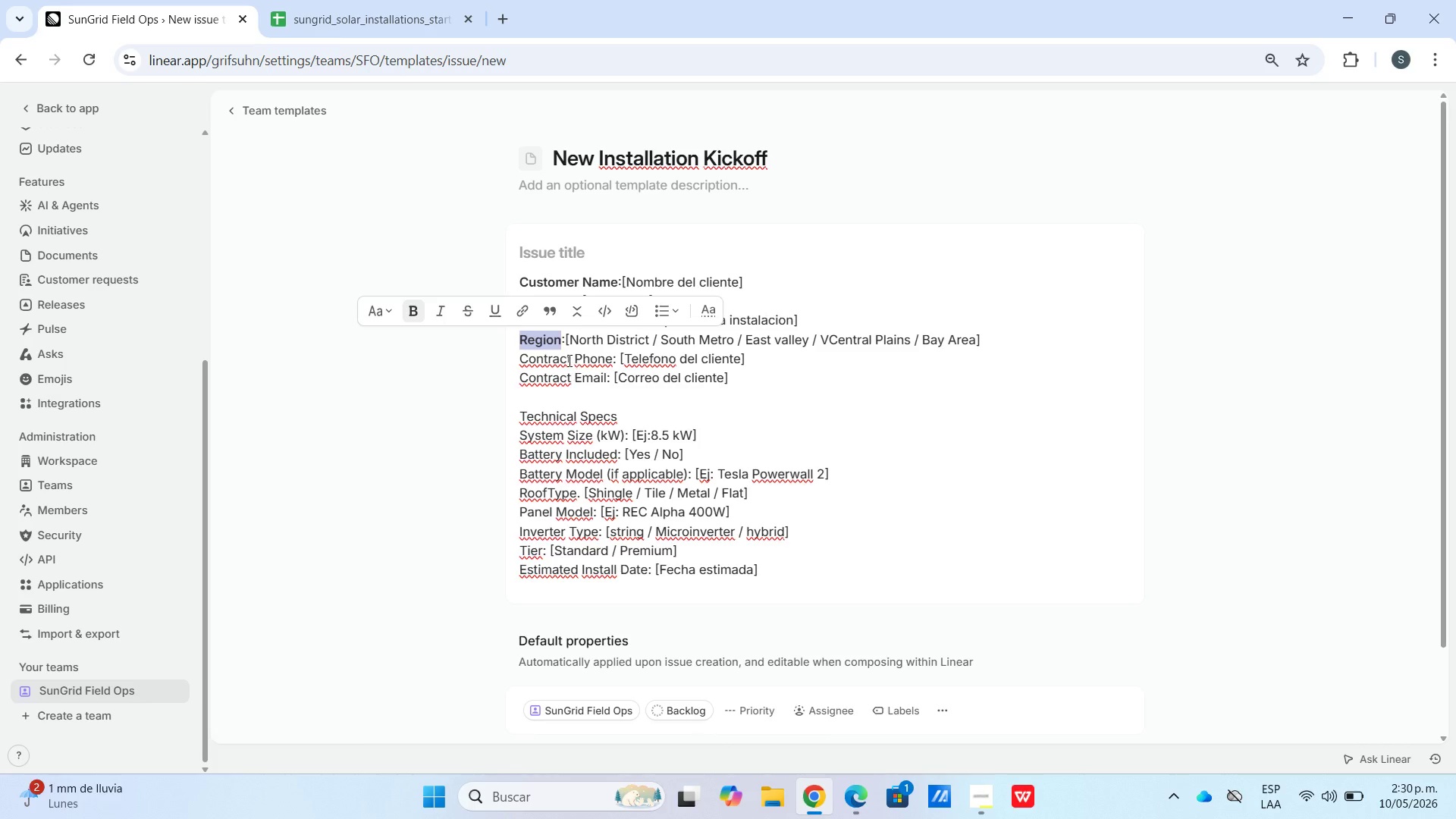 
left_click_drag(start_coordinate=[568, 360], to_coordinate=[478, 362])
 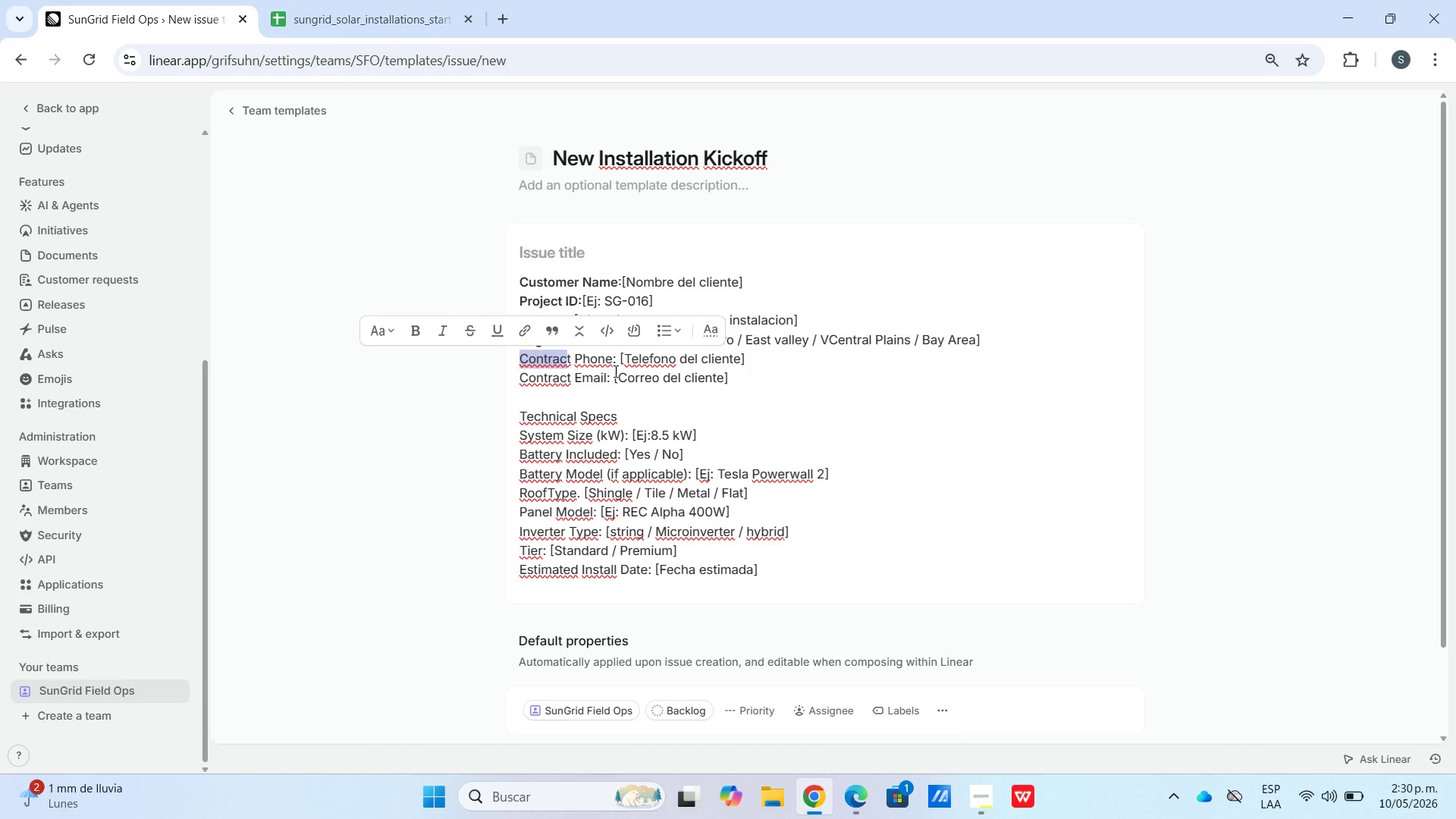 
left_click([615, 370])
 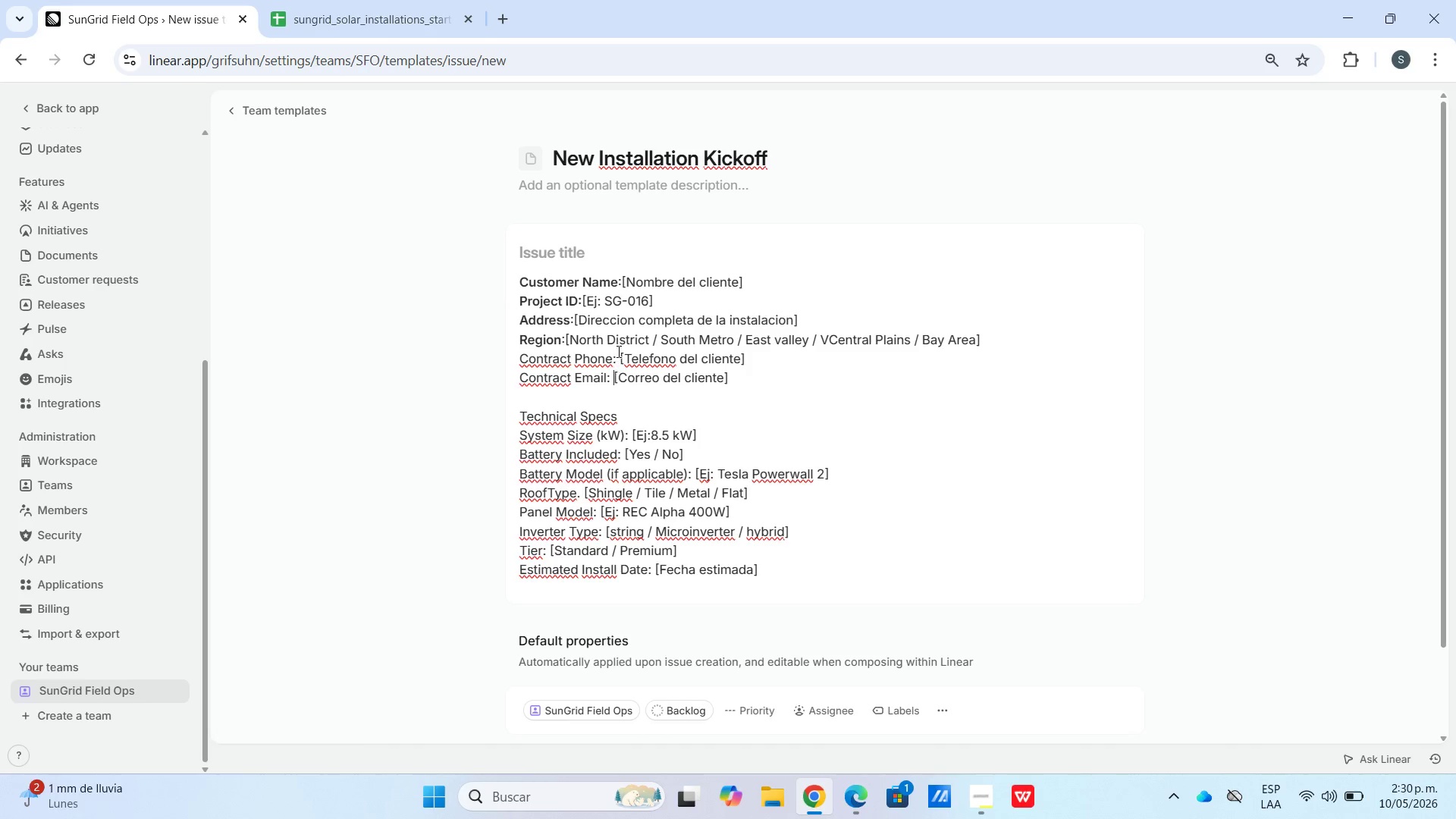 
left_click_drag(start_coordinate=[617, 351], to_coordinate=[617, 356])
 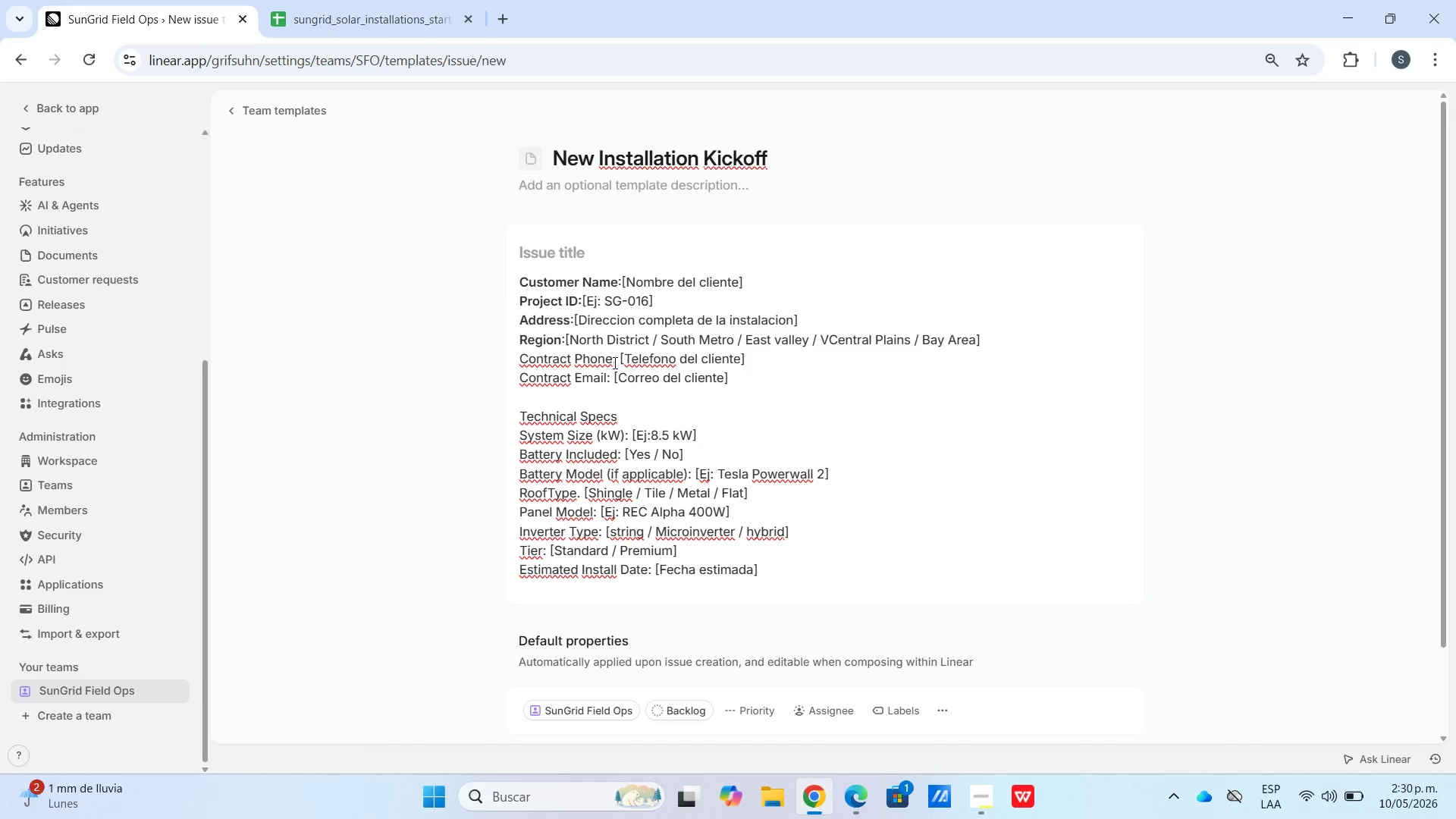 
left_click_drag(start_coordinate=[615, 362], to_coordinate=[513, 359])
 